 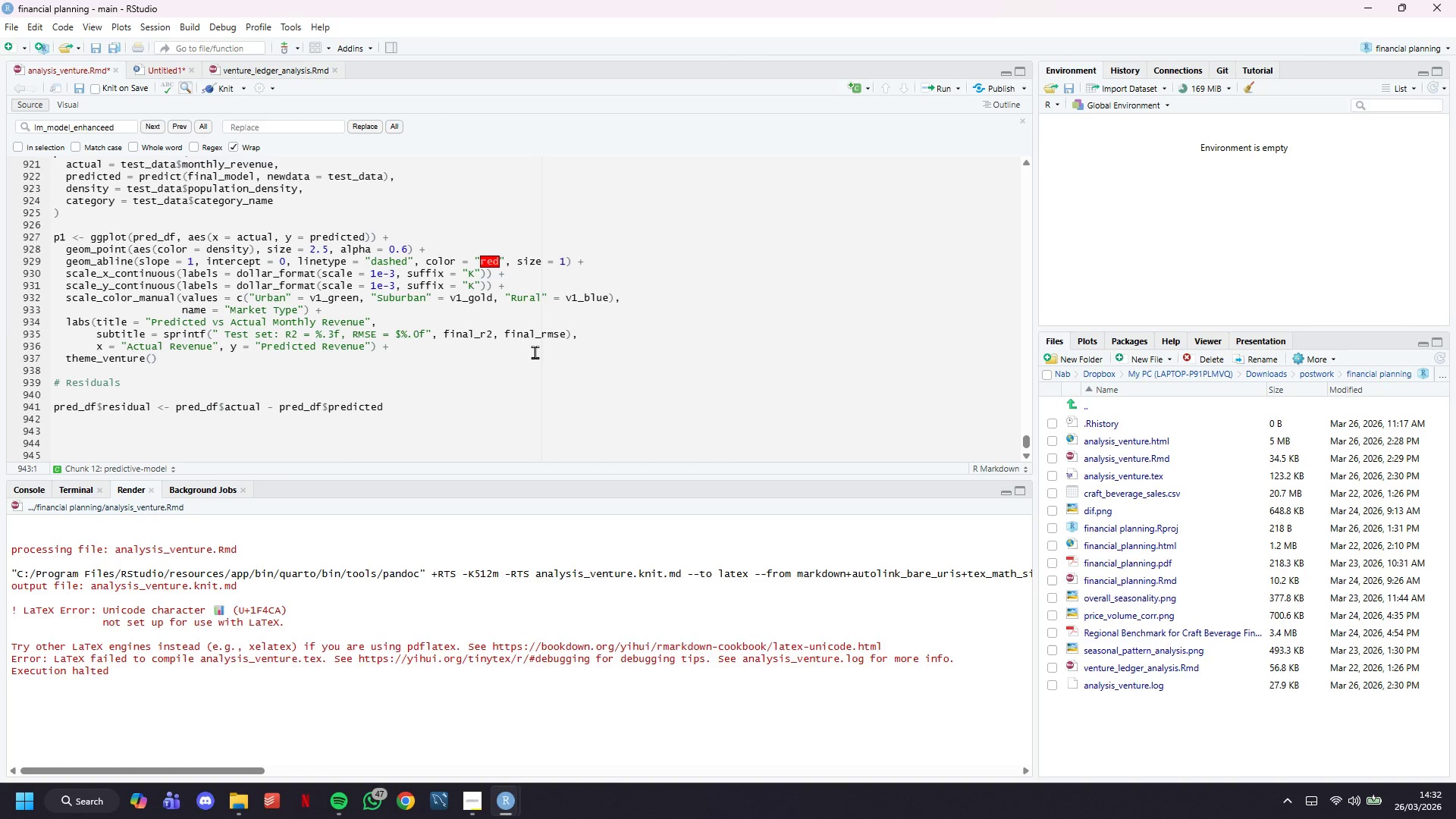 
type(p2 <- ggplot(pred_df, aes(x = predicted, y = residual)
 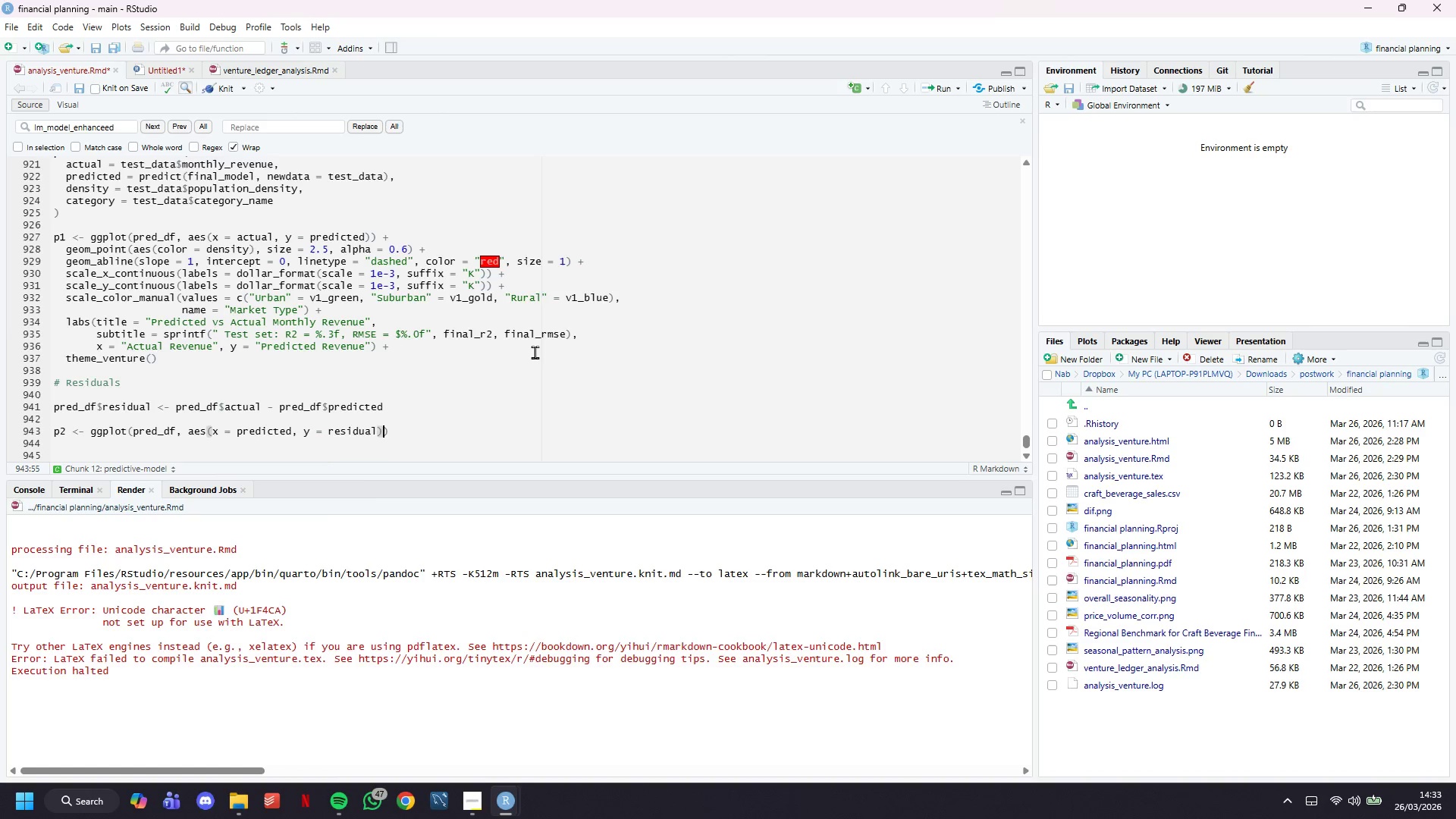 
 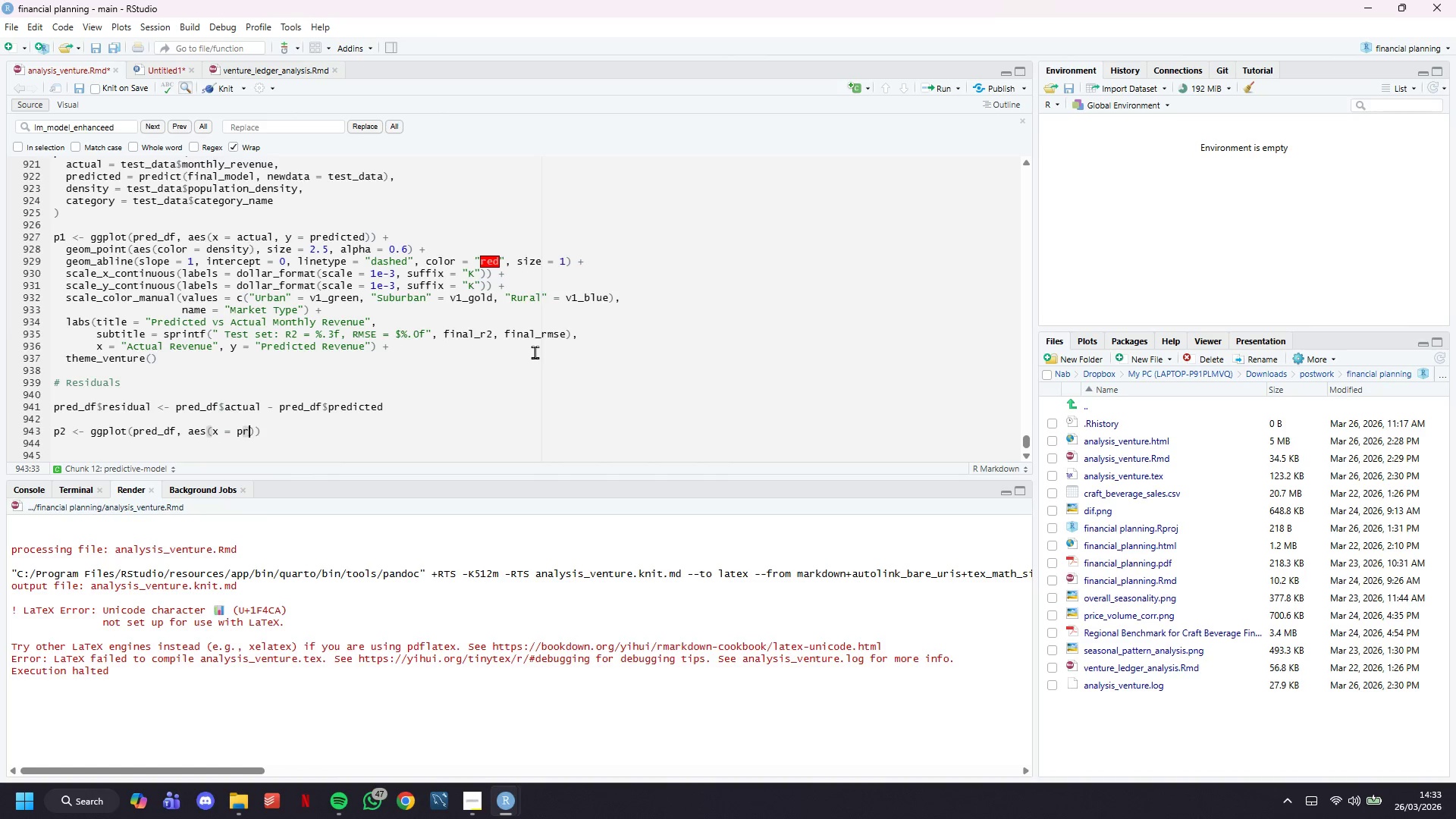 
key(ArrowRight)
 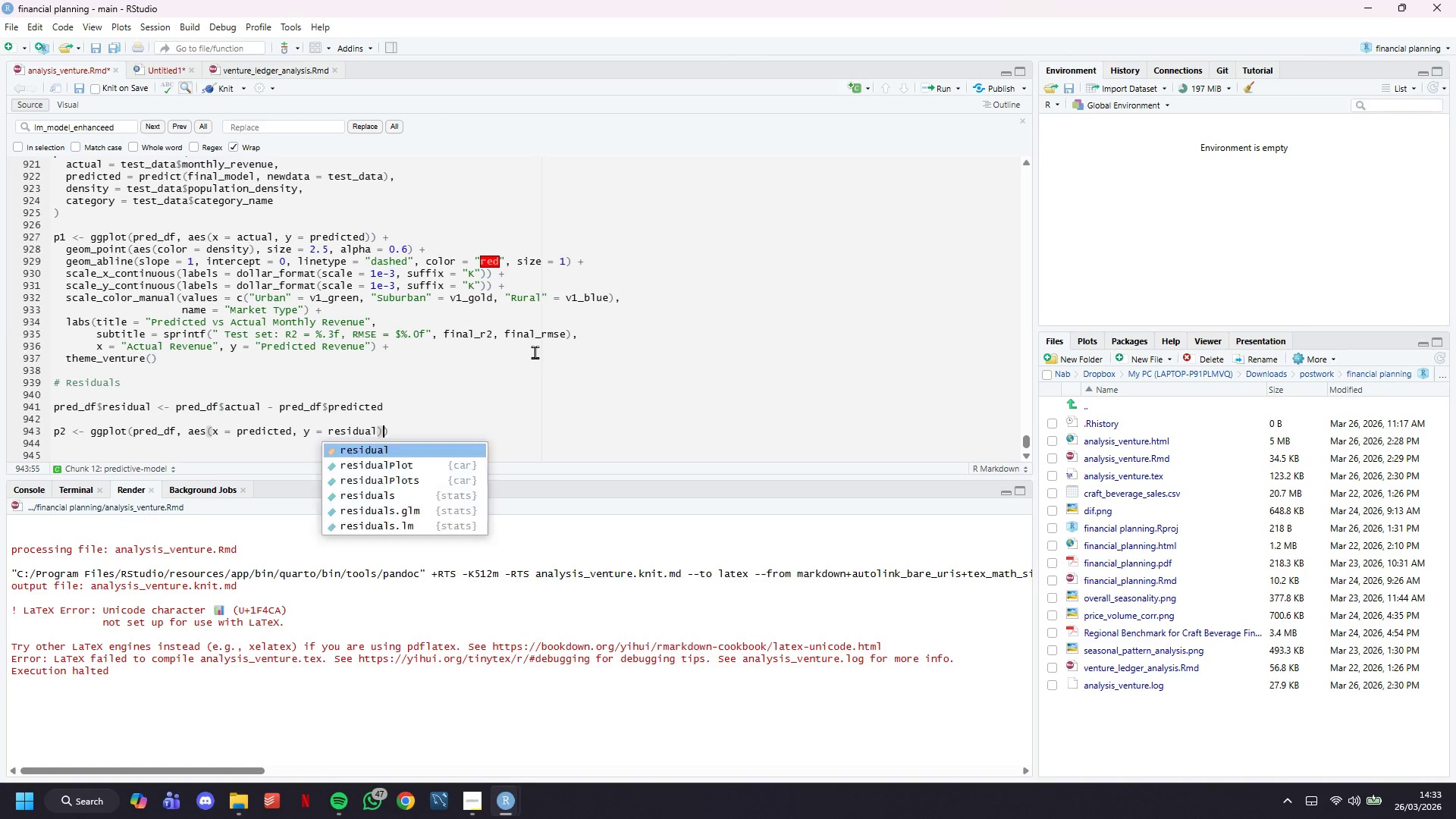 
key(ArrowRight)
 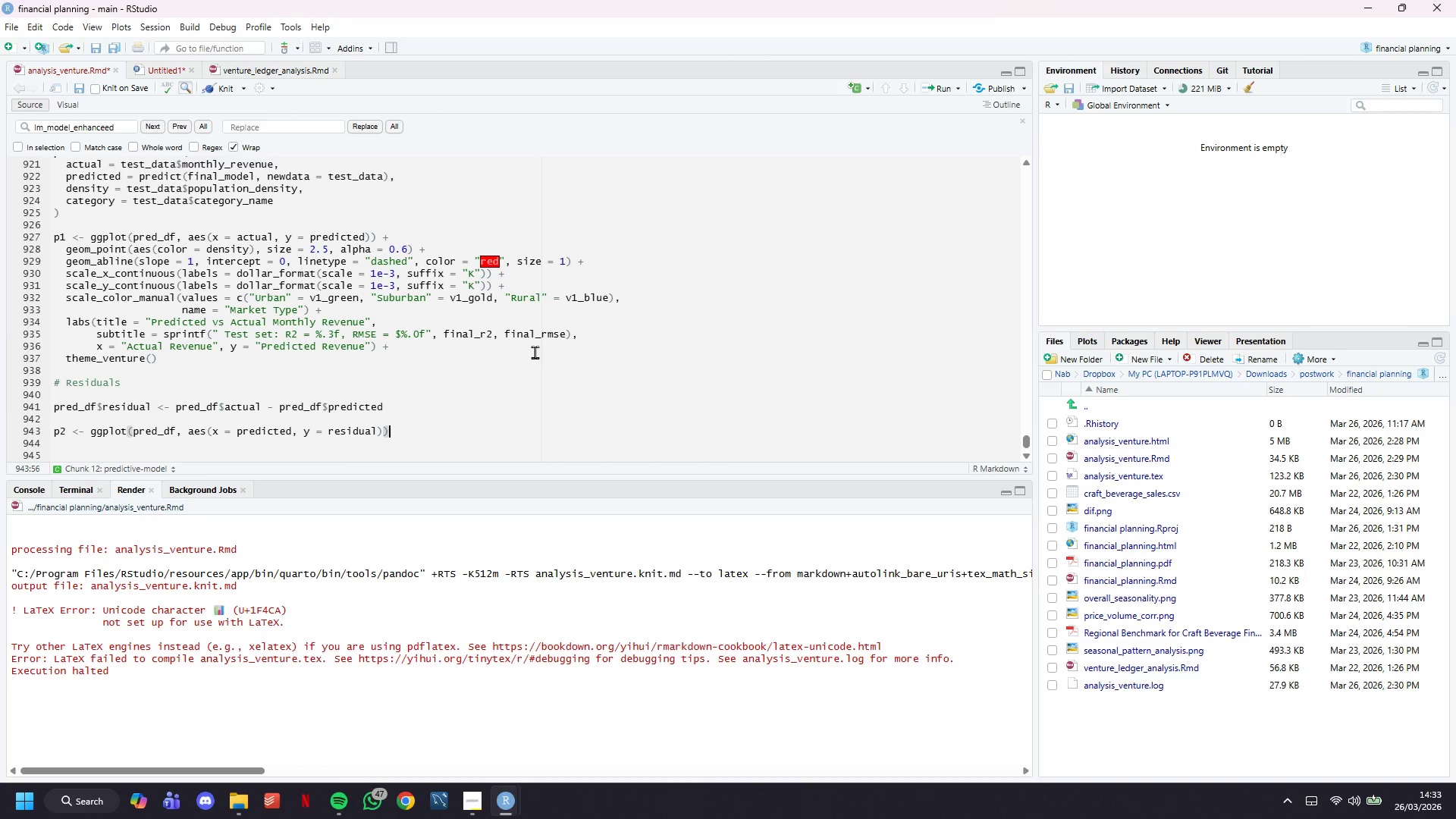 
key(Space)
 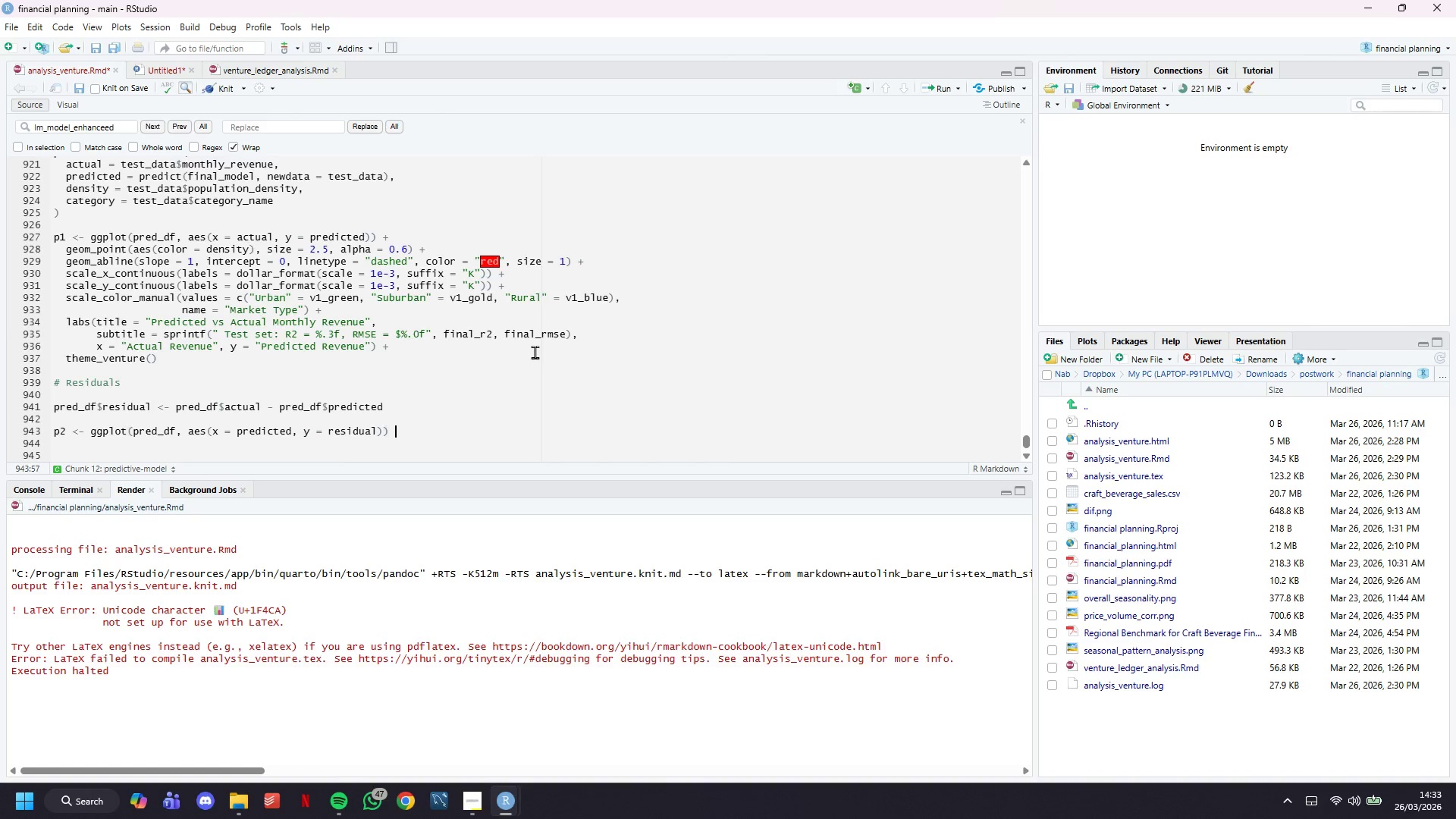 
key(Shift+ShiftLeft)
 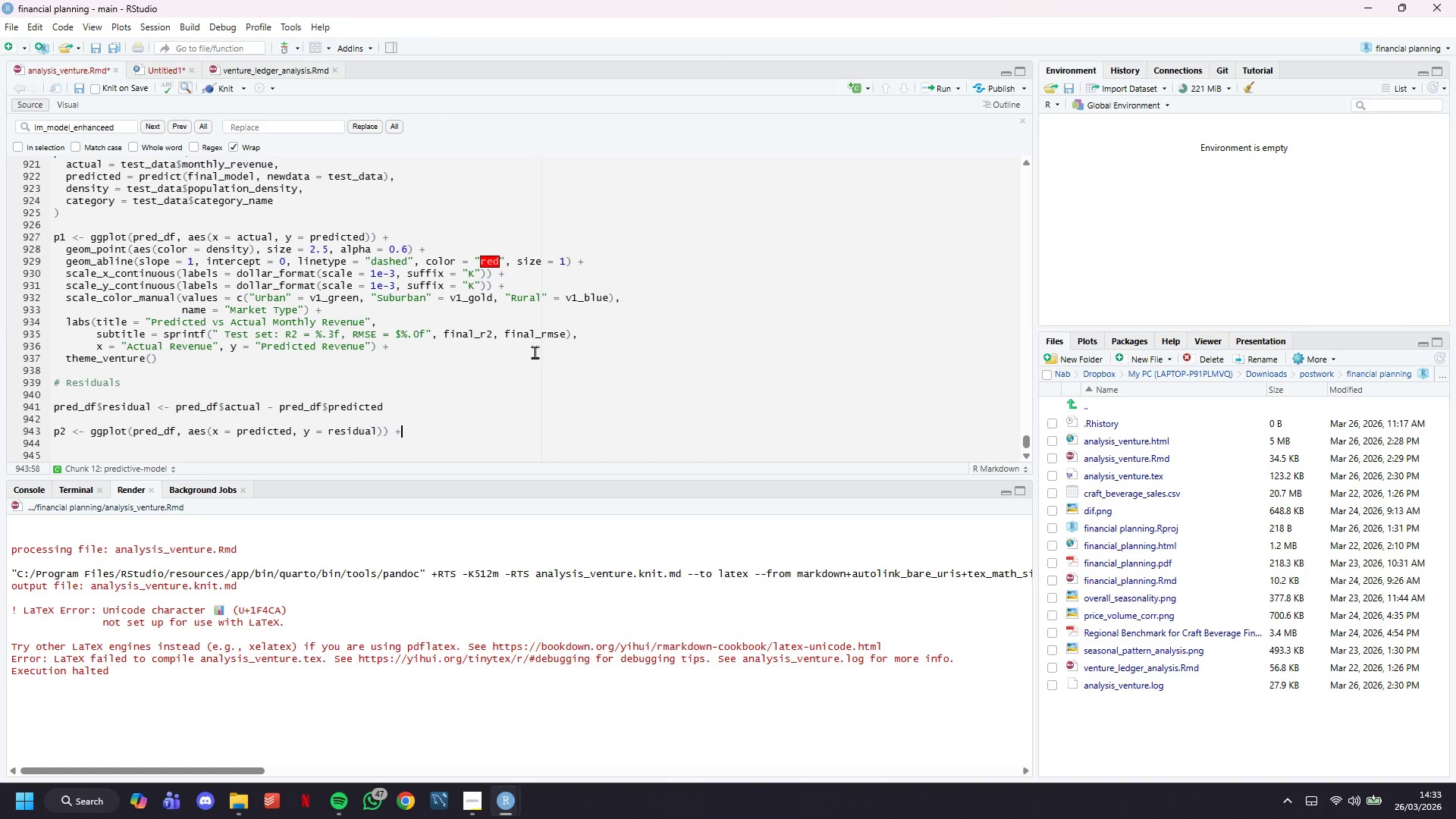 
key(Shift+Equal)
 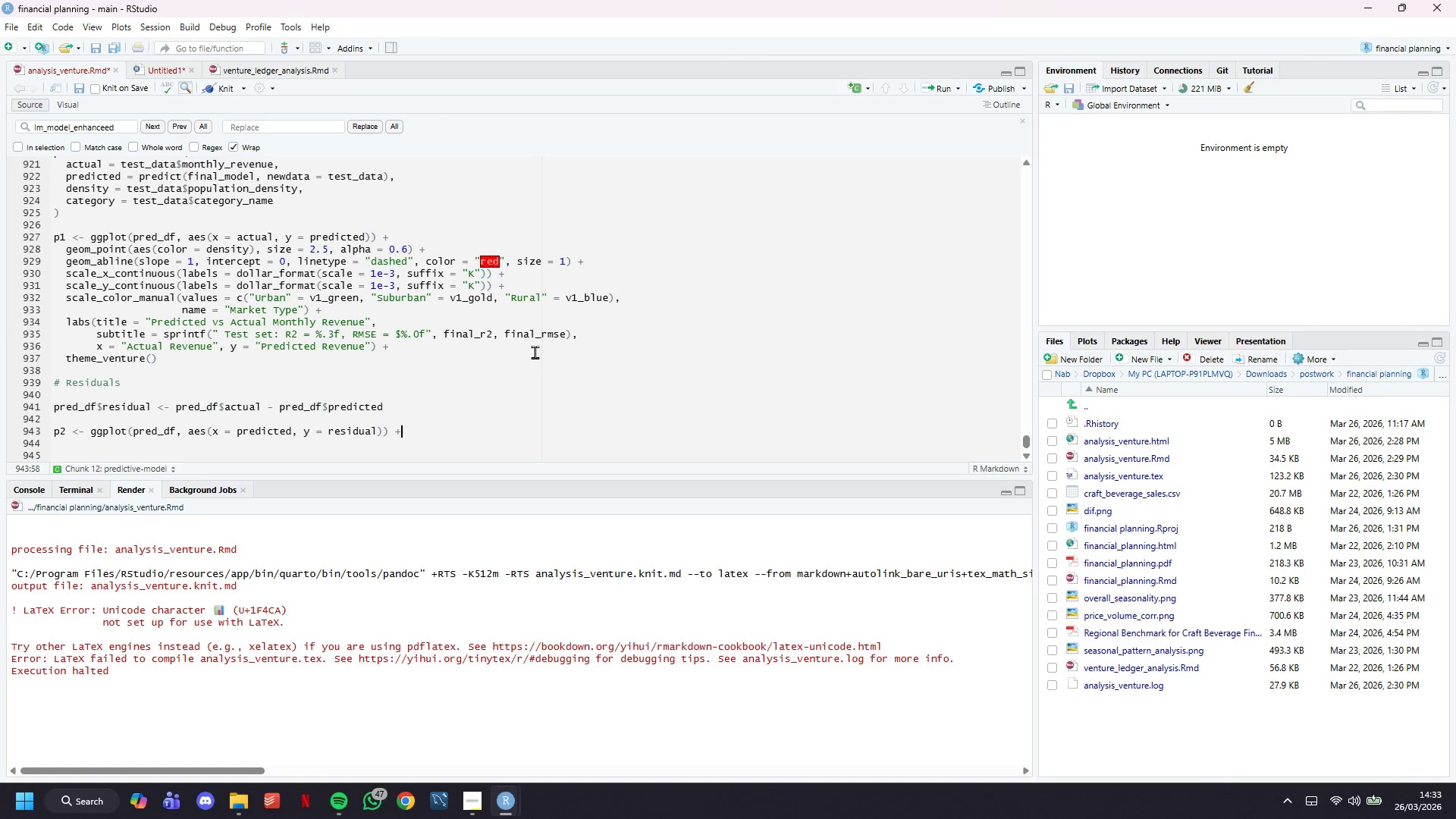 
key(Enter)
 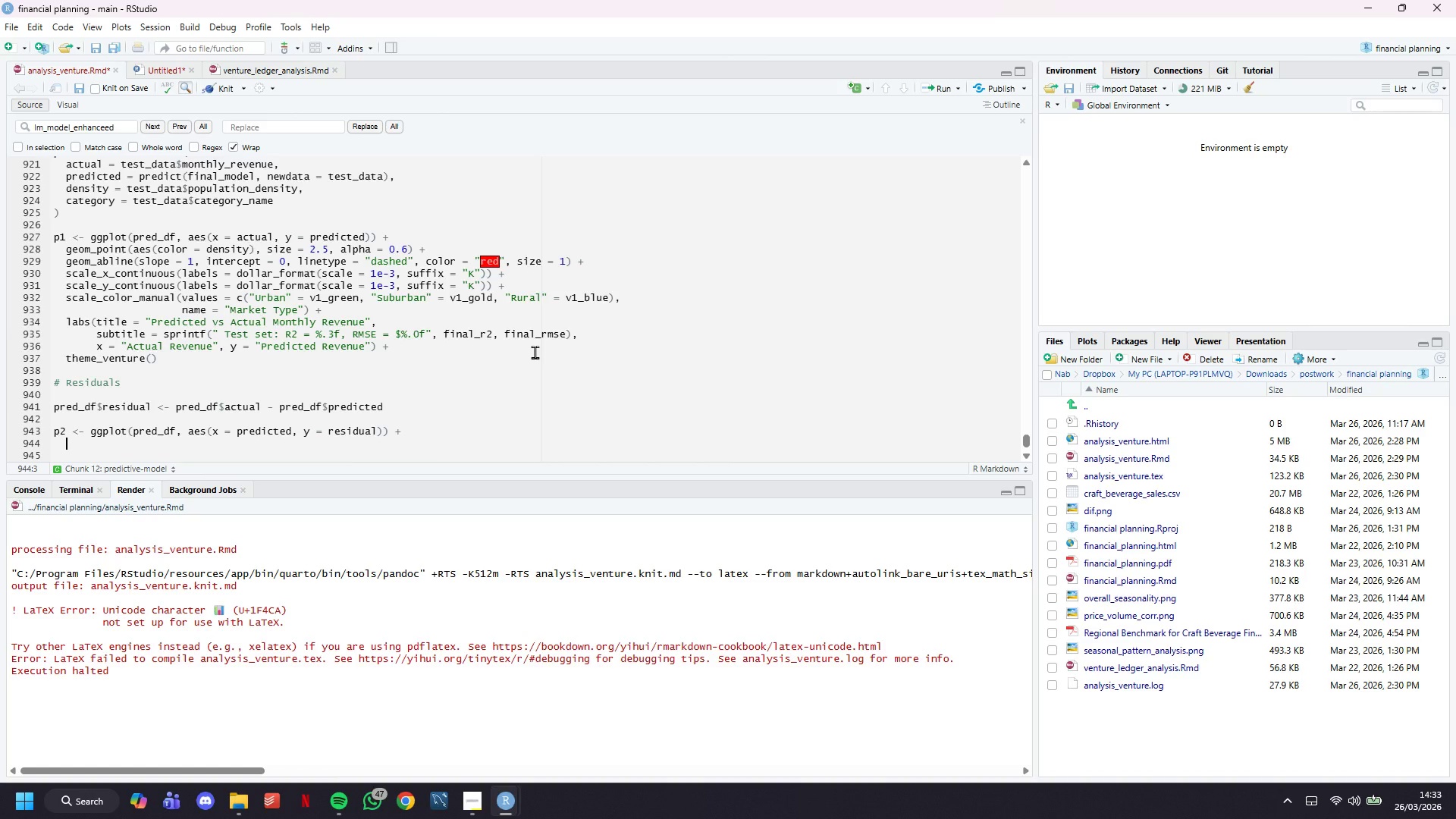 
scroll: coordinate [438, 293], scroll_direction: down, amount: 10.0
 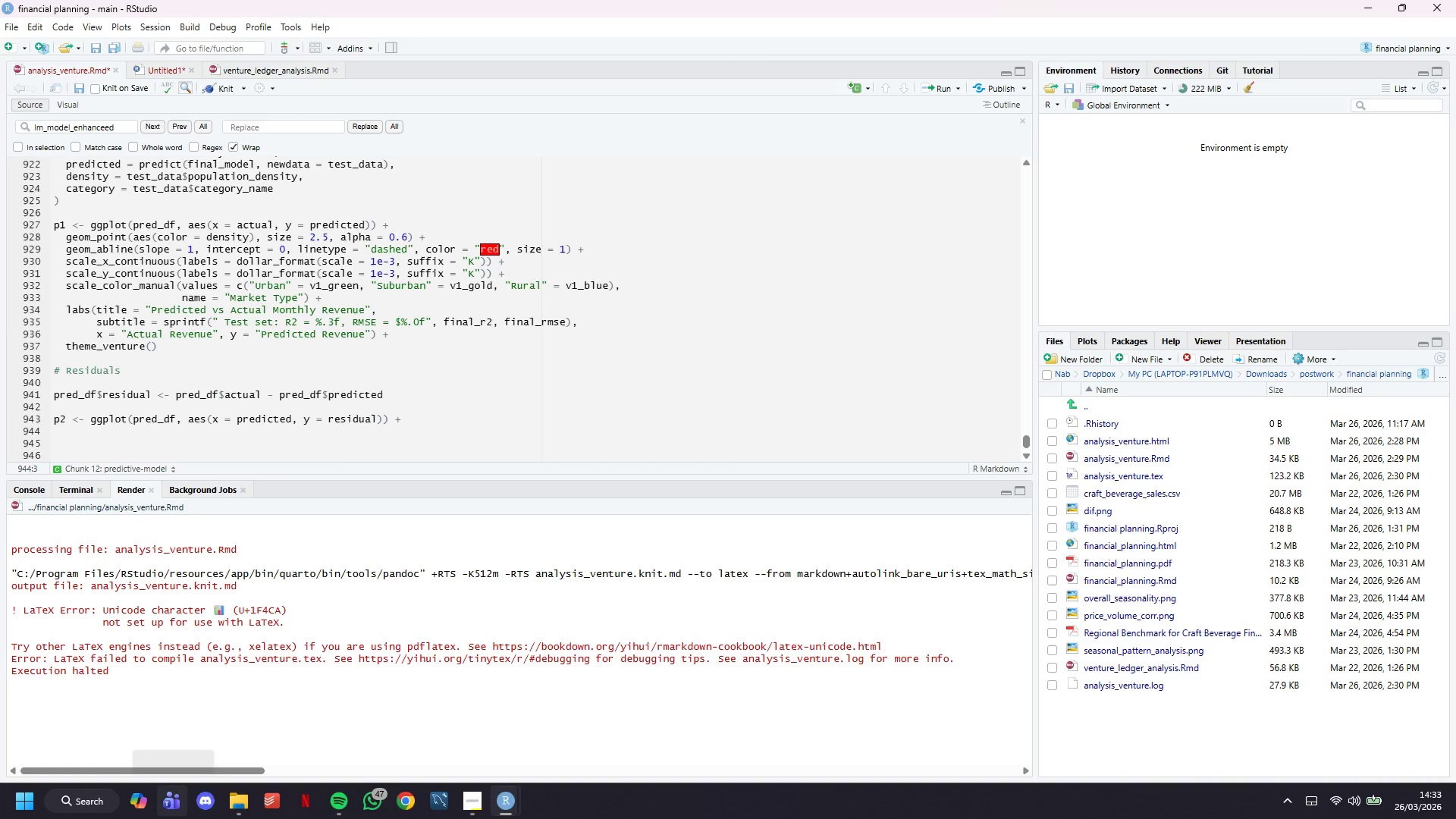 
type(geom_point(aes()
 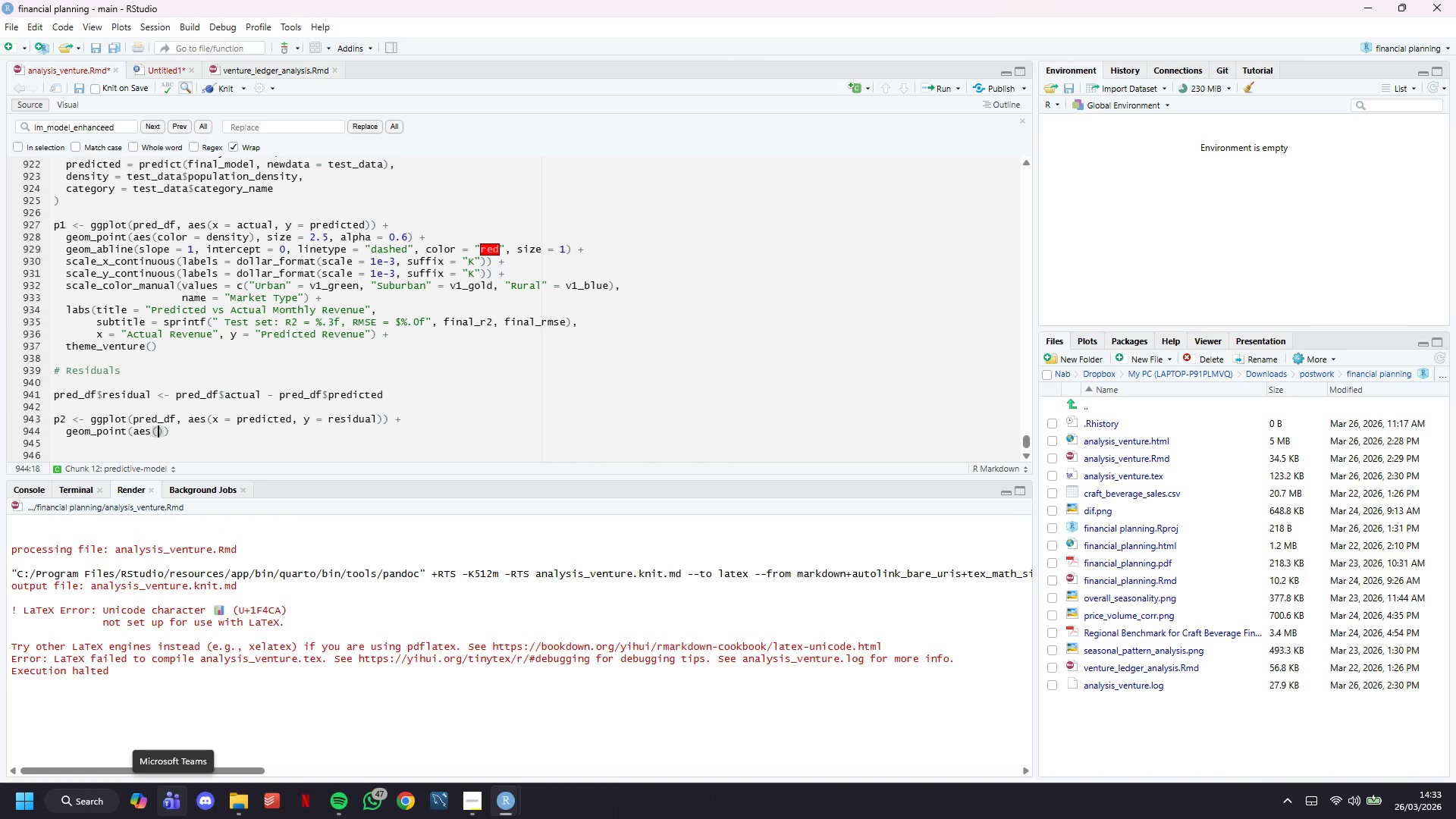 
type(color = density)
 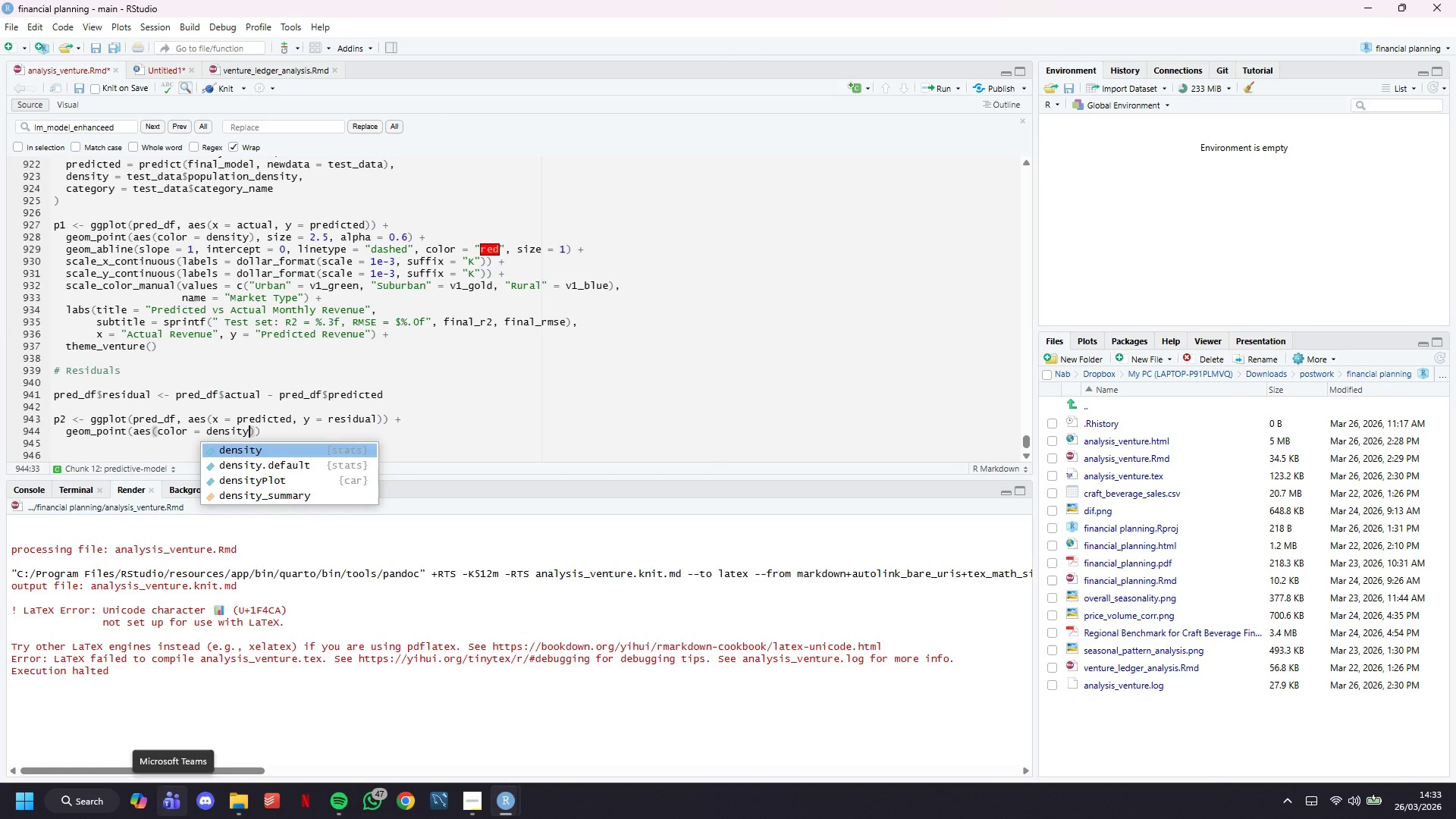 
key(ArrowRight)
 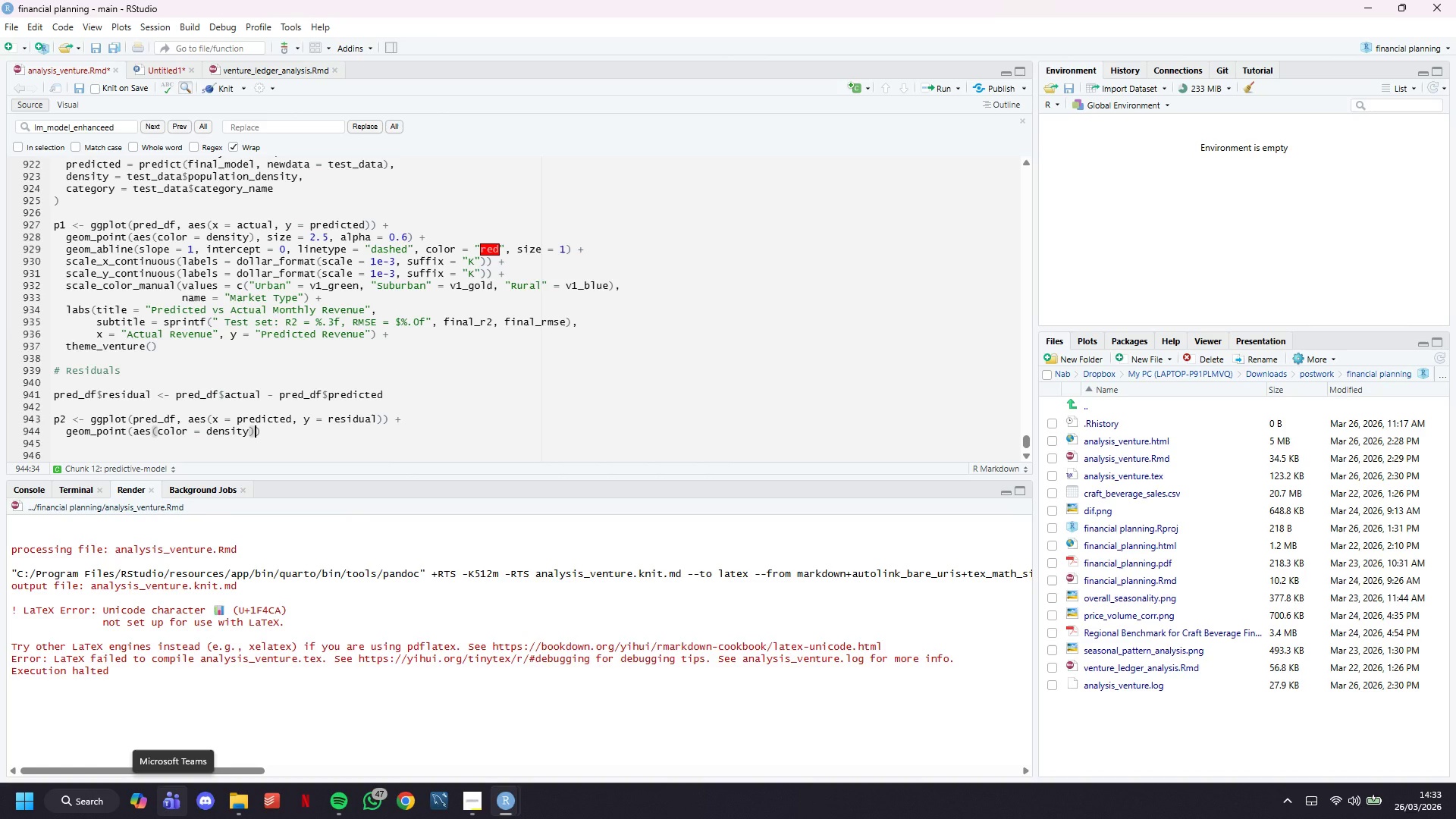 
type(m)
key(Backspace)
type(, size = 2.5, )
 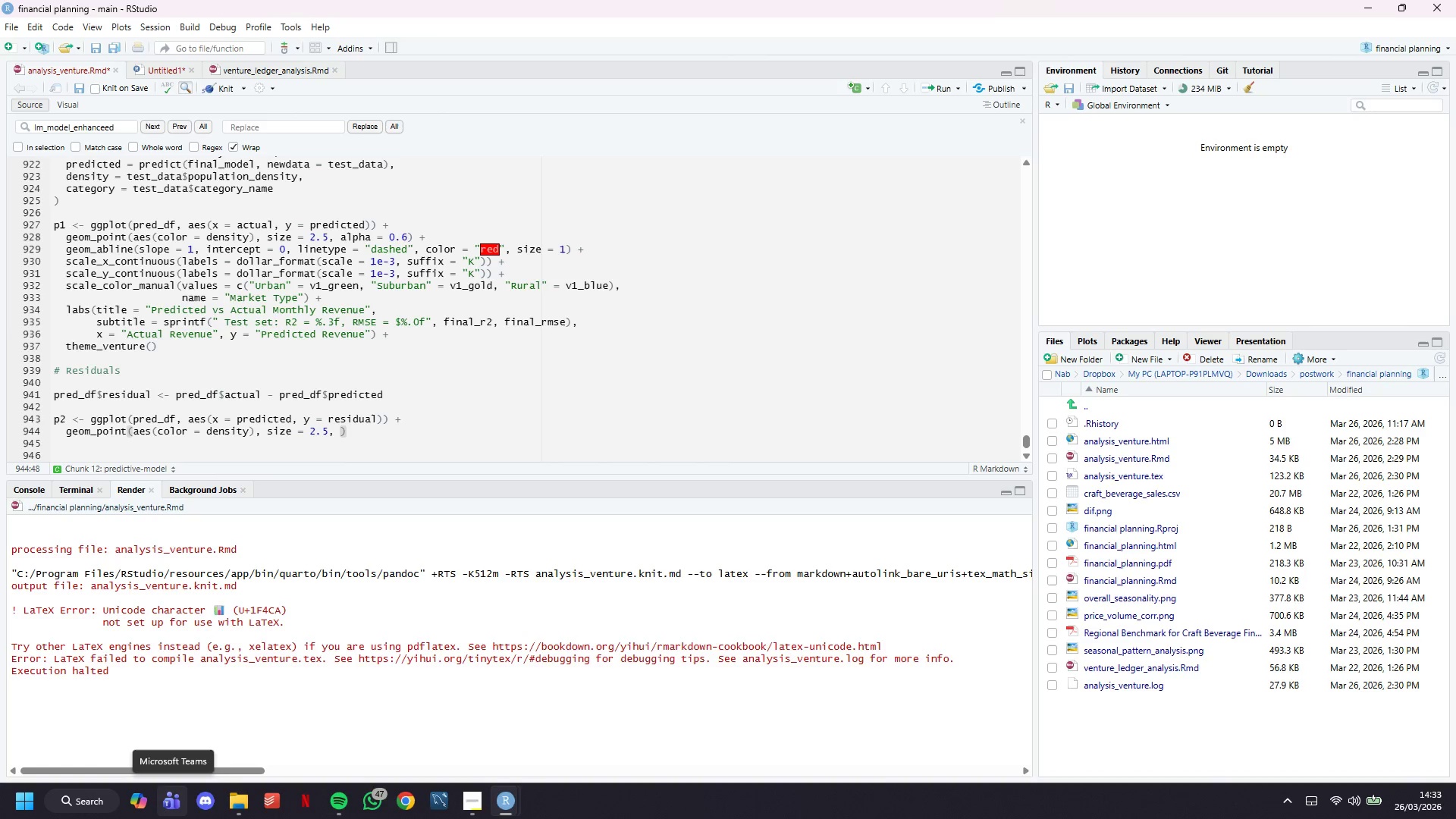 
type(alpha = 0.6)
 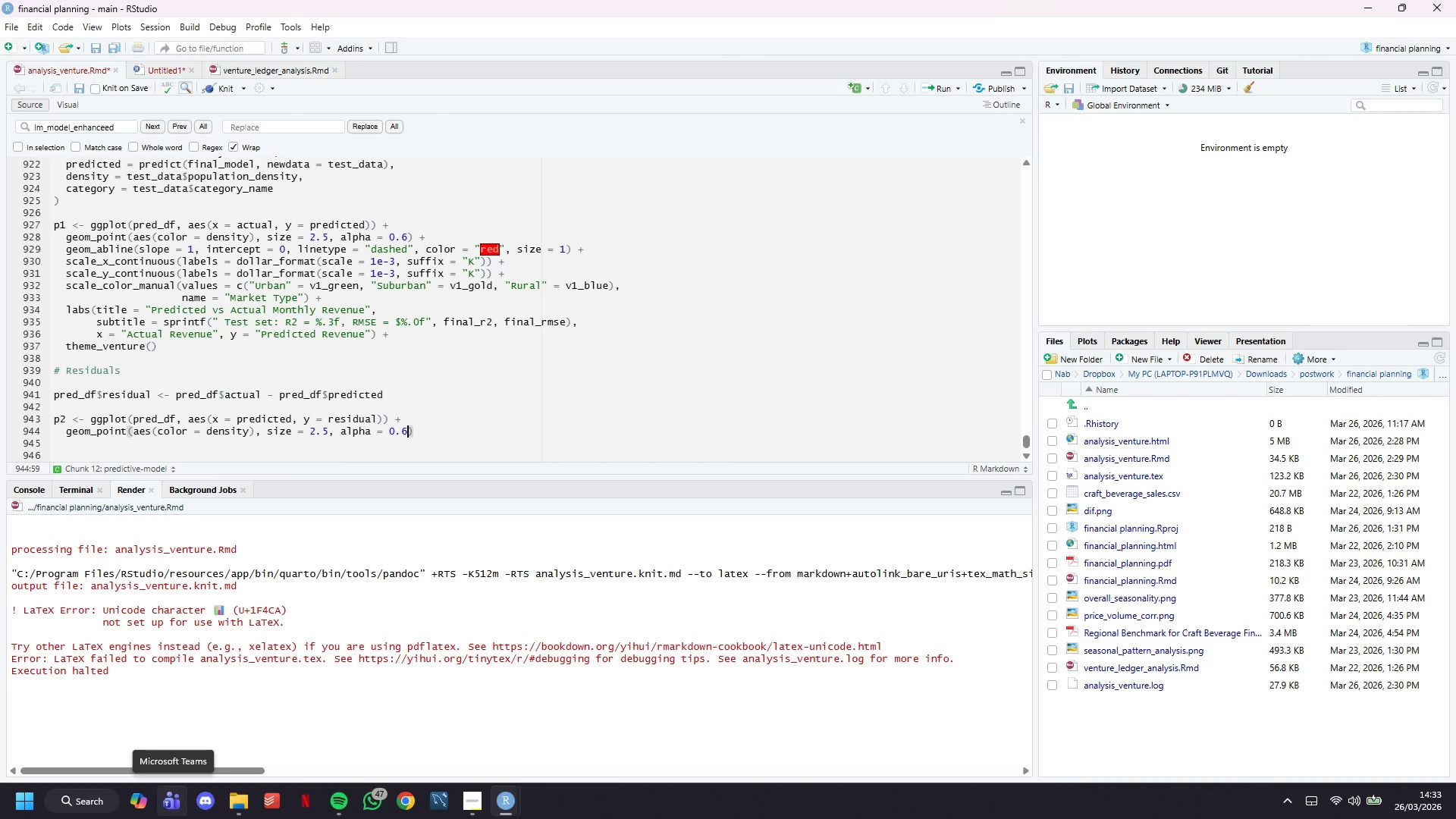 
key(ArrowRight)
 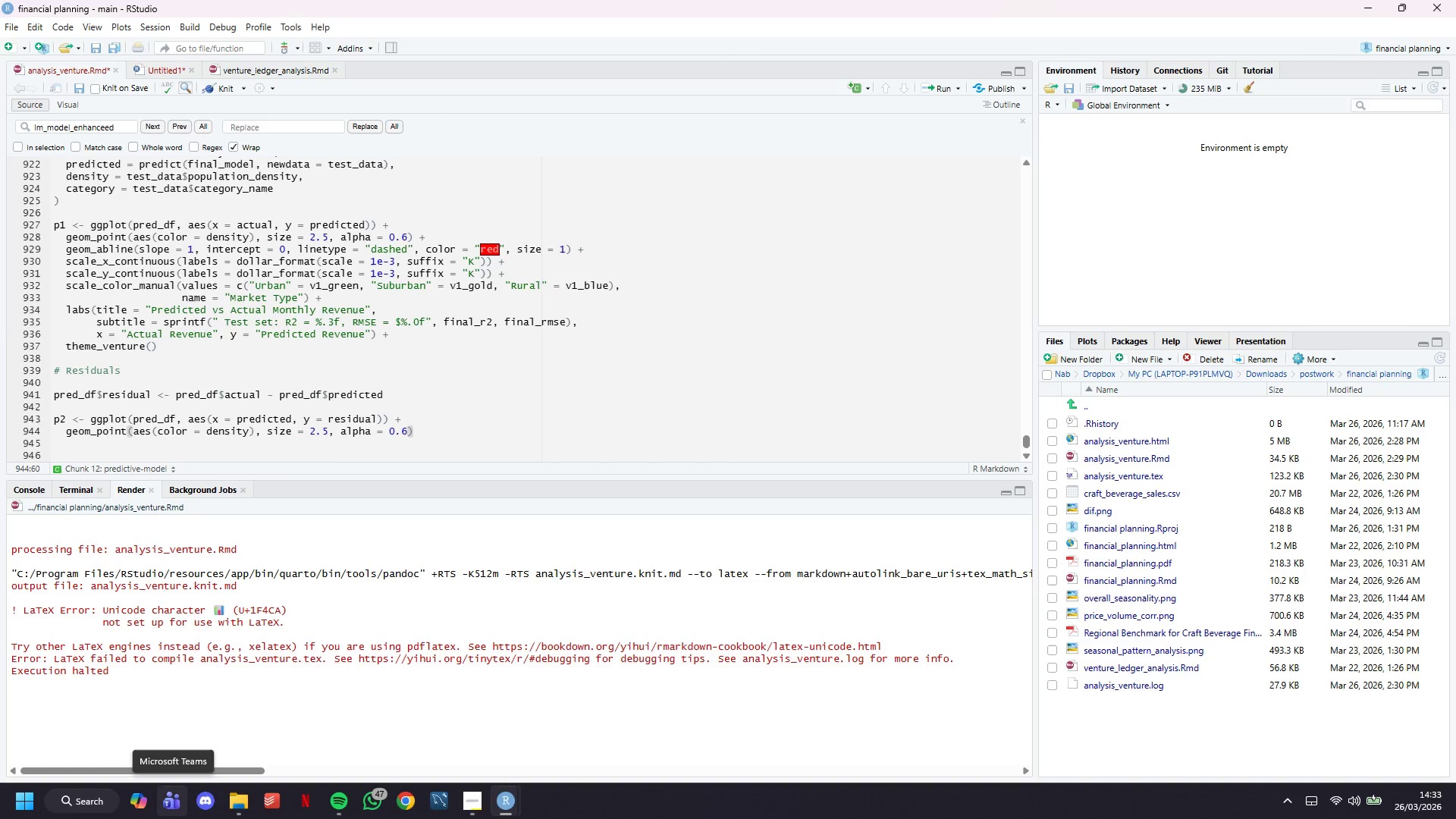 
key(Space)
 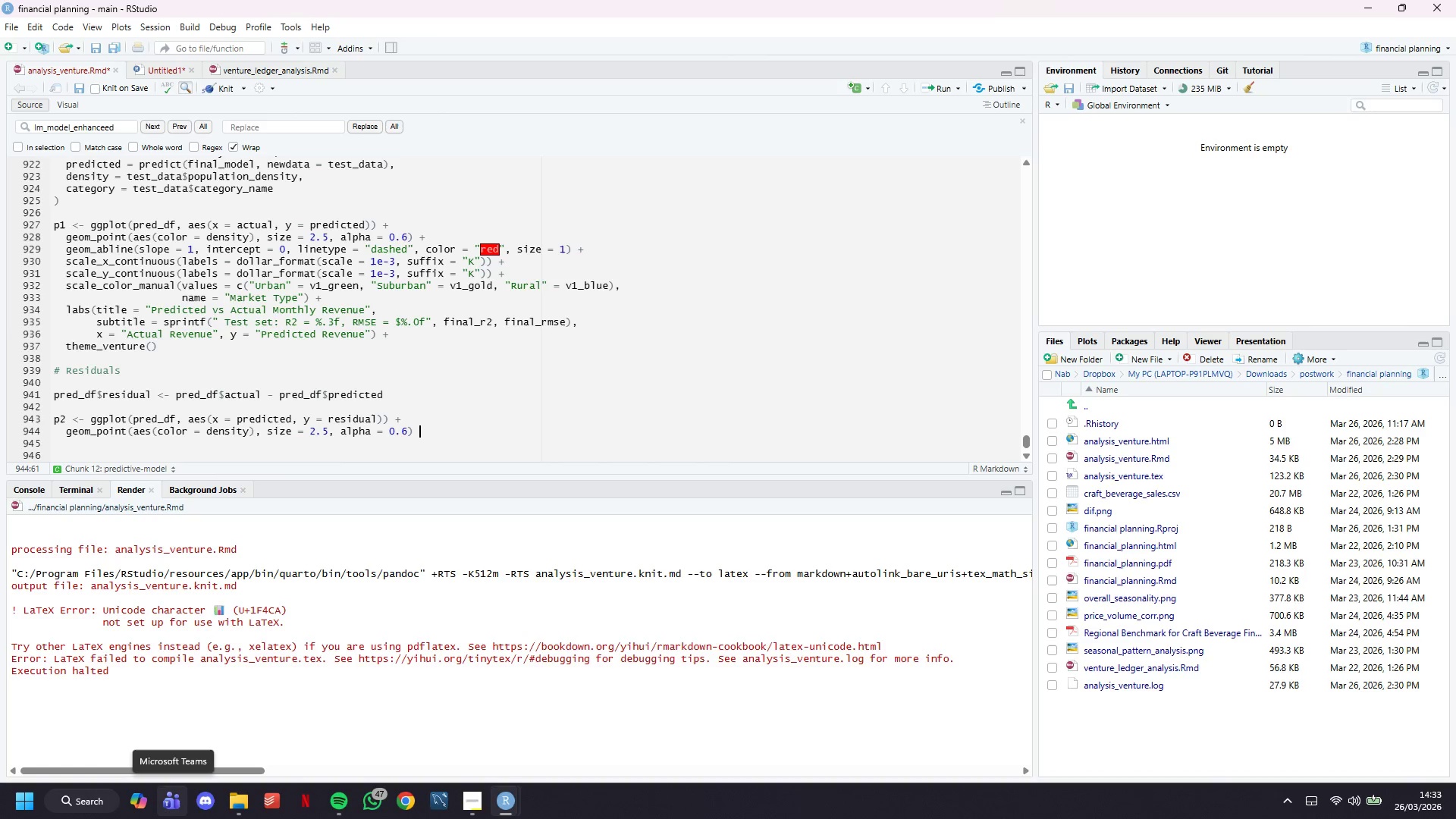 
key(Shift+Equal)
 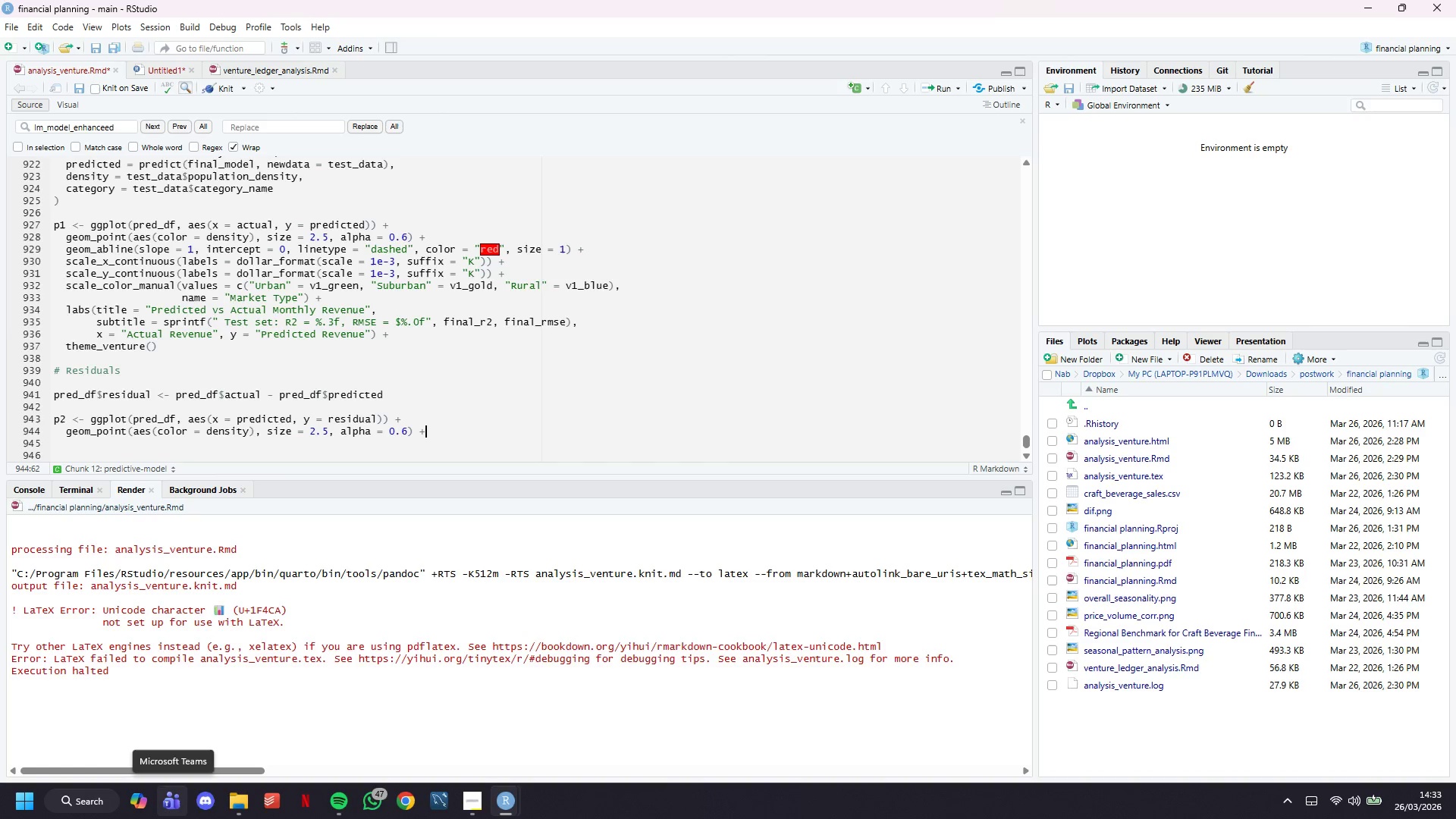 
key(Enter)
 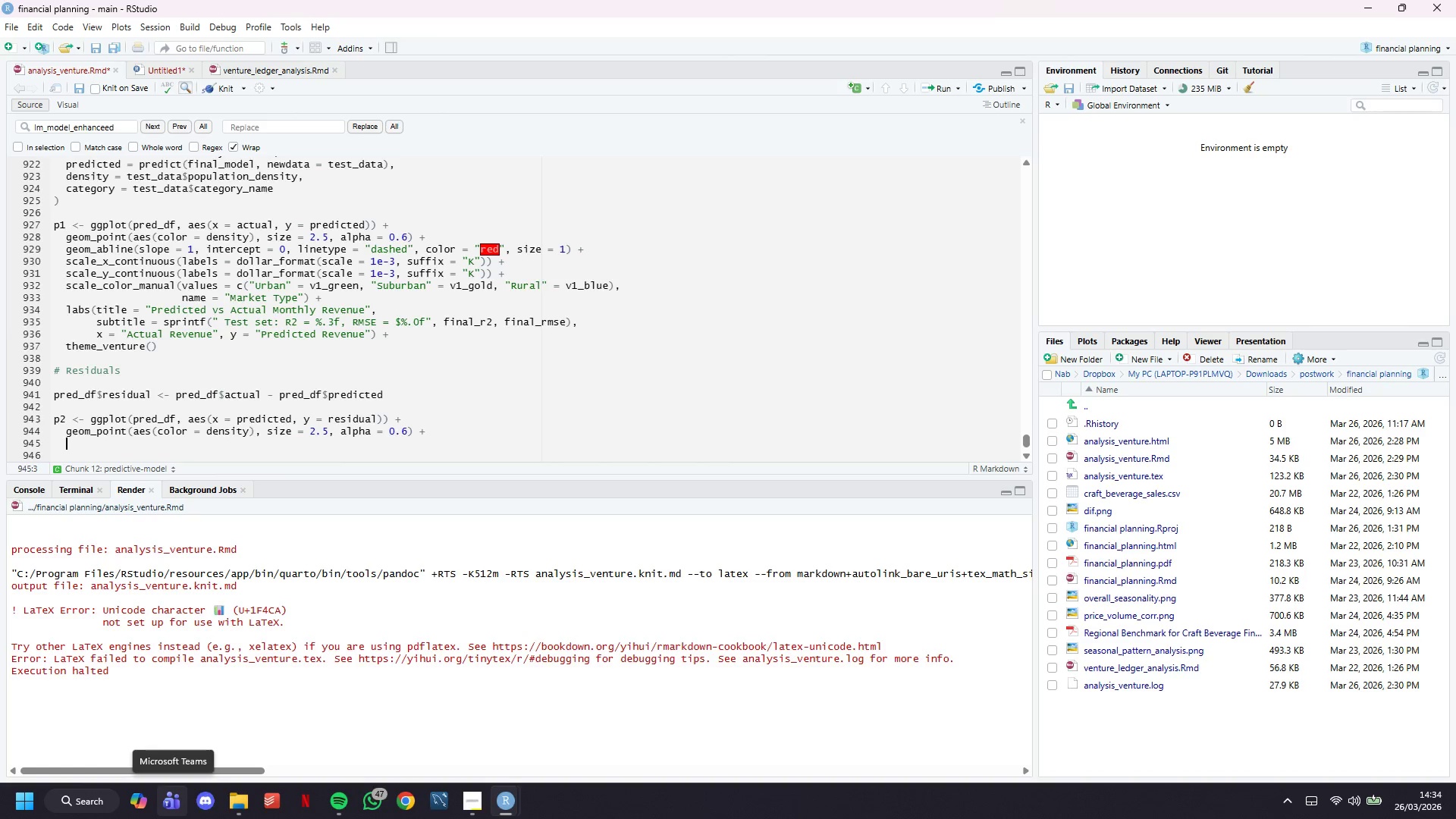 
wait(29.36)
 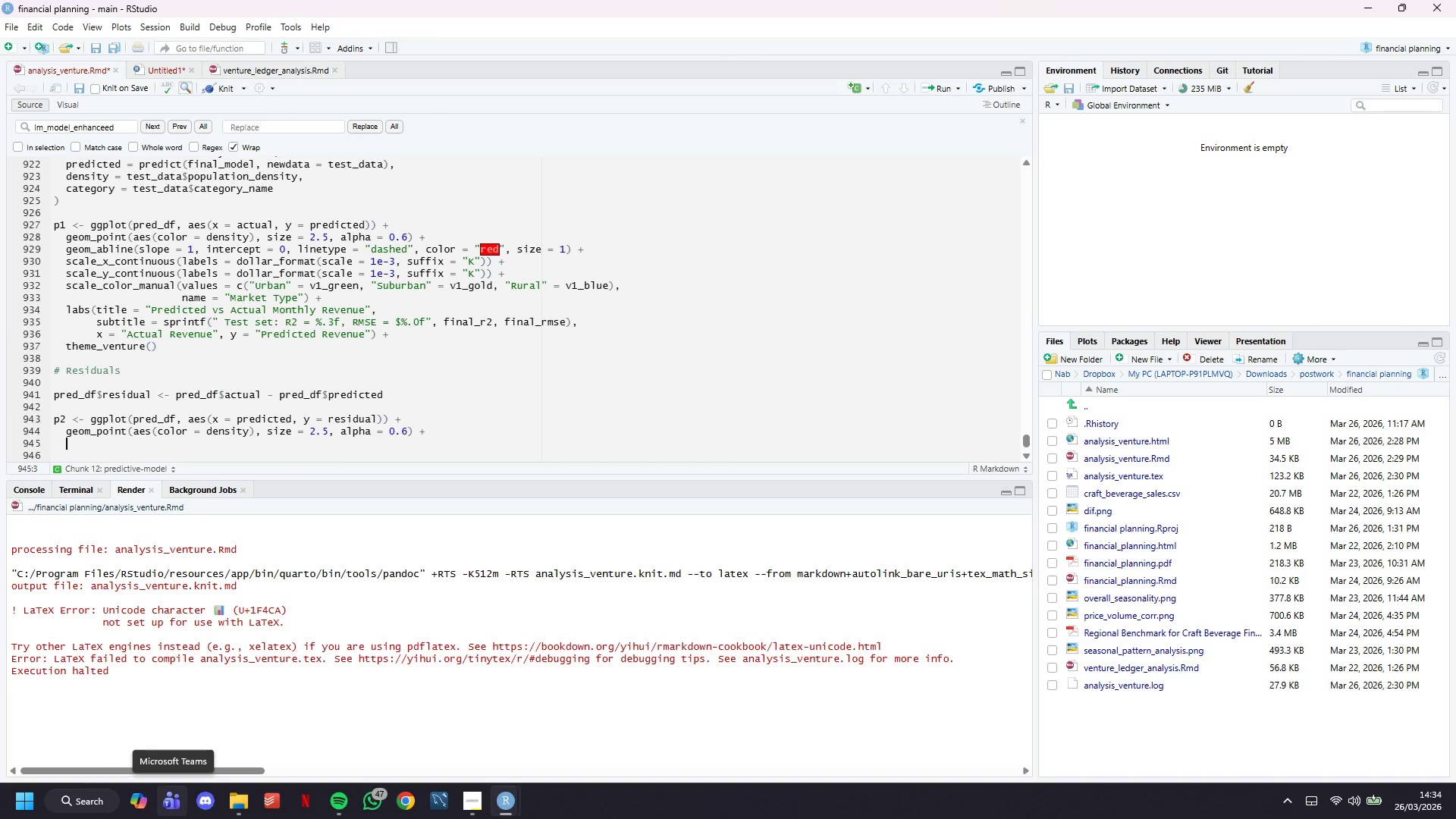 
scroll: coordinate [400, 180], scroll_direction: down, amount: 6.0
 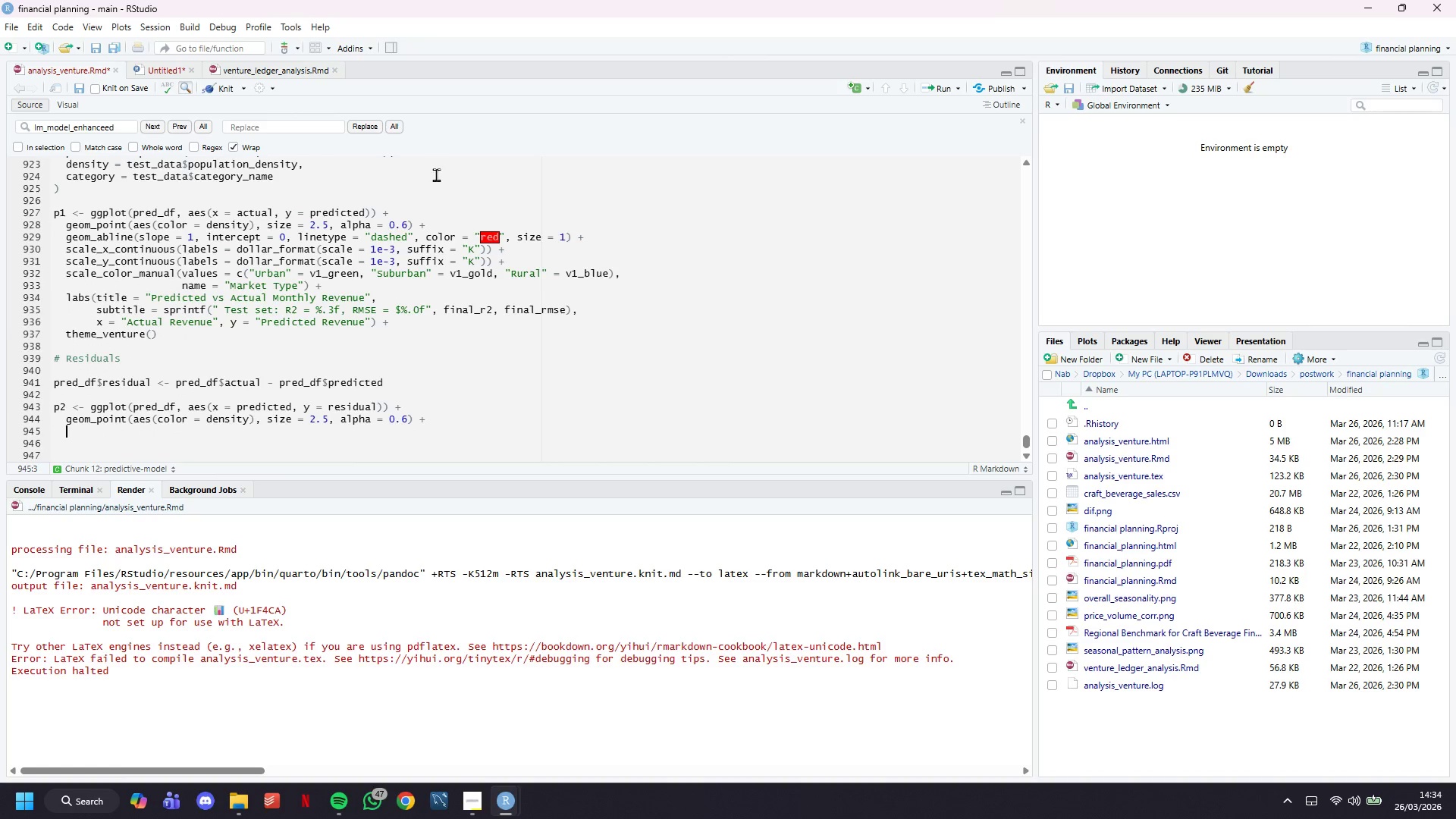 
type(geom_hlone)
key(Backspace)
key(Backspace)
key(Backspace)
type(ine(yintercept = 0 )
key(Backspace)
type(, linetype = ')
key(Backspace)
type("DASHED)
 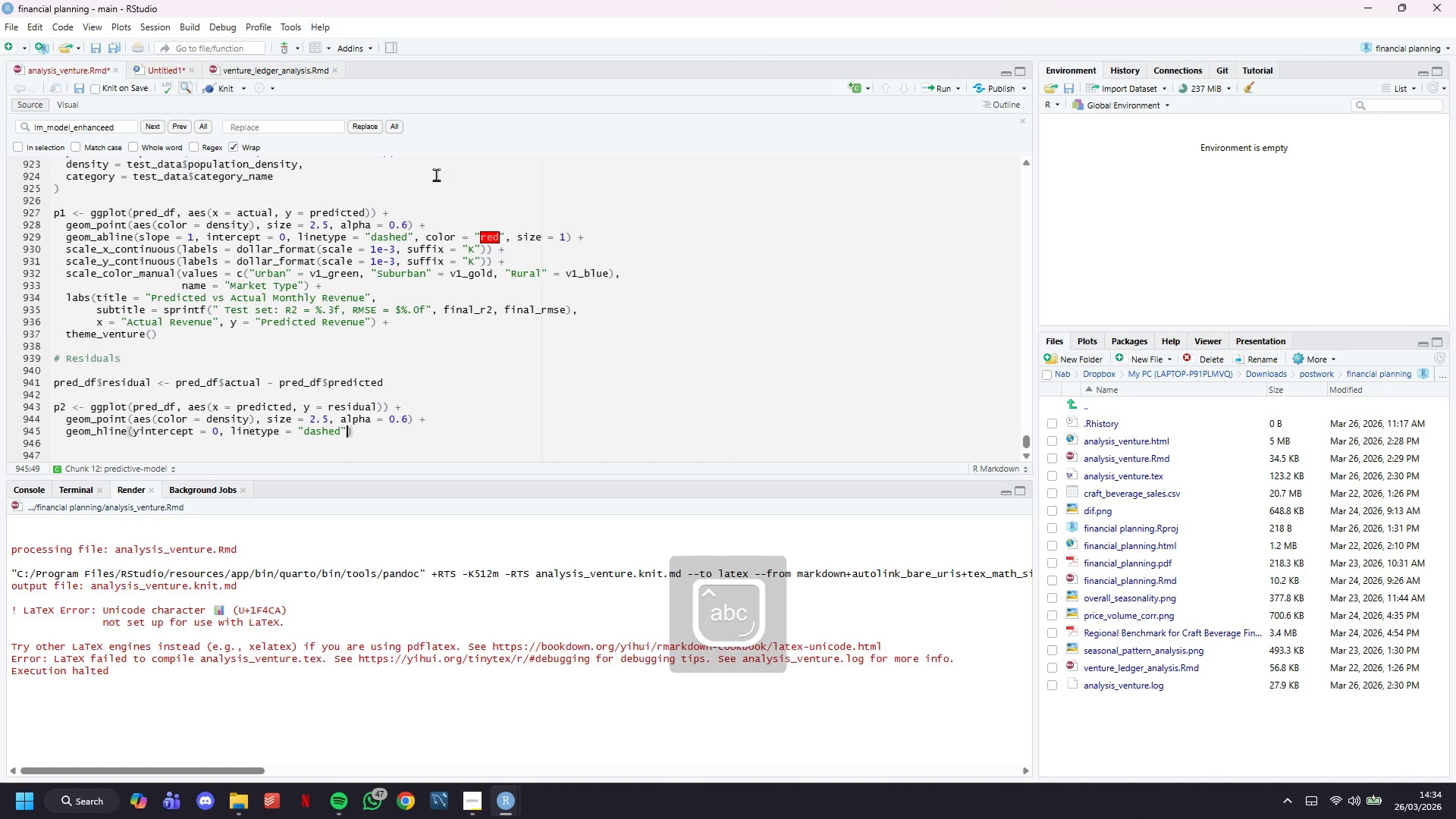 
hold_key(key=CapsLock, duration=0.39)
 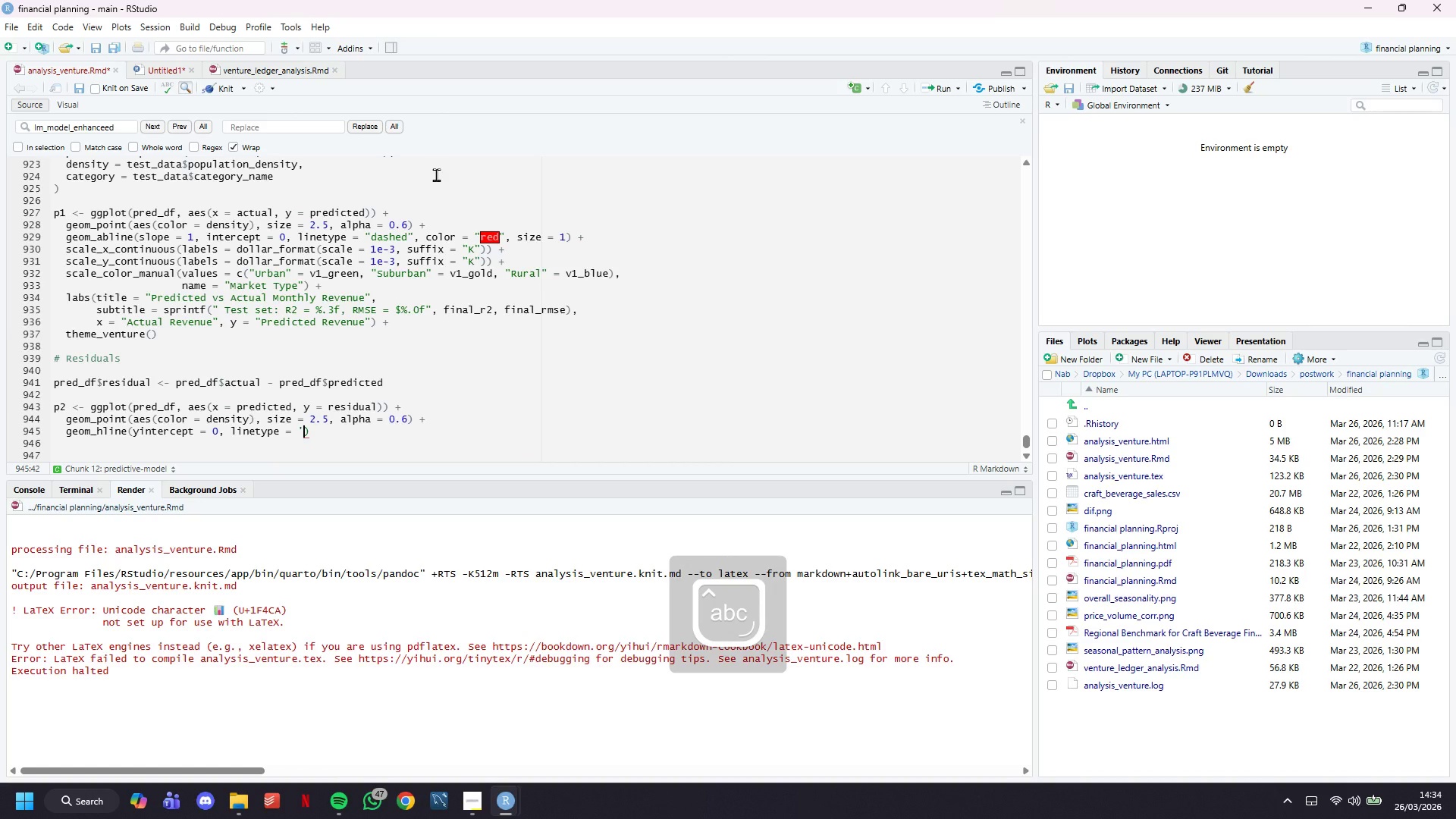 
key(ArrowRight)
 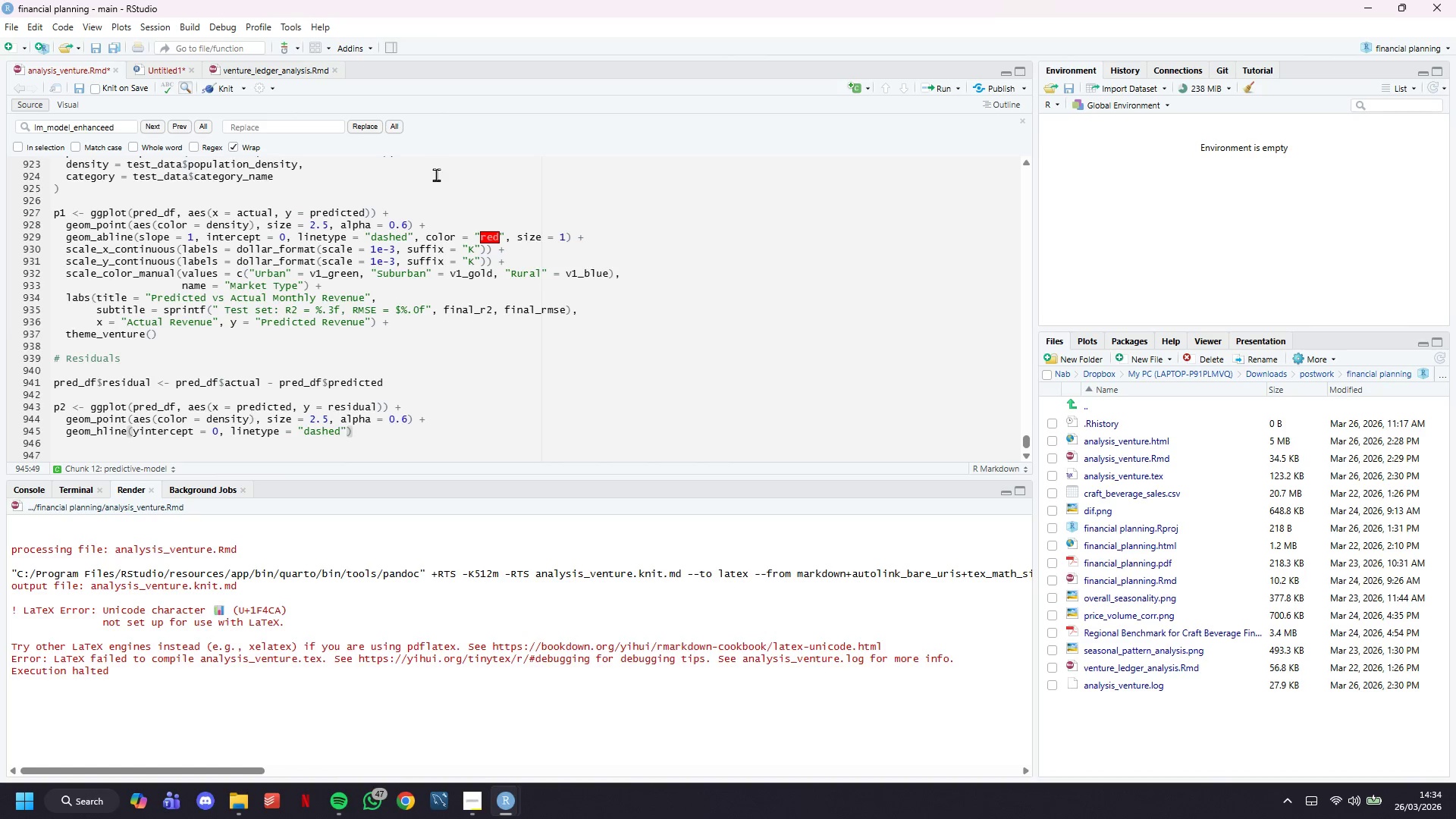 
type(, color = "red)
 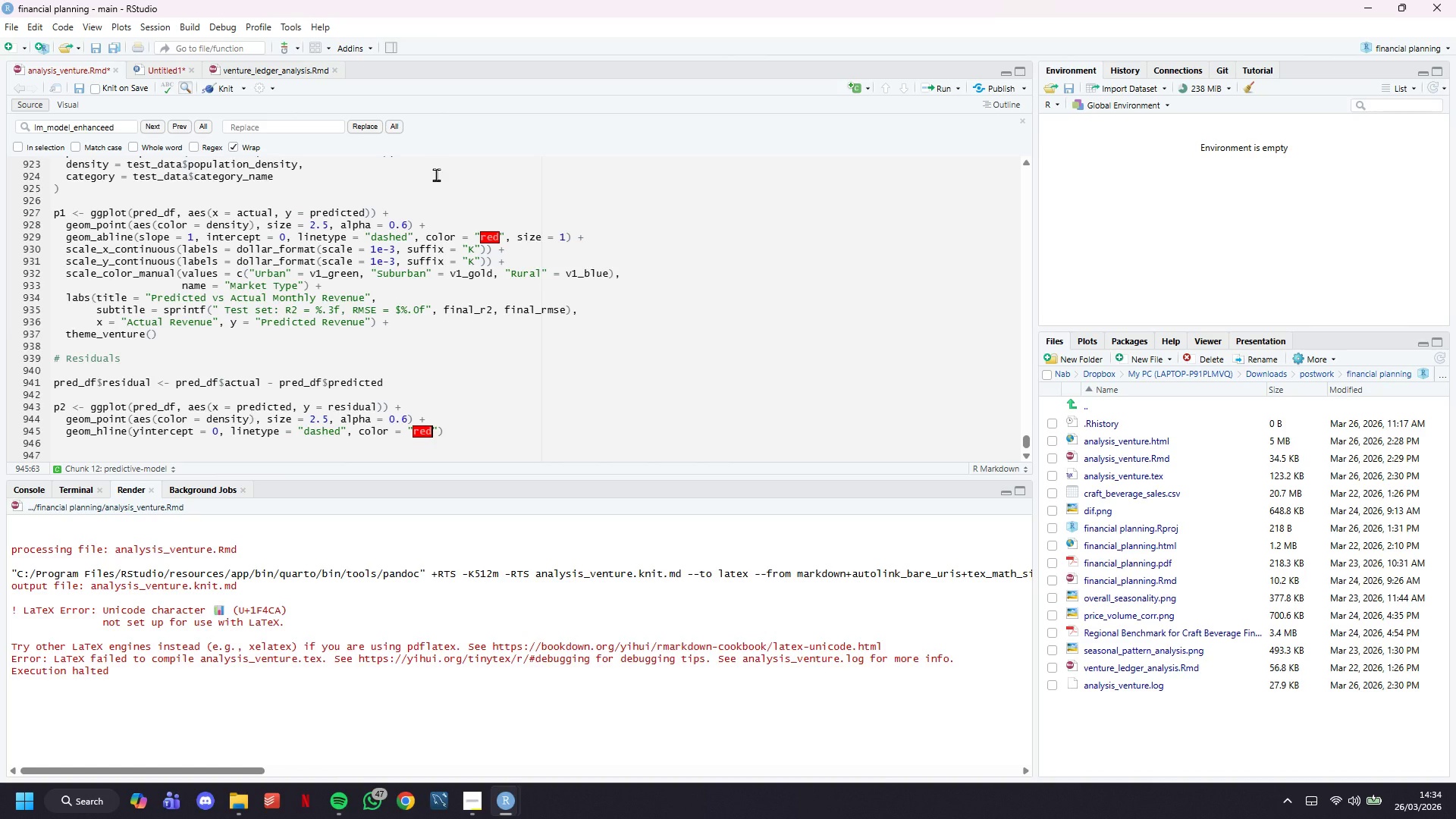 
key(ArrowRight)
 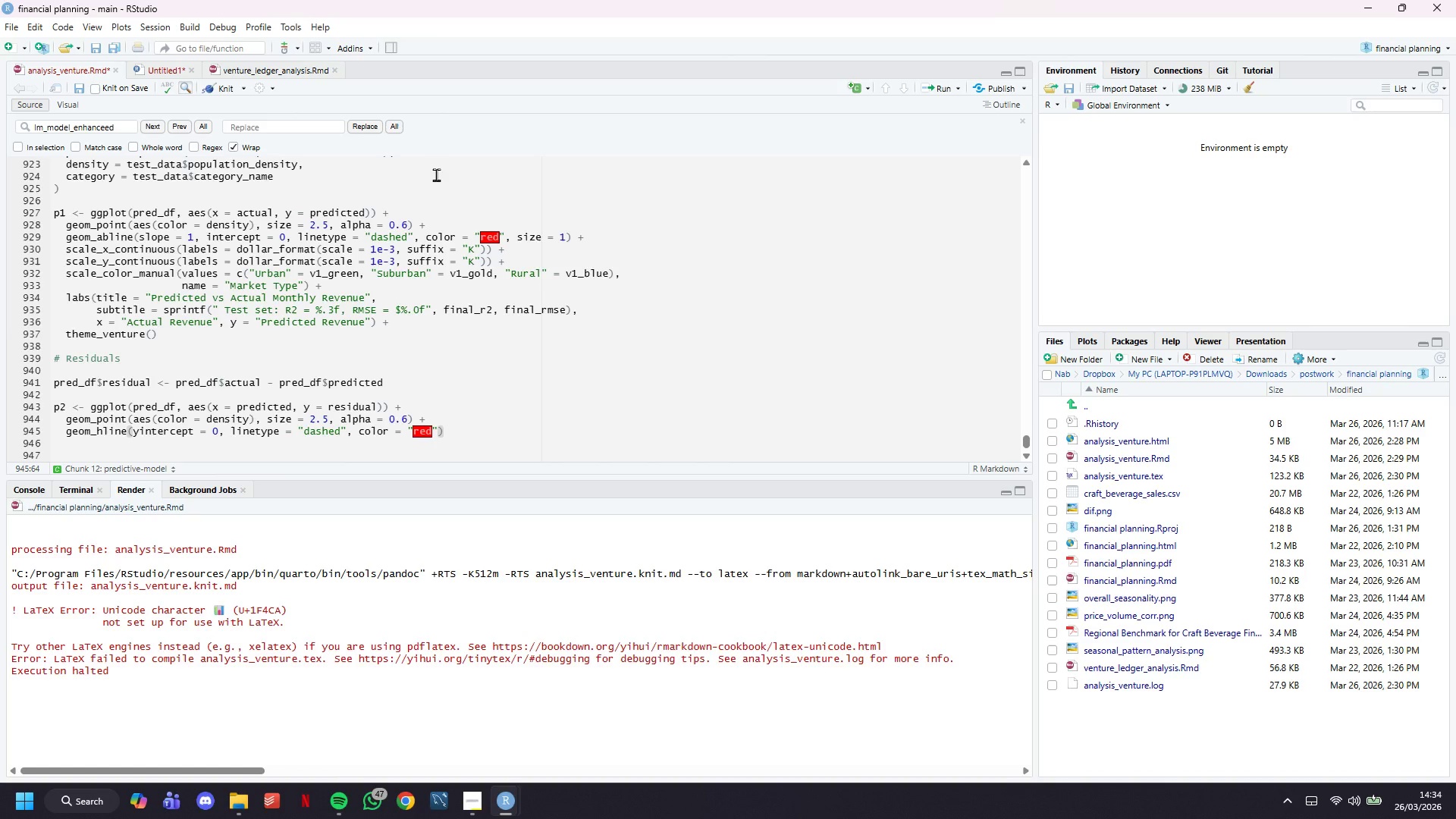 
type(, size=1)
 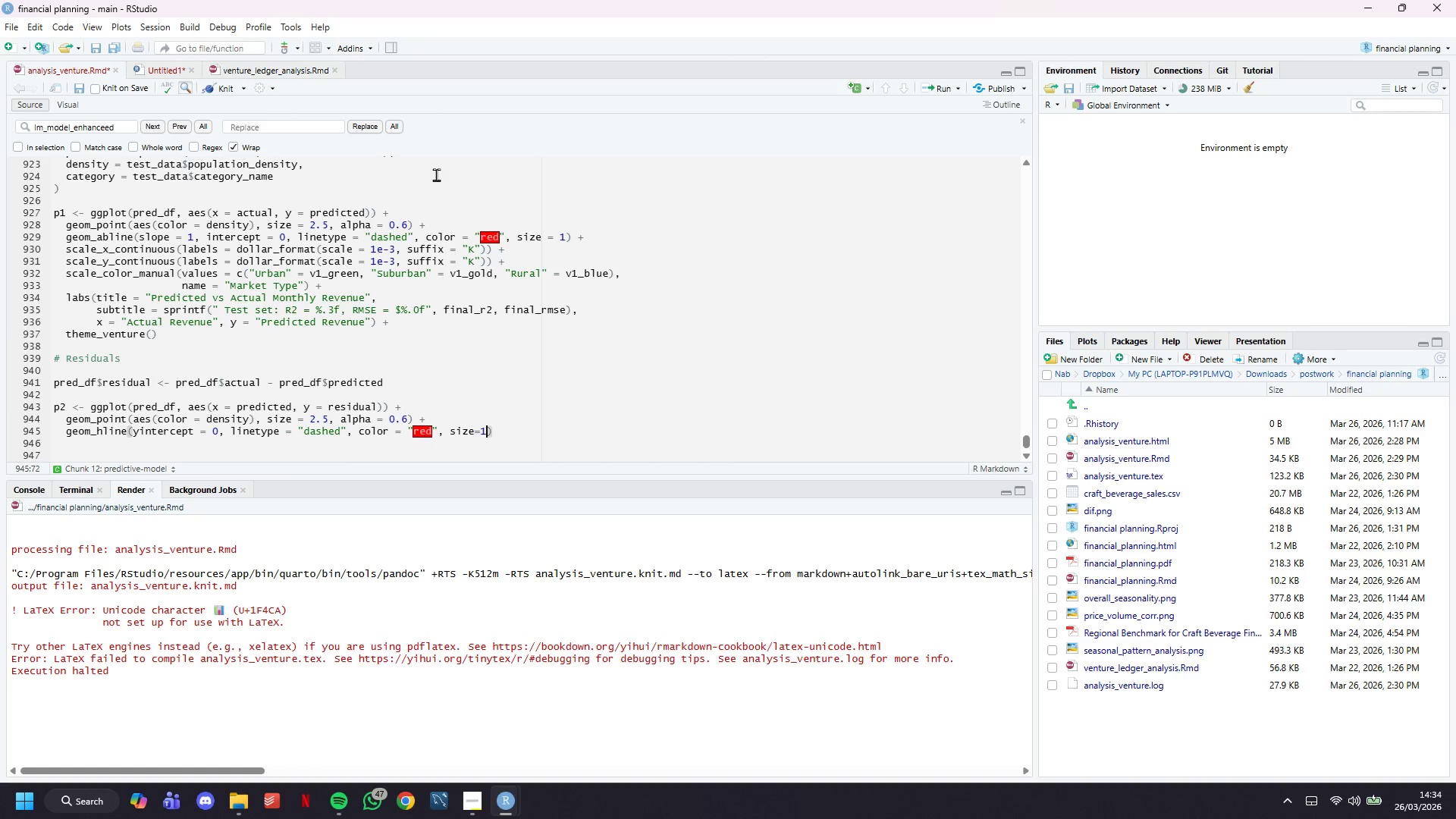 
key(ArrowRight)
 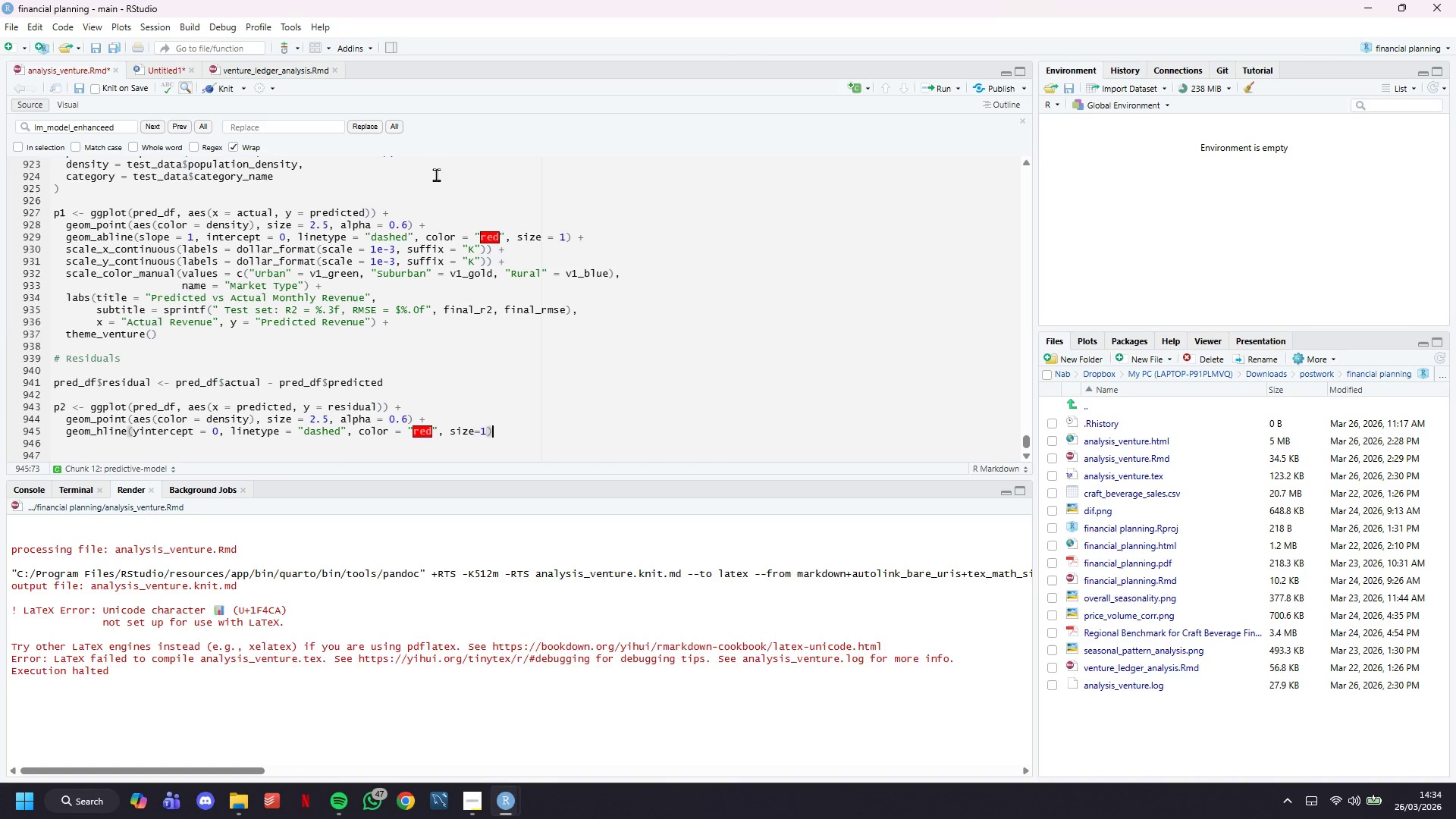 
key(Space)
 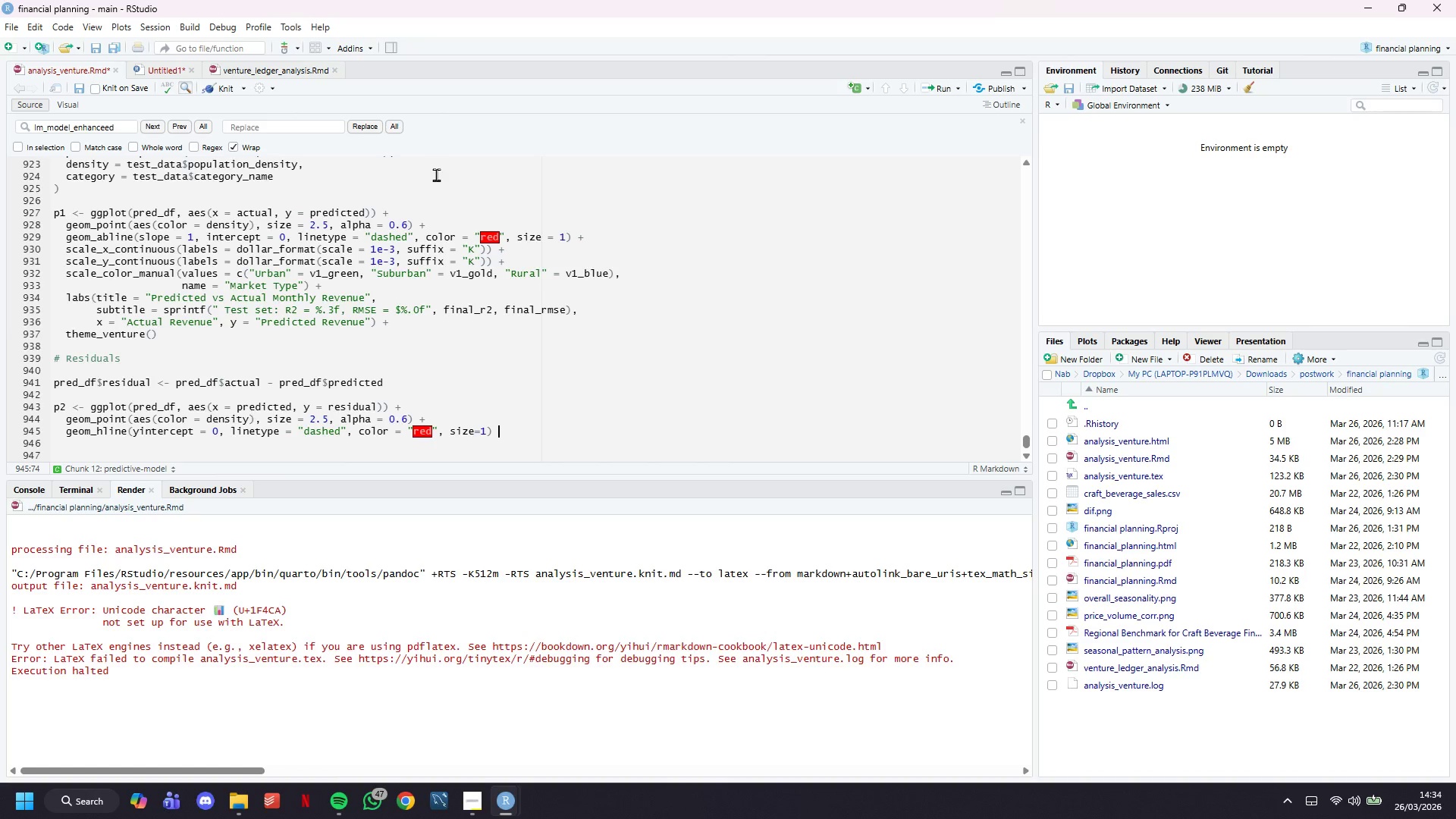 
key(Shift+Equal)
 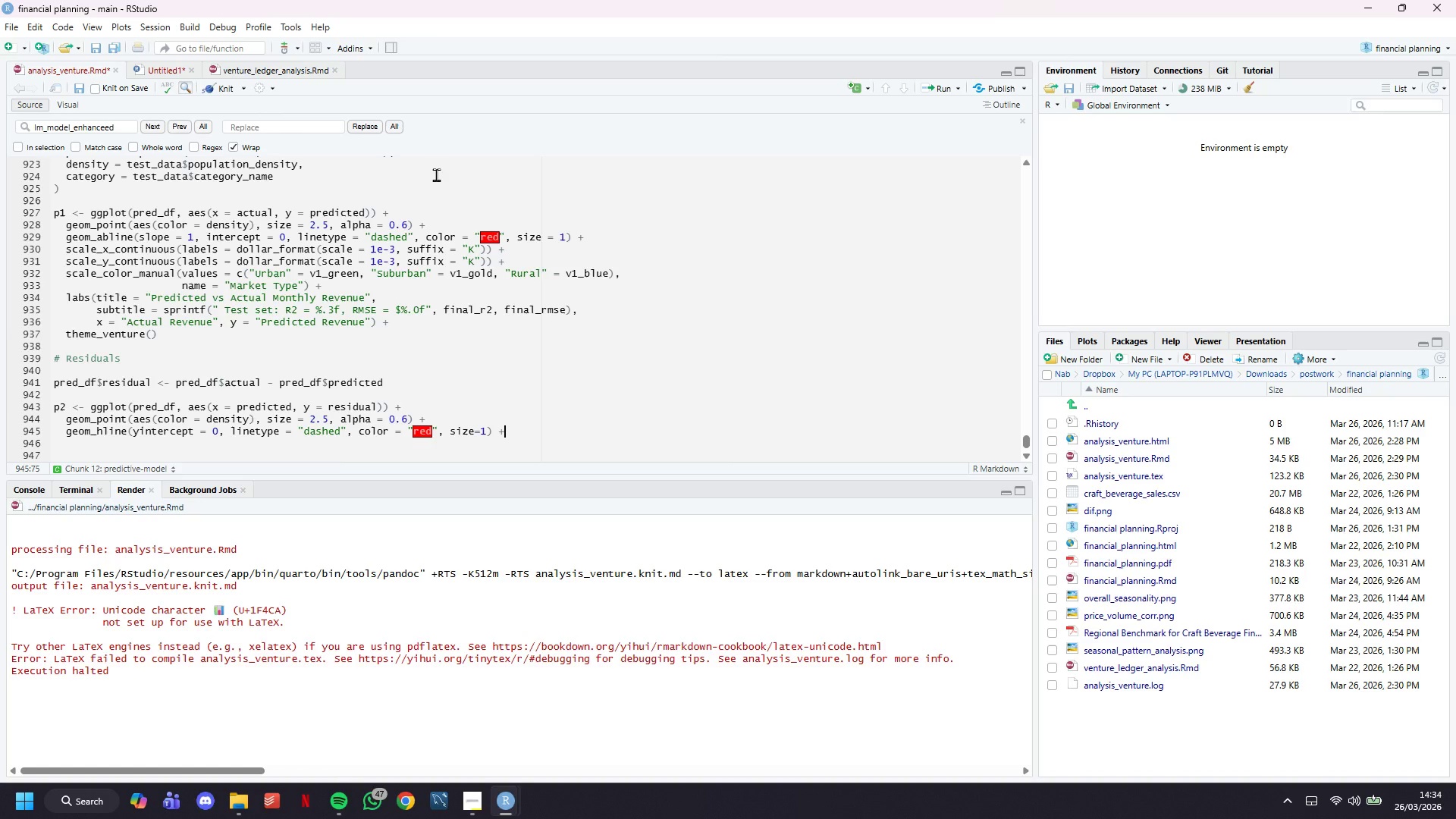 
key(Enter)
 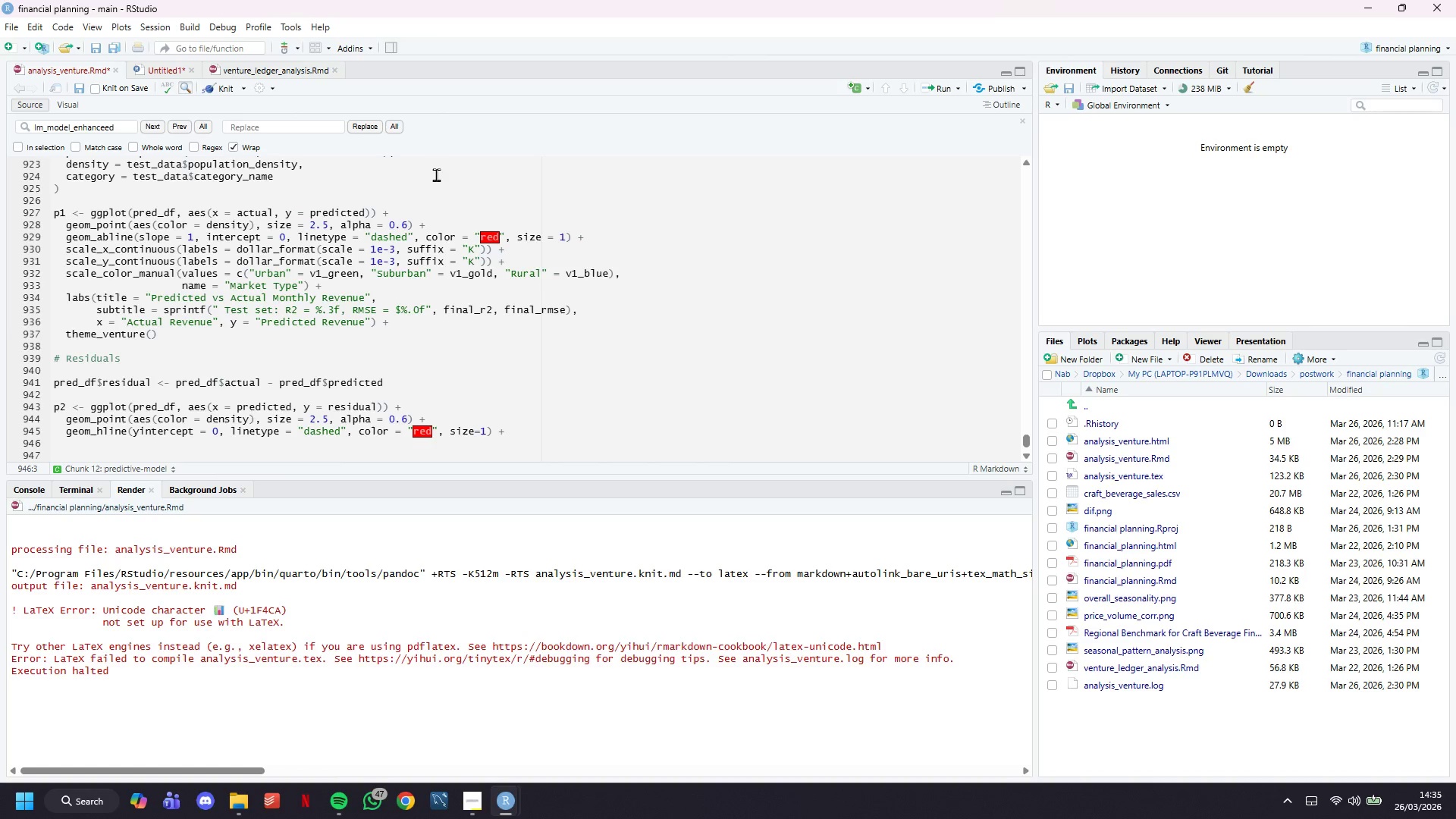 
wait(6.77)
 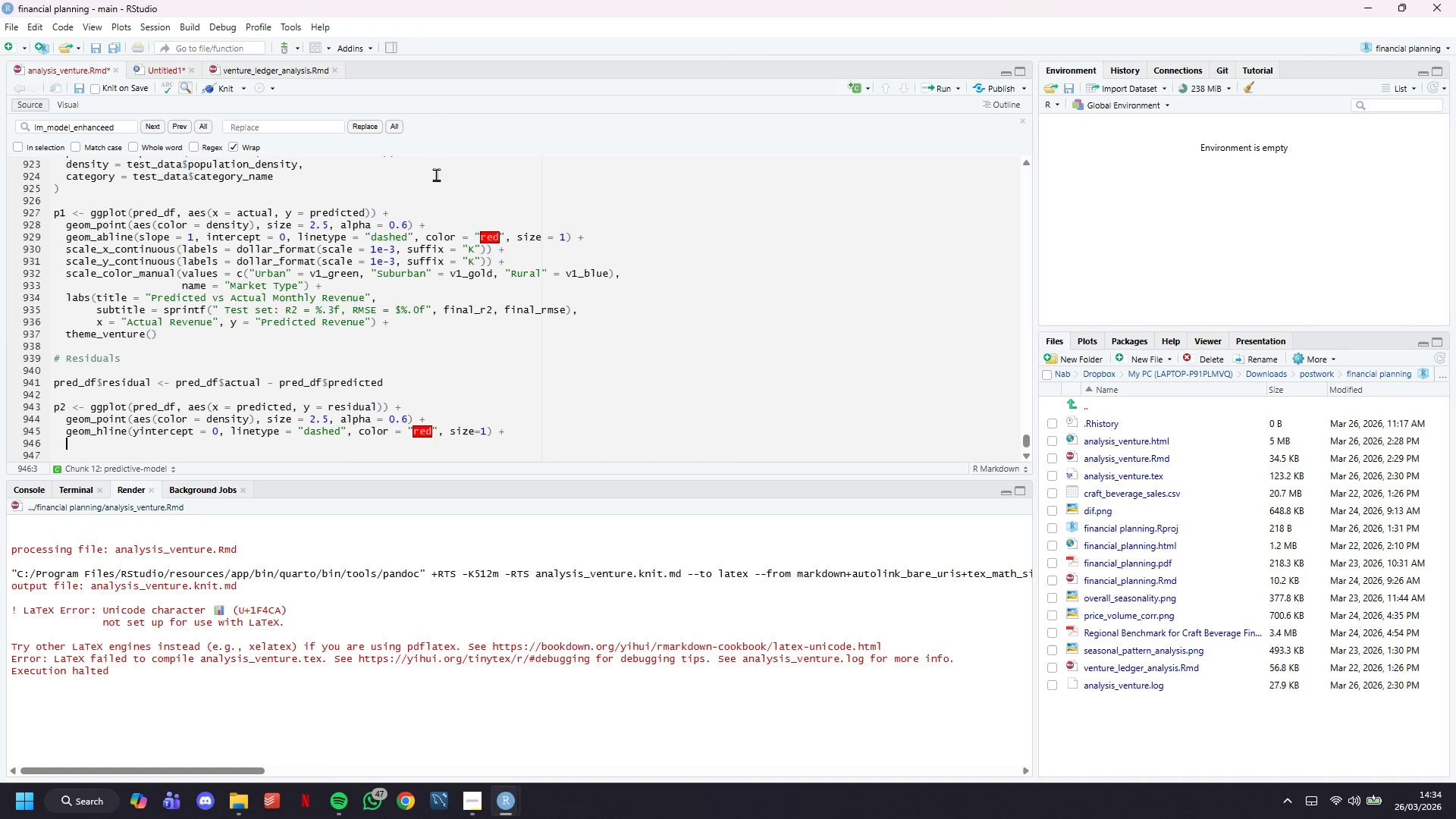 
type(geom_smooth(method = "loess)
 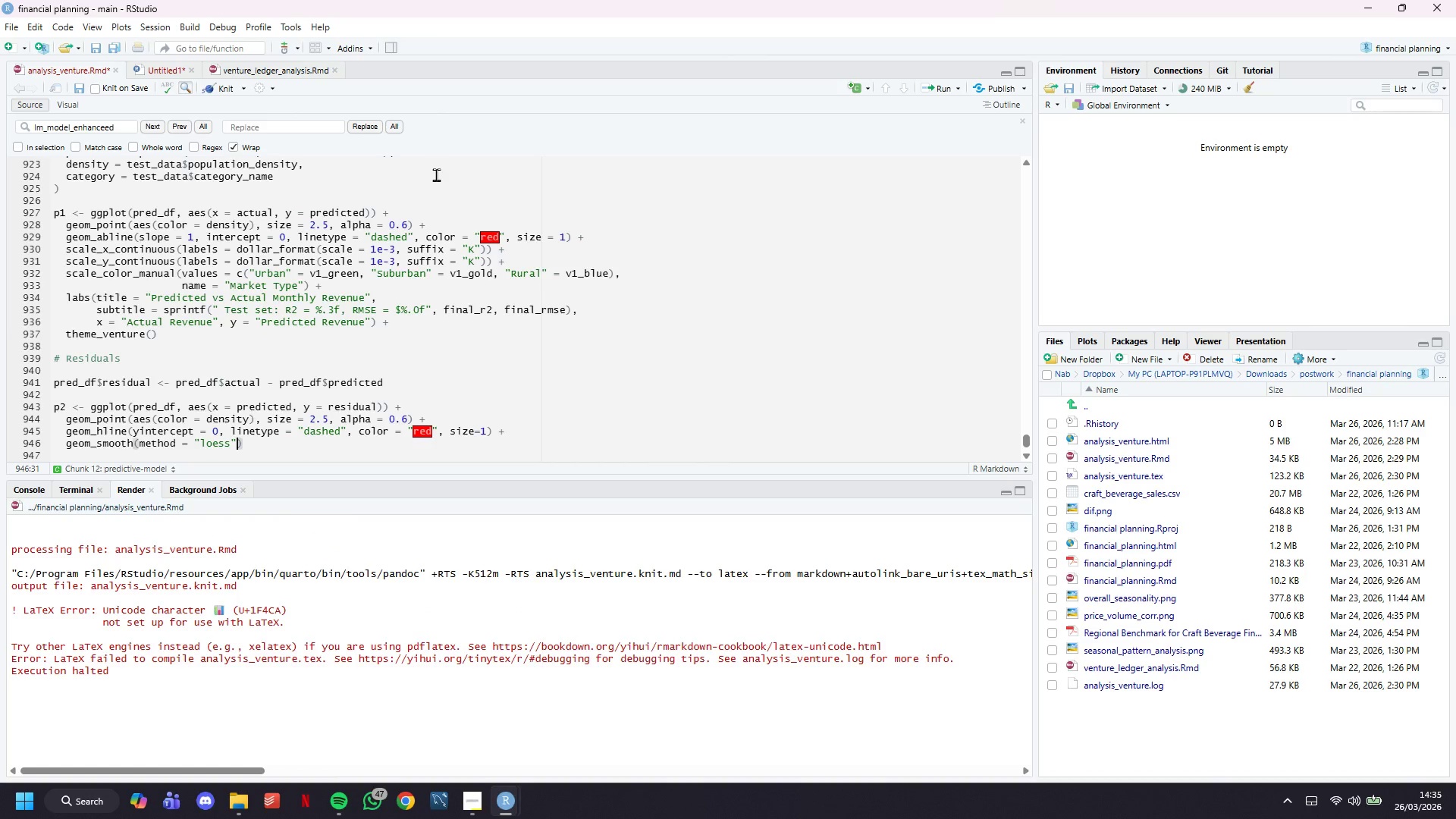 
 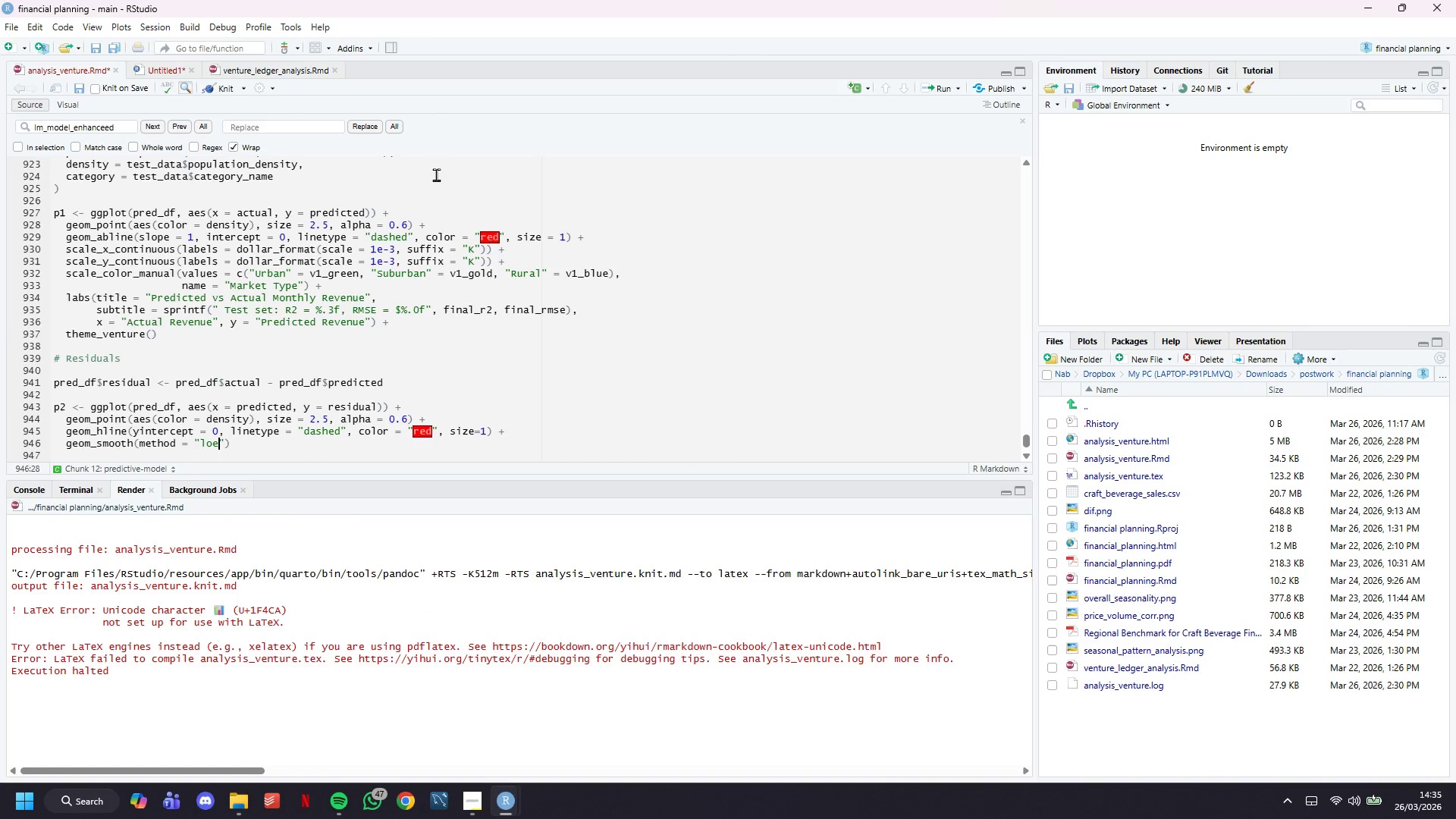 
key(ArrowRight)
 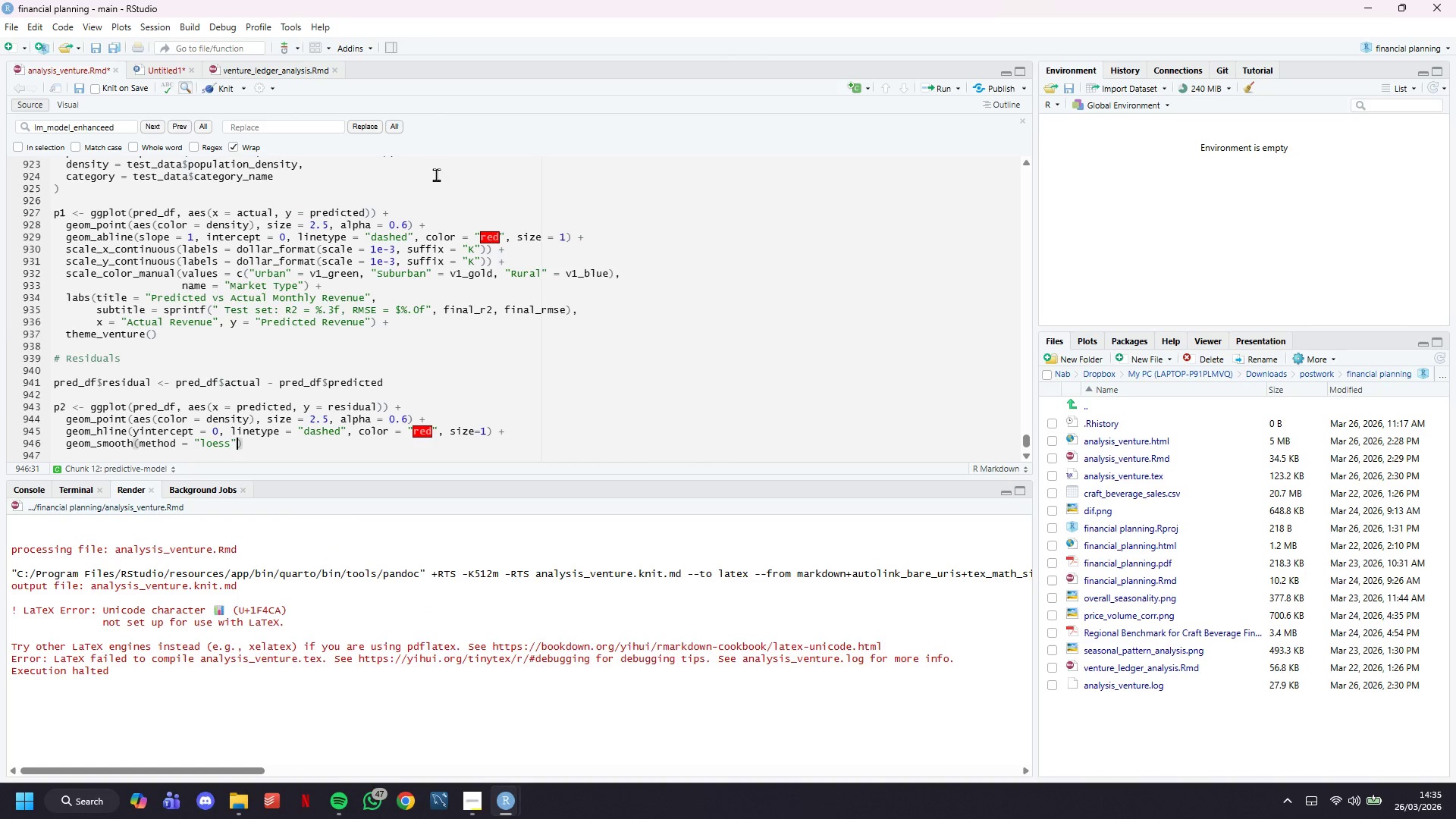 
type(, se = TRUE, color ="black)
 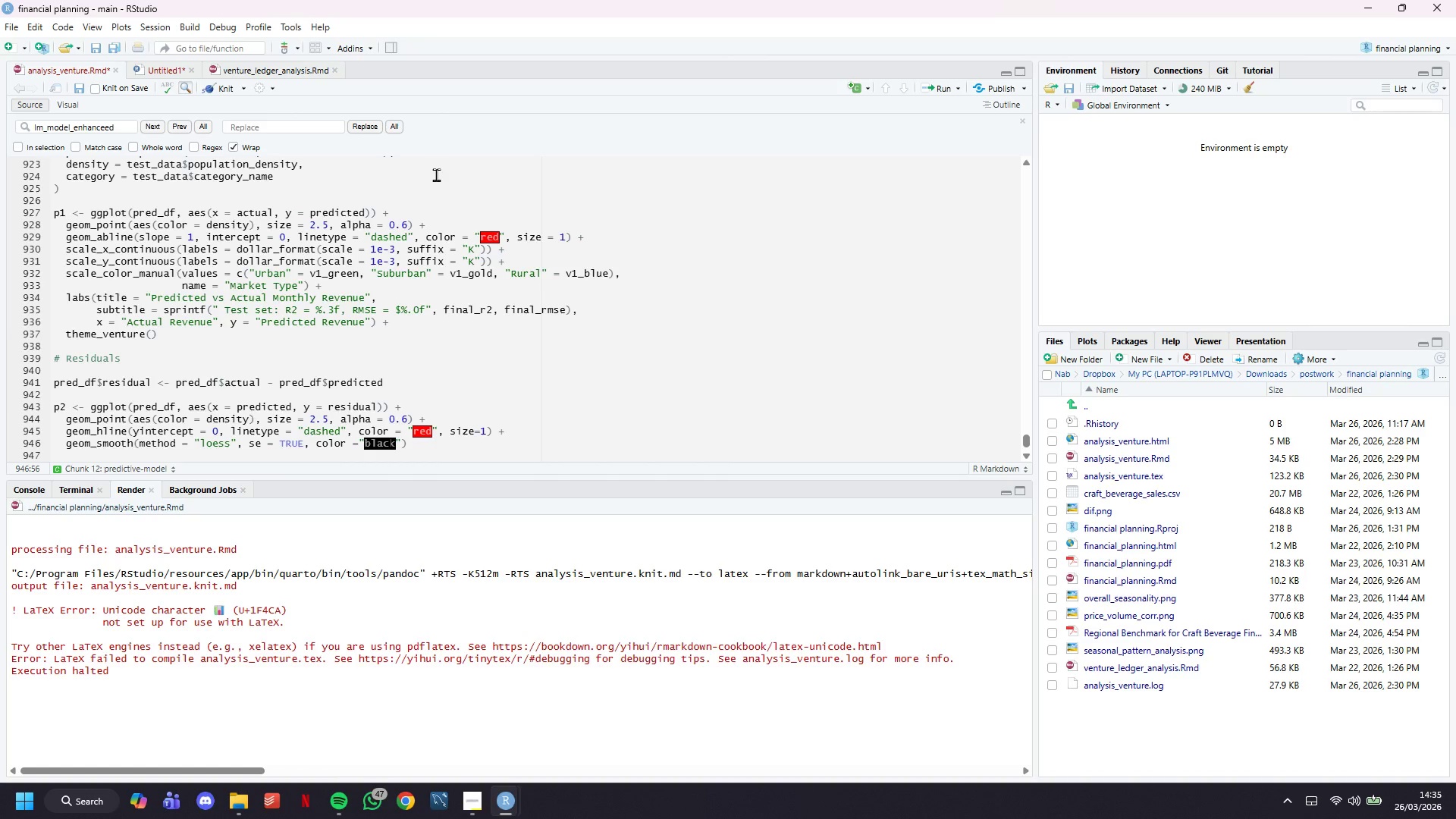 
 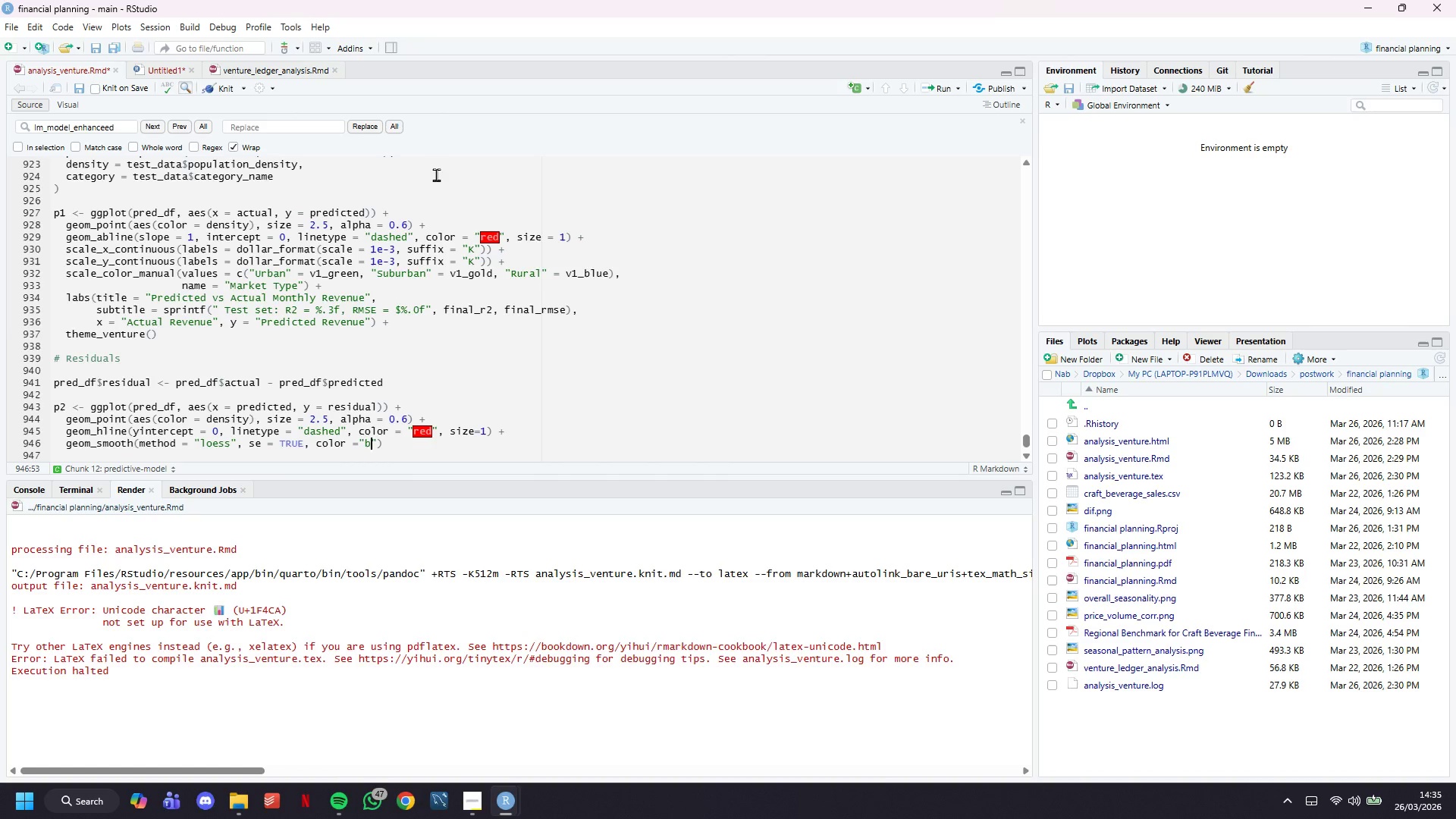 
key(ArrowLeft)
 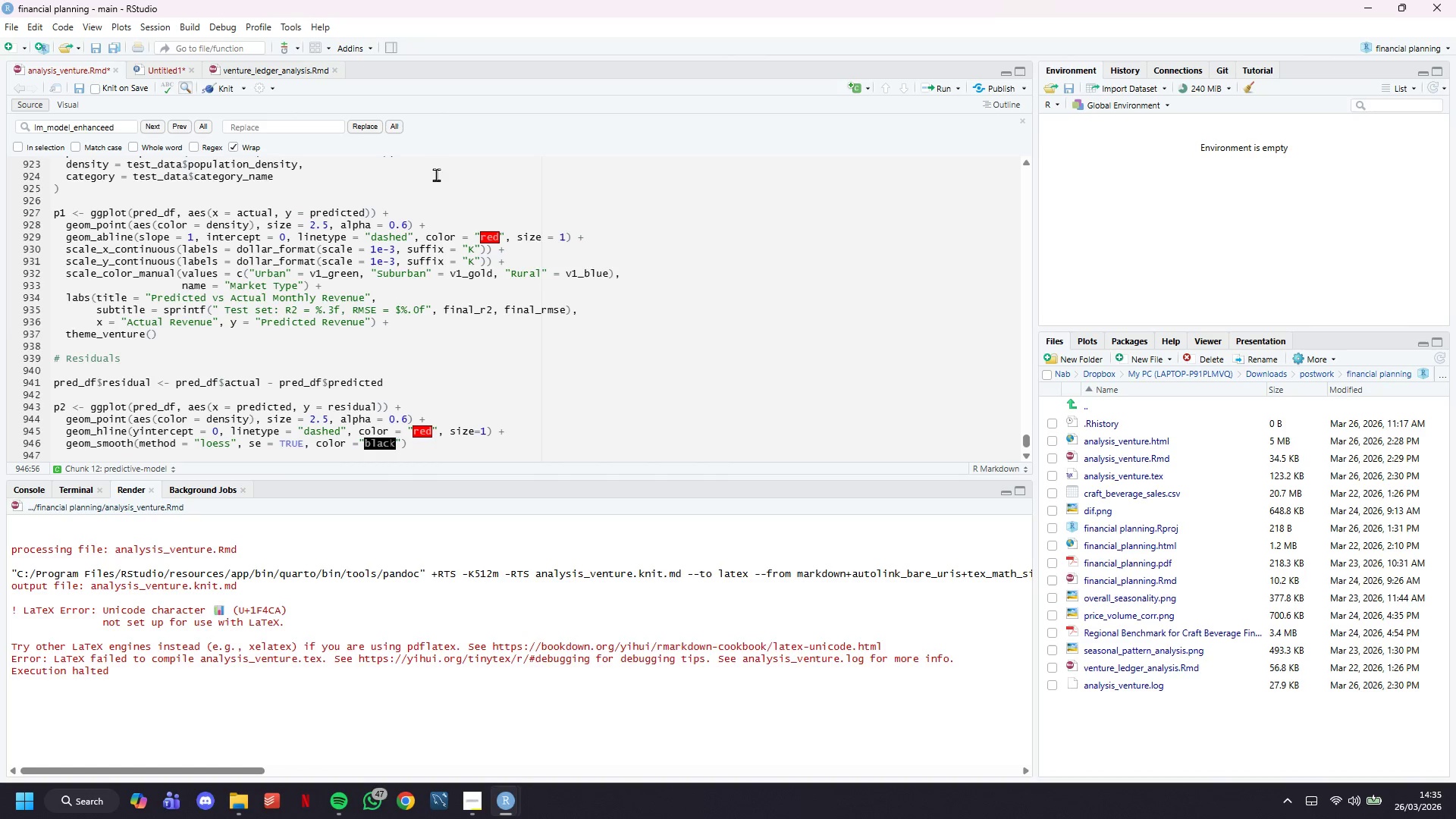 
key(ArrowLeft)
 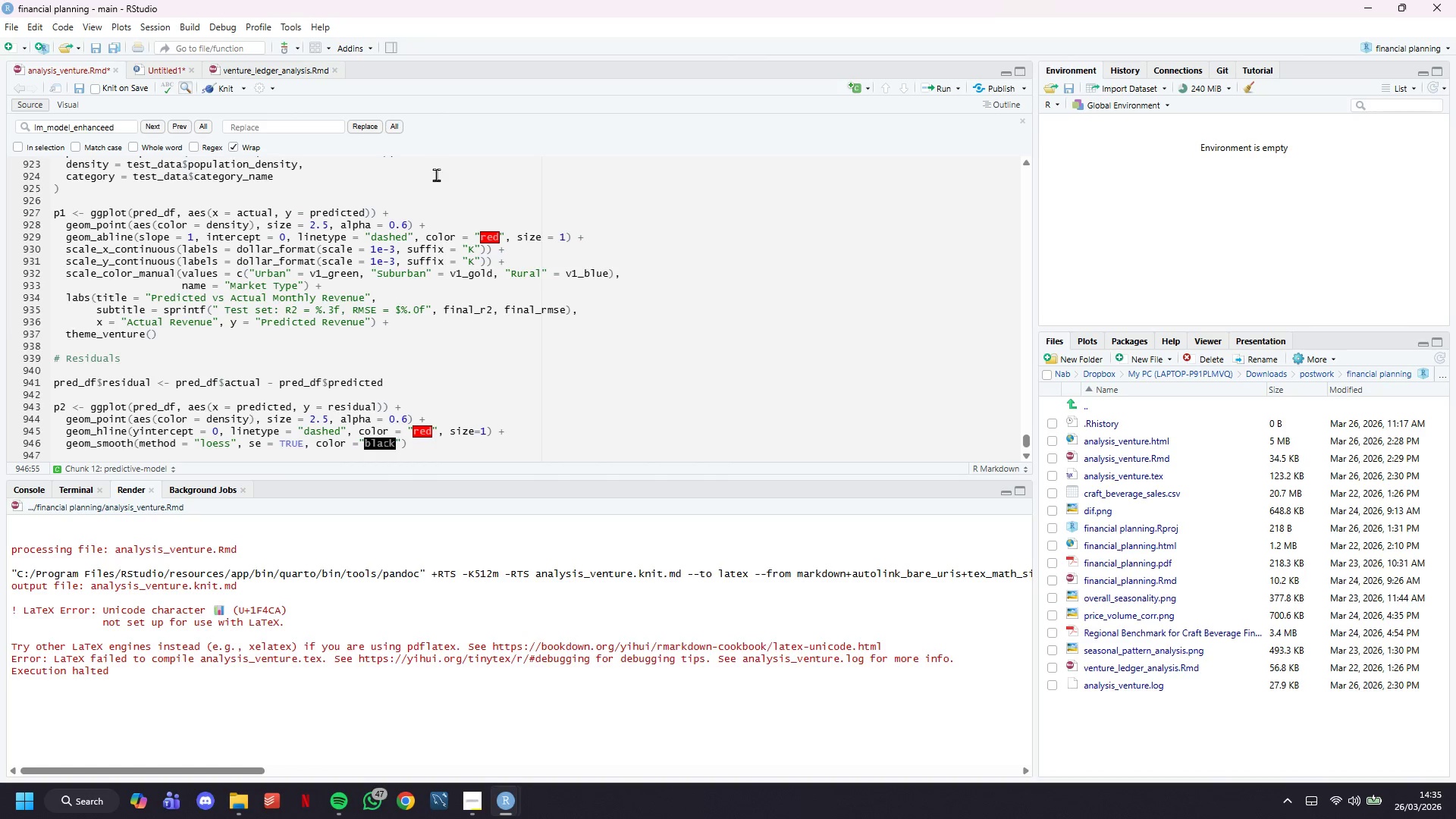 
key(ArrowLeft)
 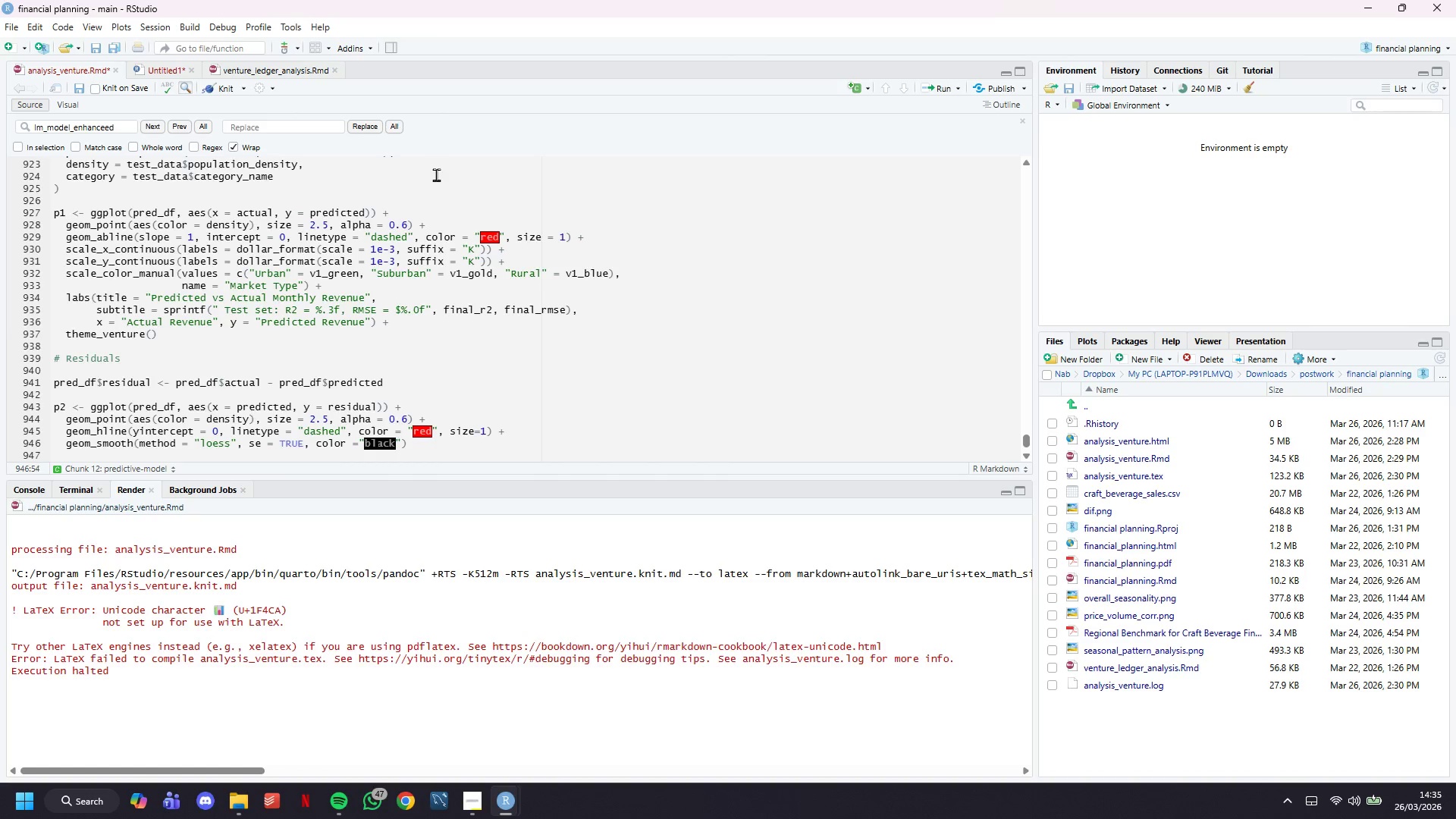 
key(ArrowLeft)
 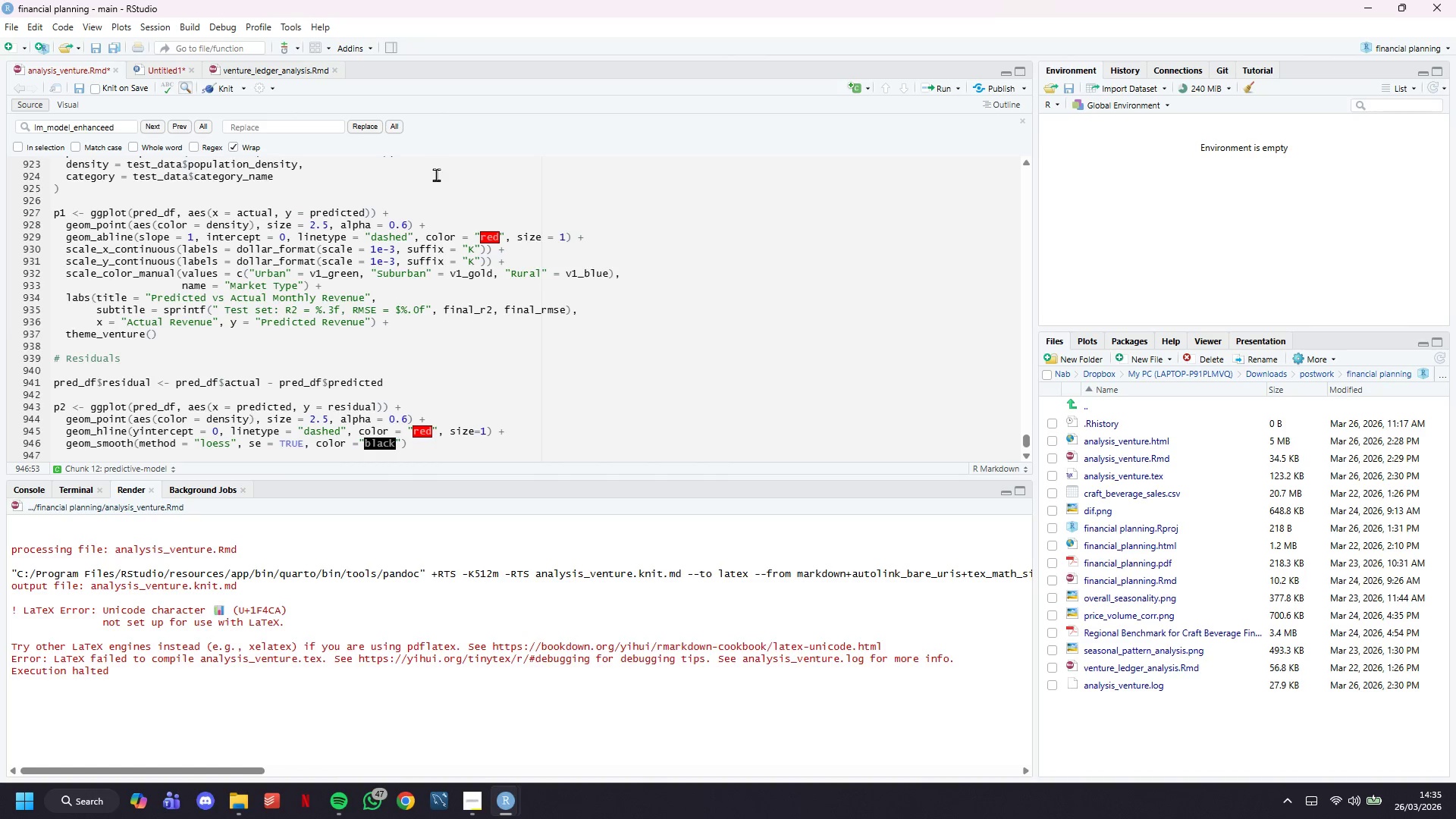 
key(ArrowLeft)
 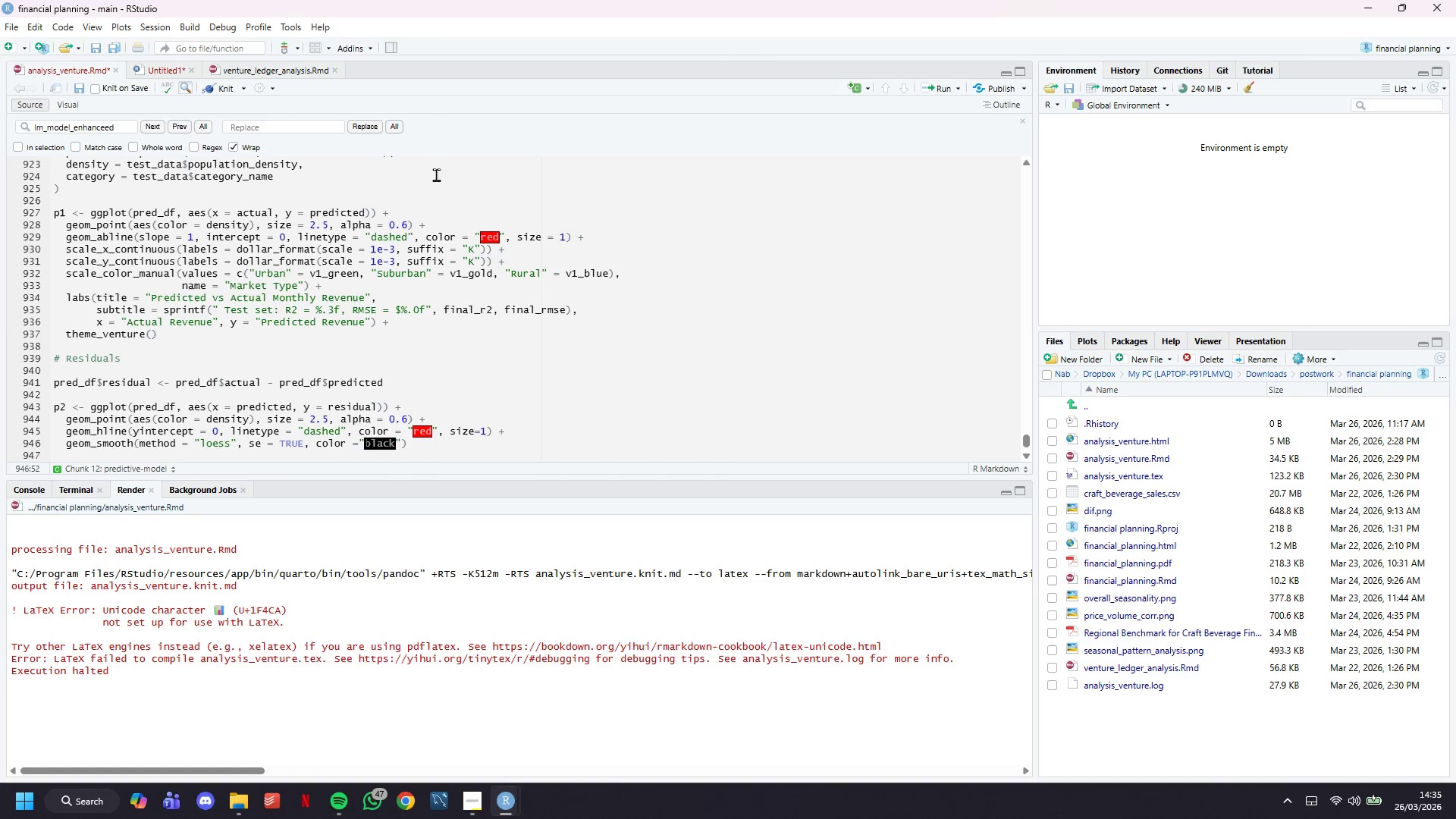 
key(ArrowLeft)
 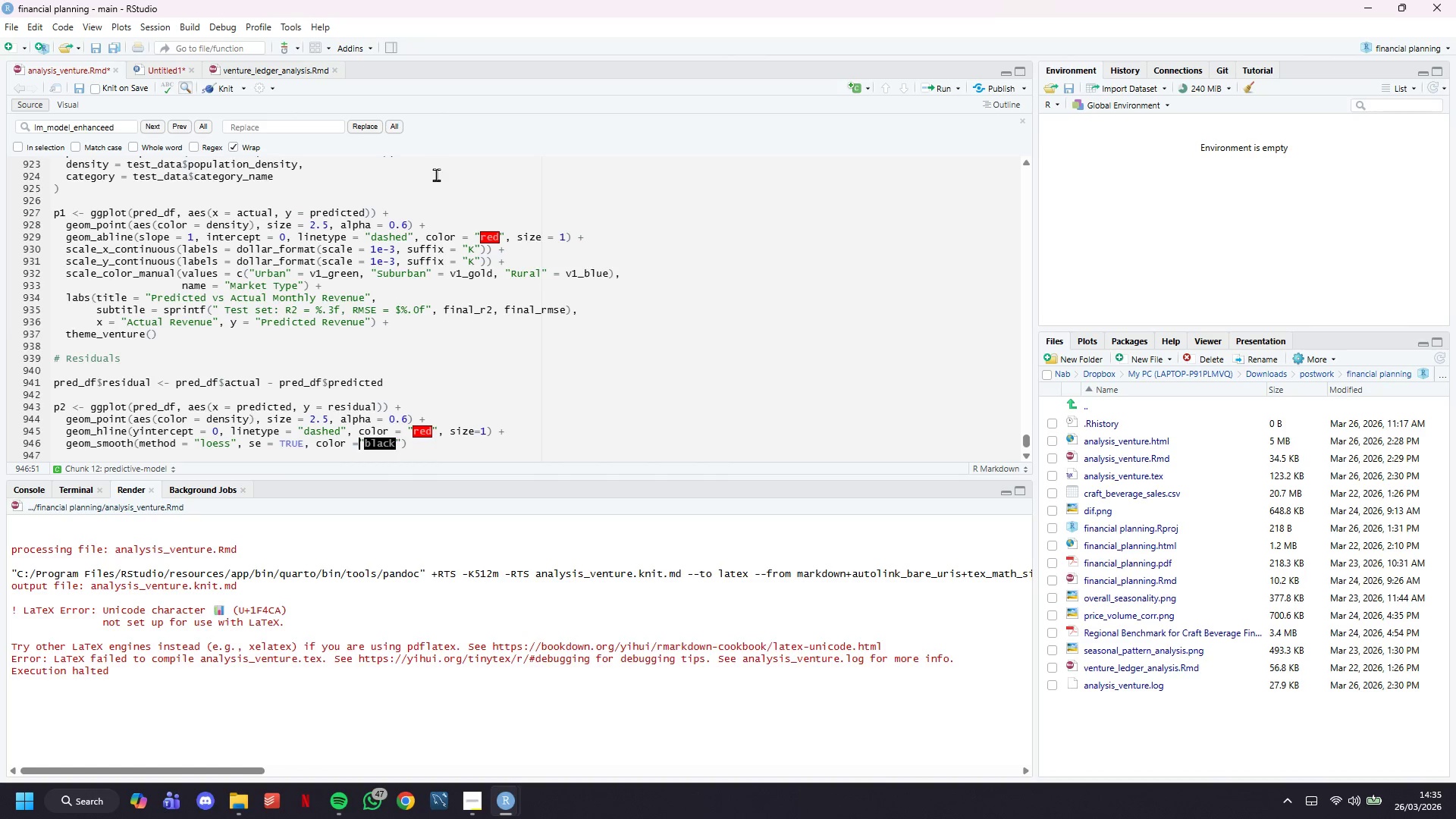 
key(Space)
 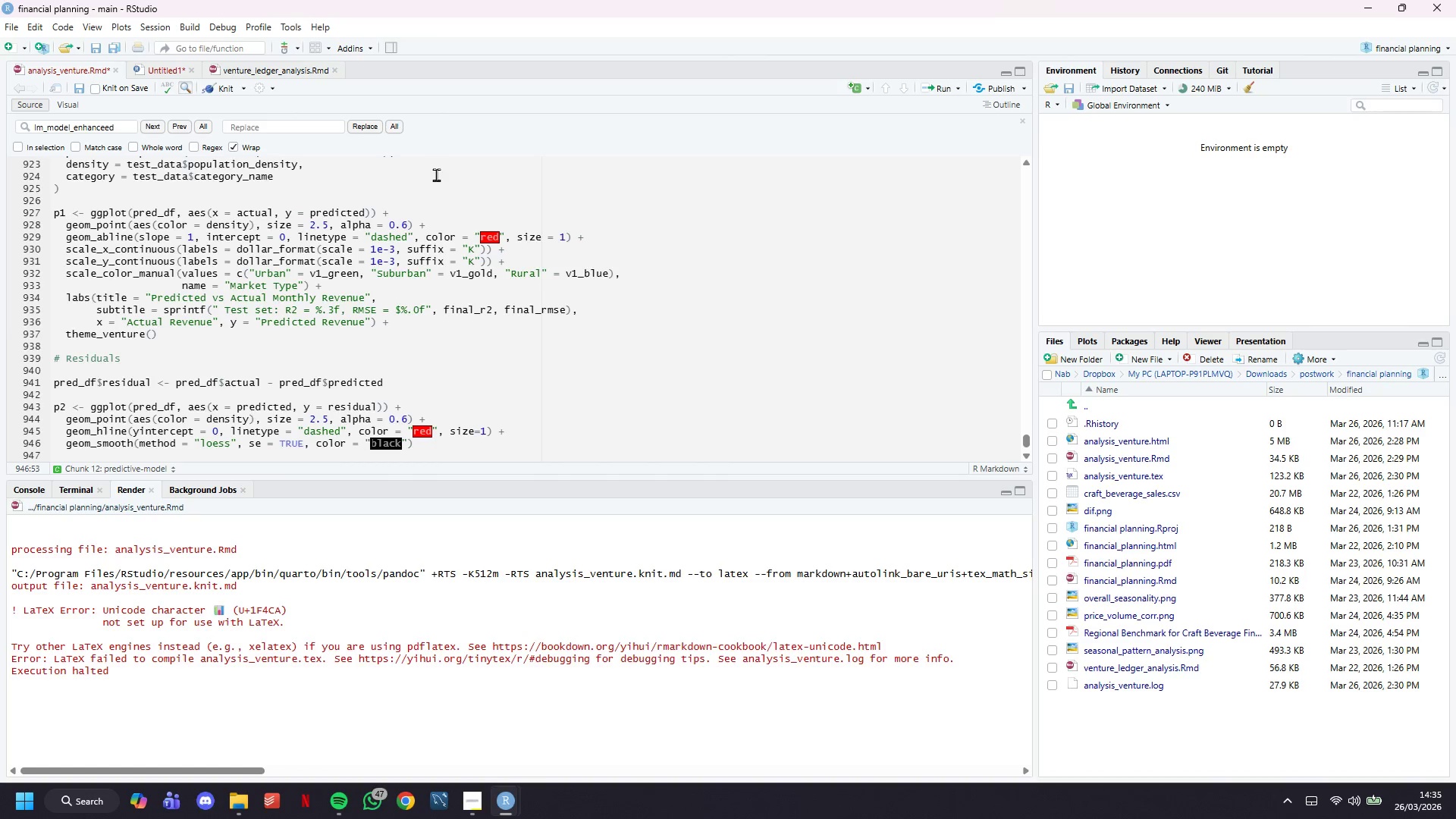 
key(ArrowRight)
 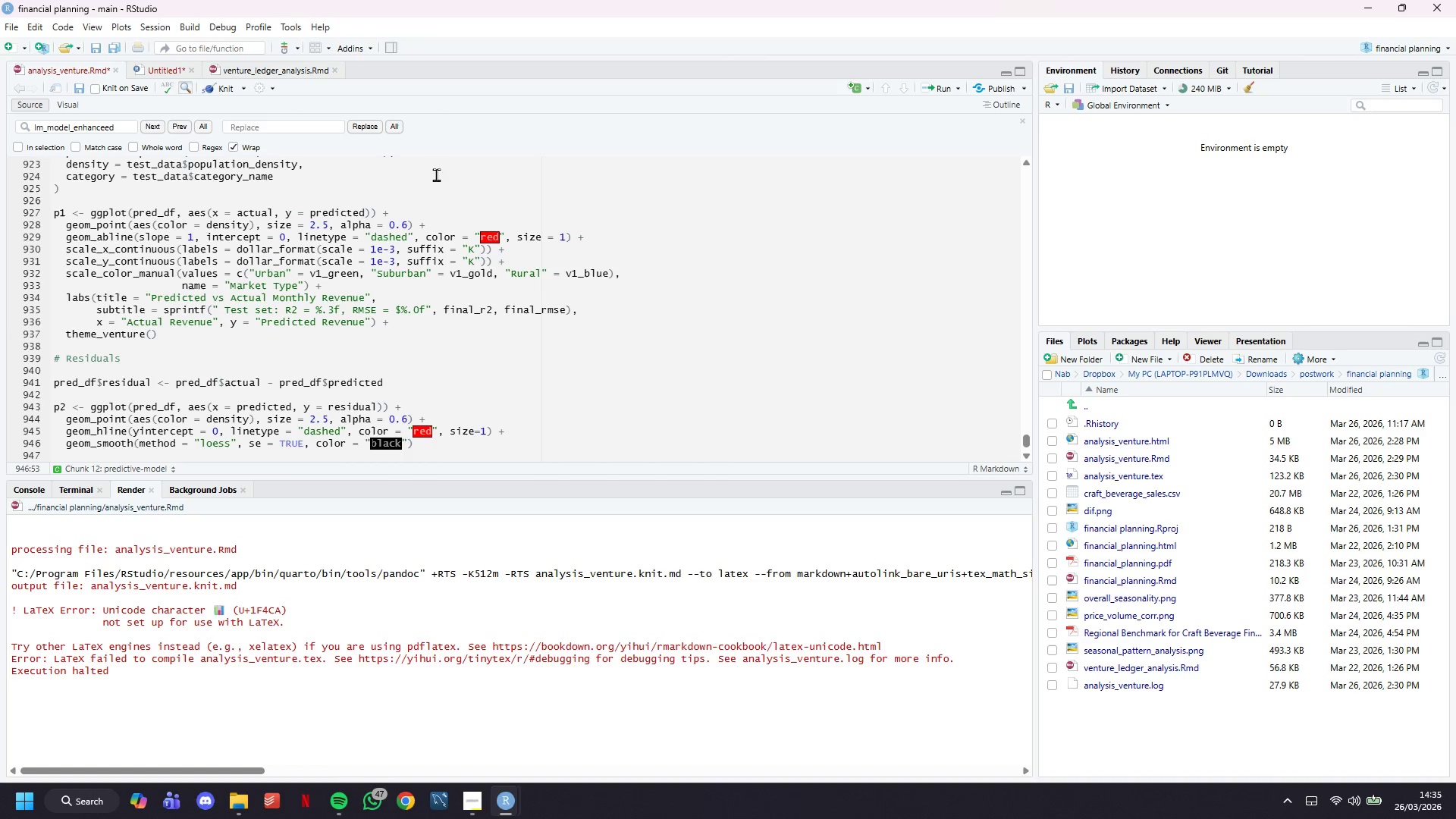 
key(ArrowRight)
 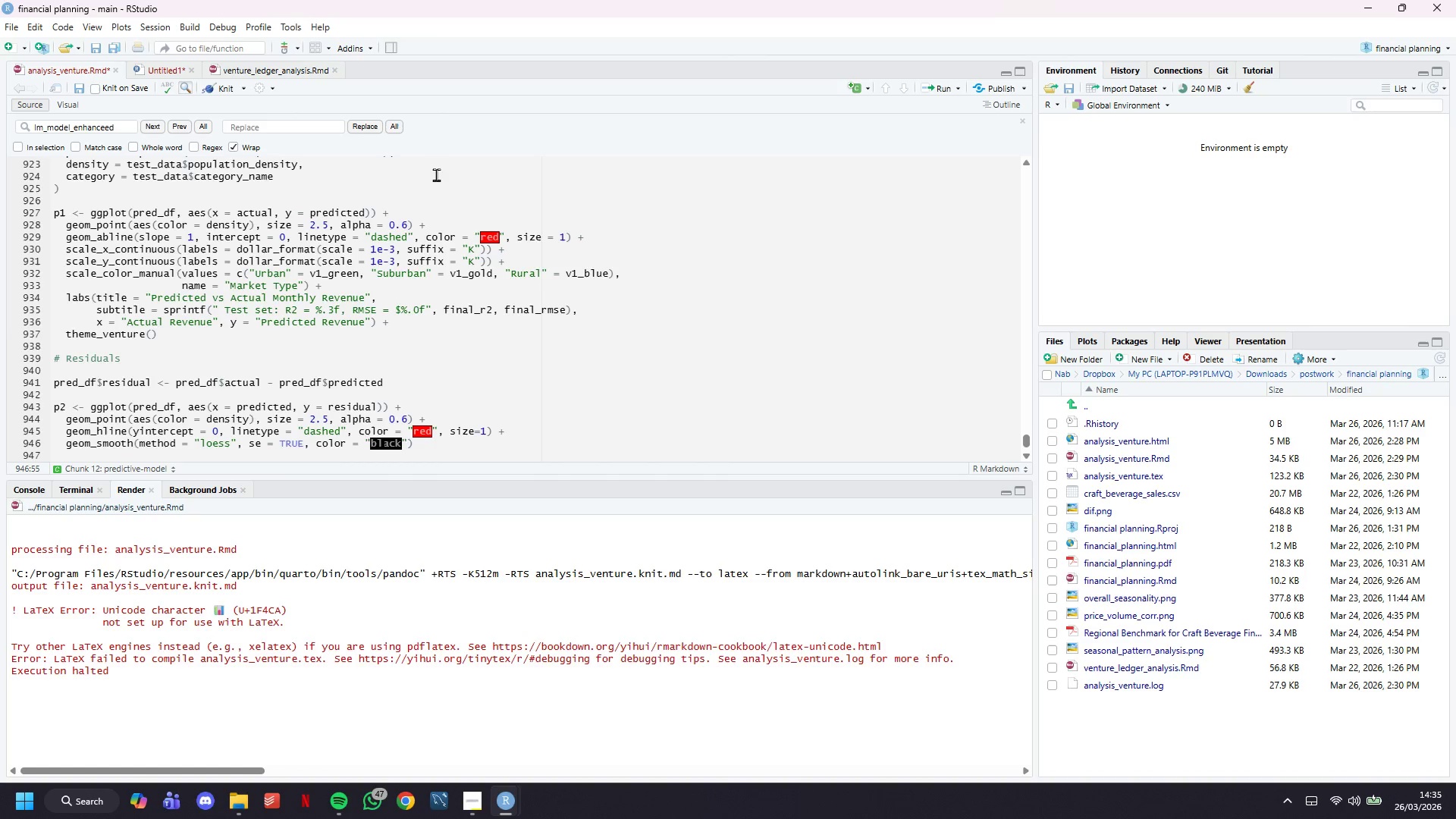 
key(ArrowRight)
 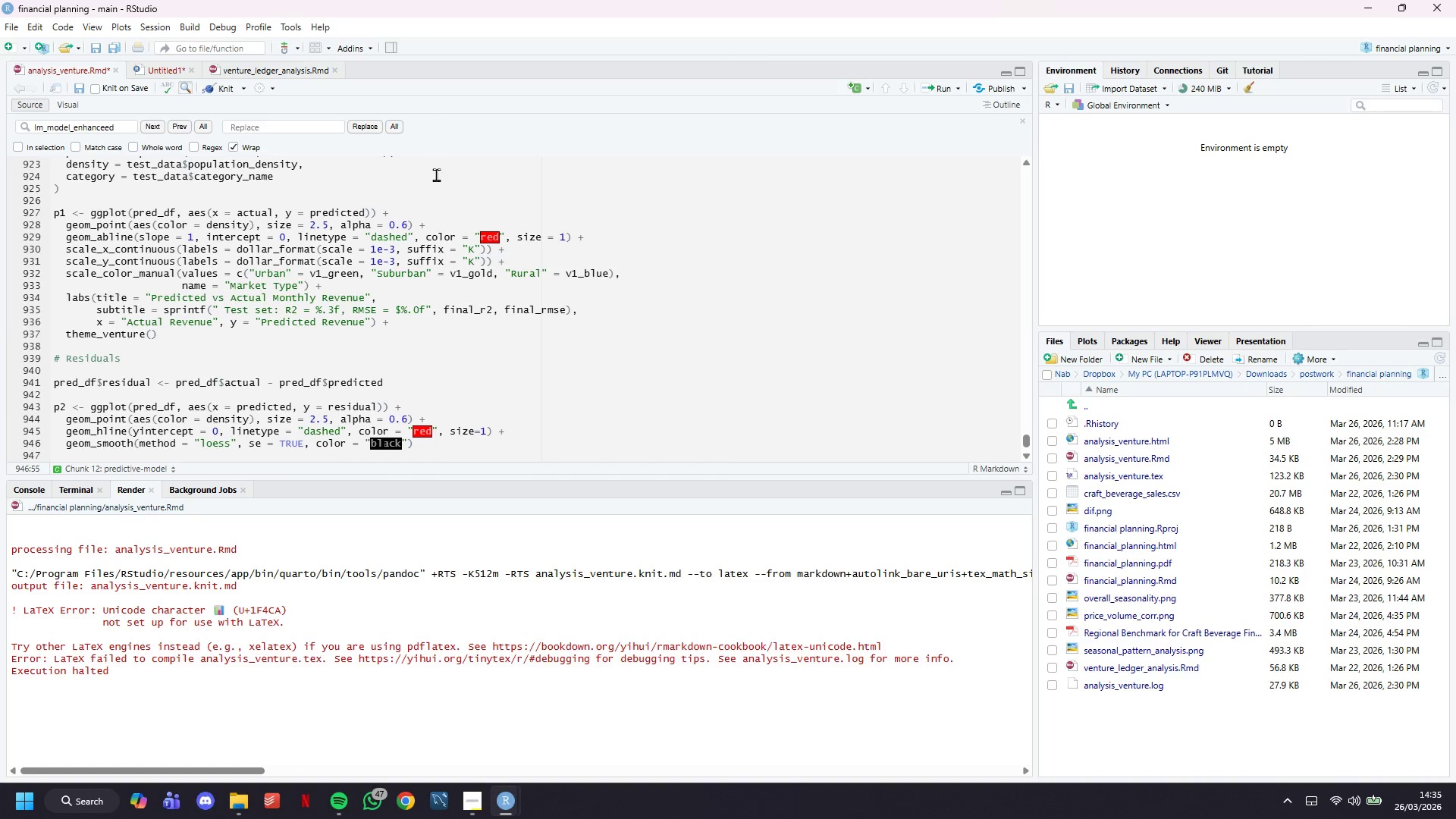 
key(ArrowRight)
 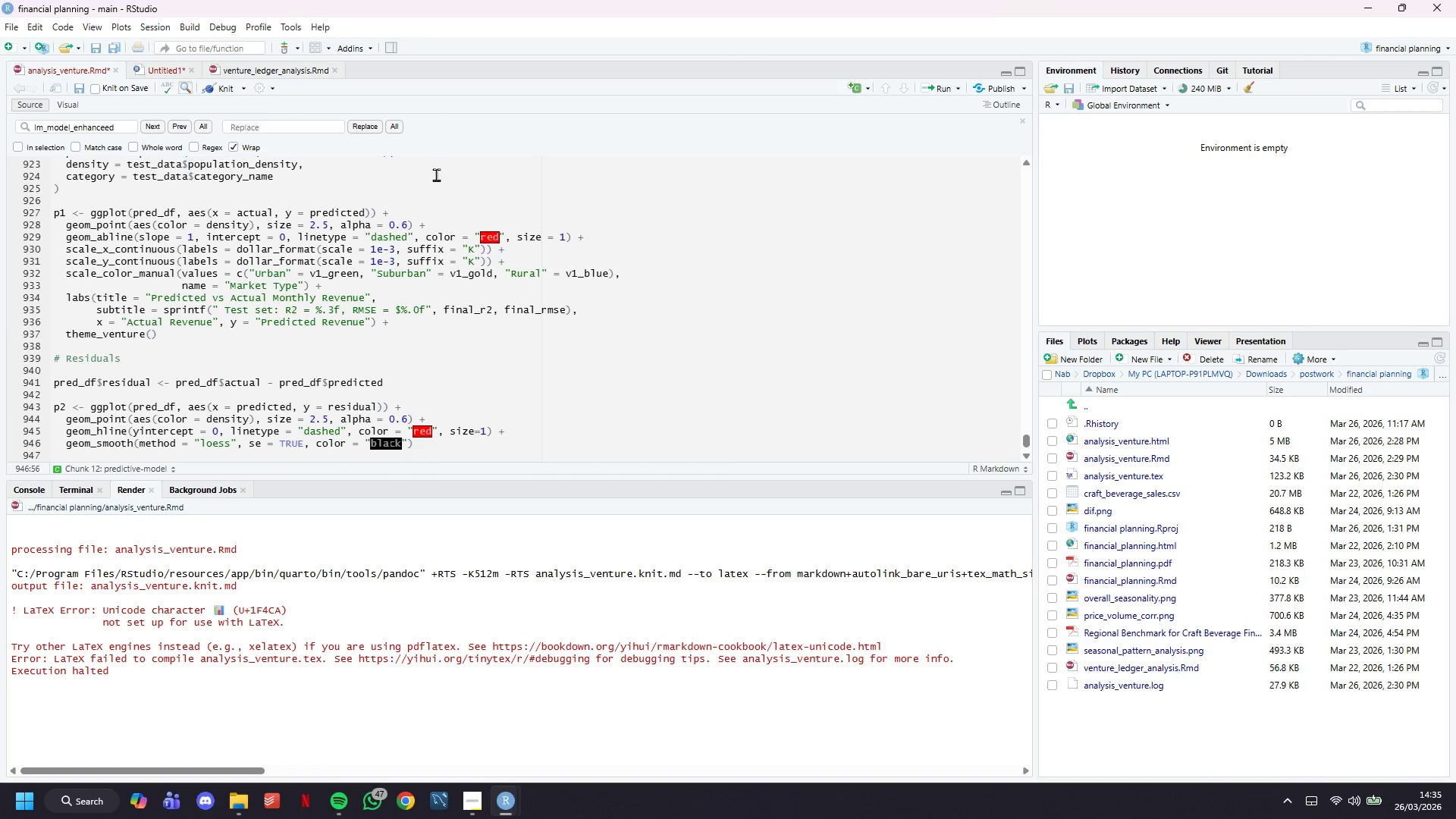 
key(ArrowRight)
 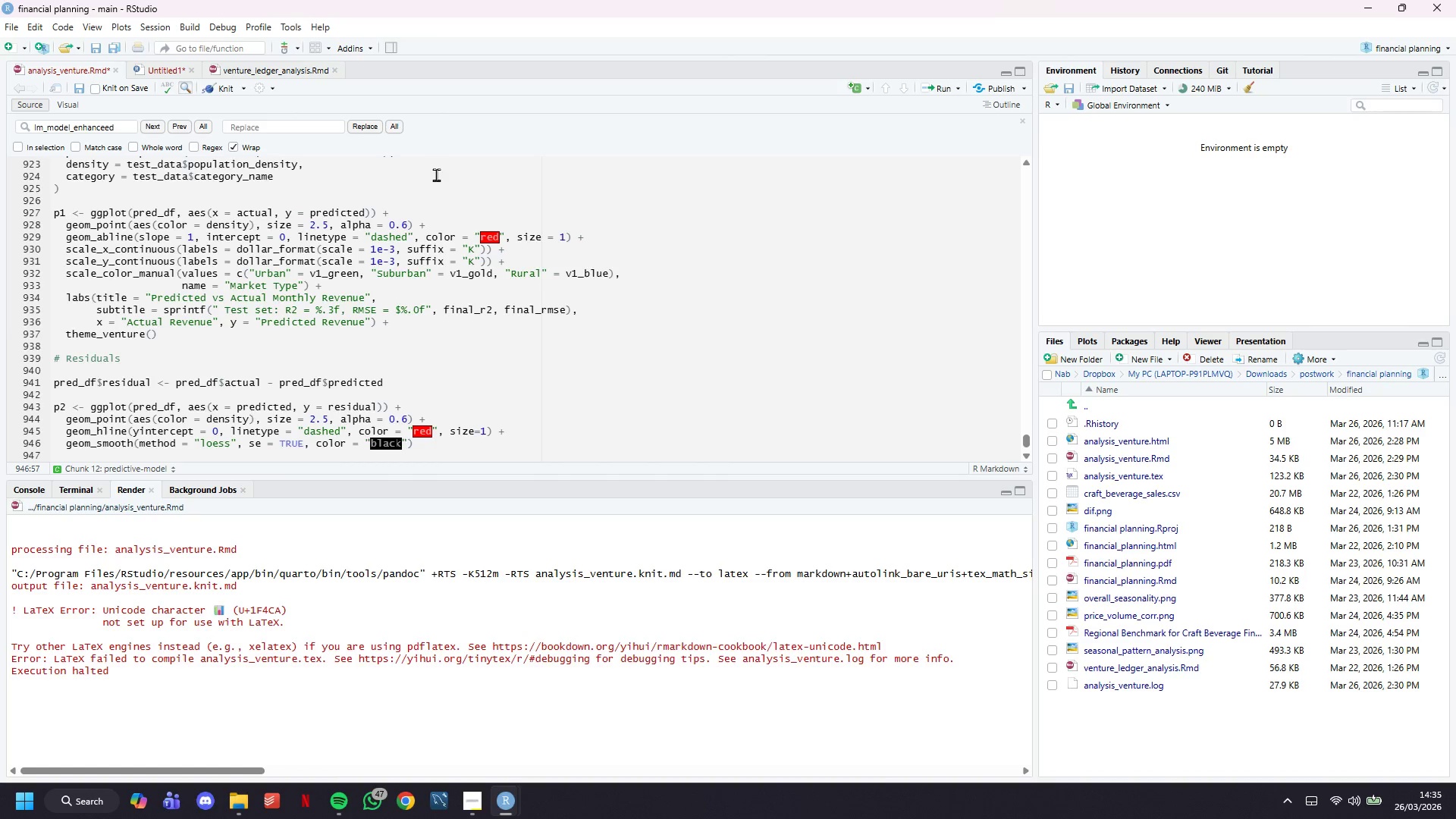 
key(ArrowRight)
 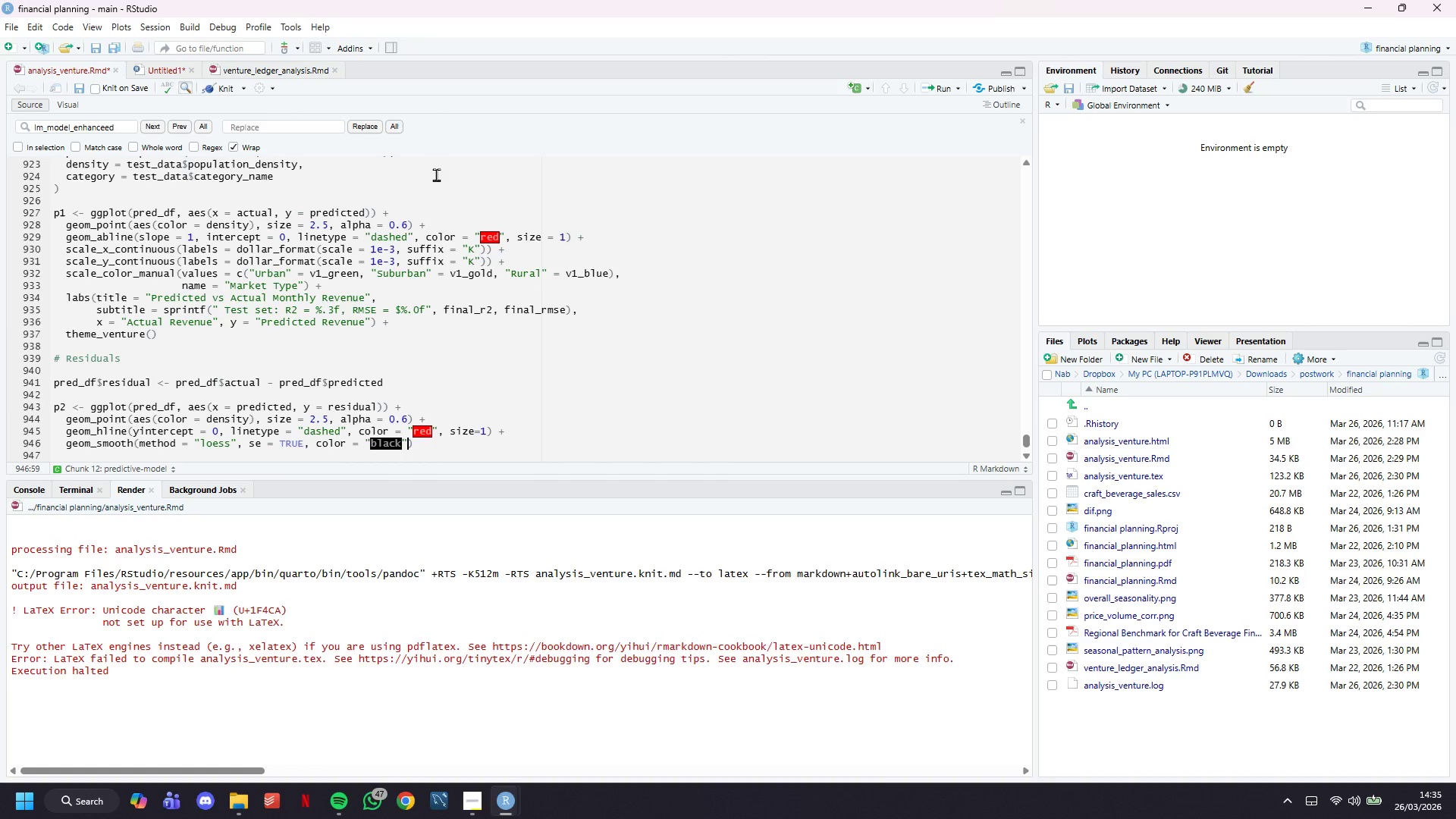 
key(ArrowRight)
 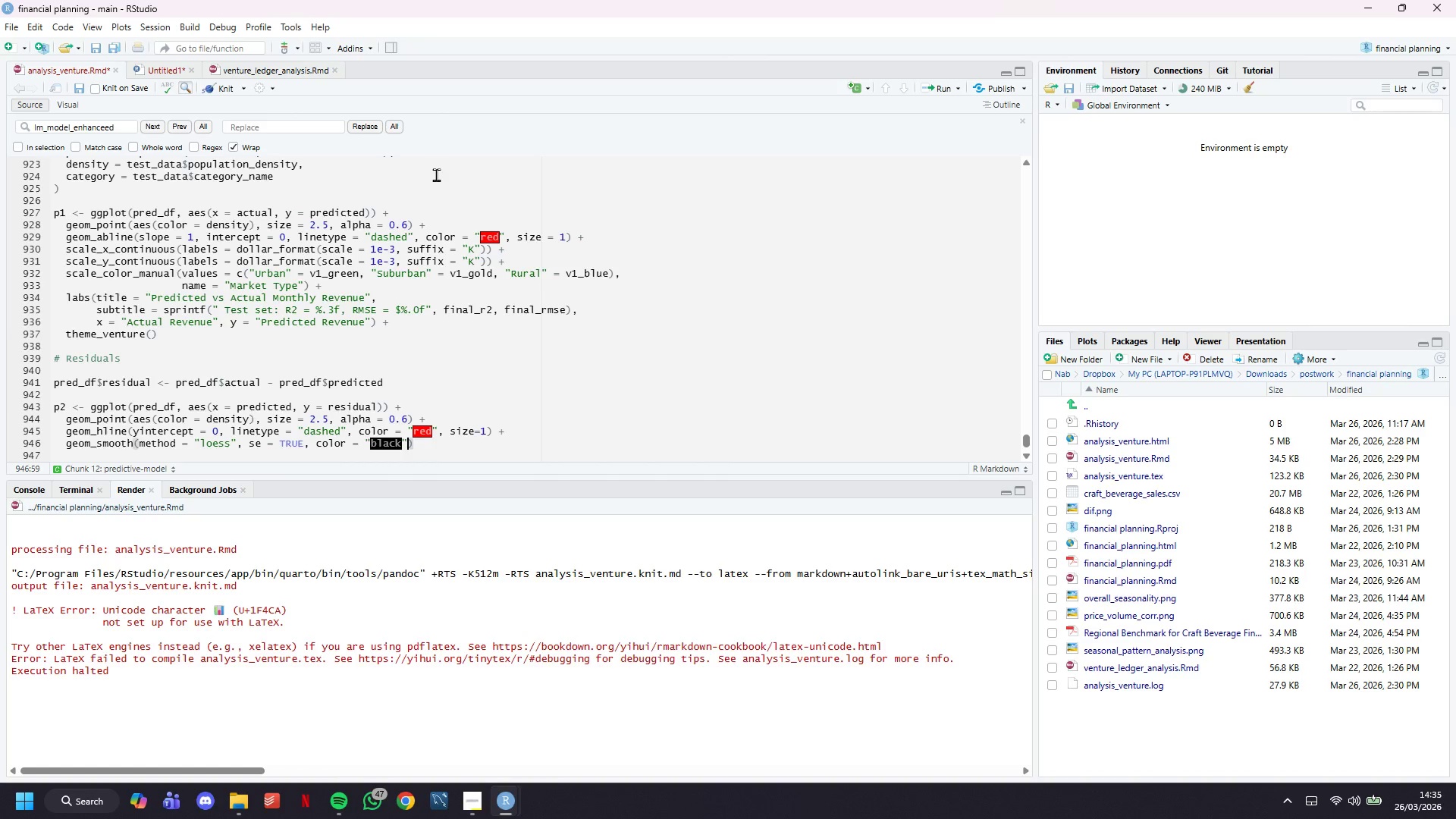 
type(, linetype = "dotted)
 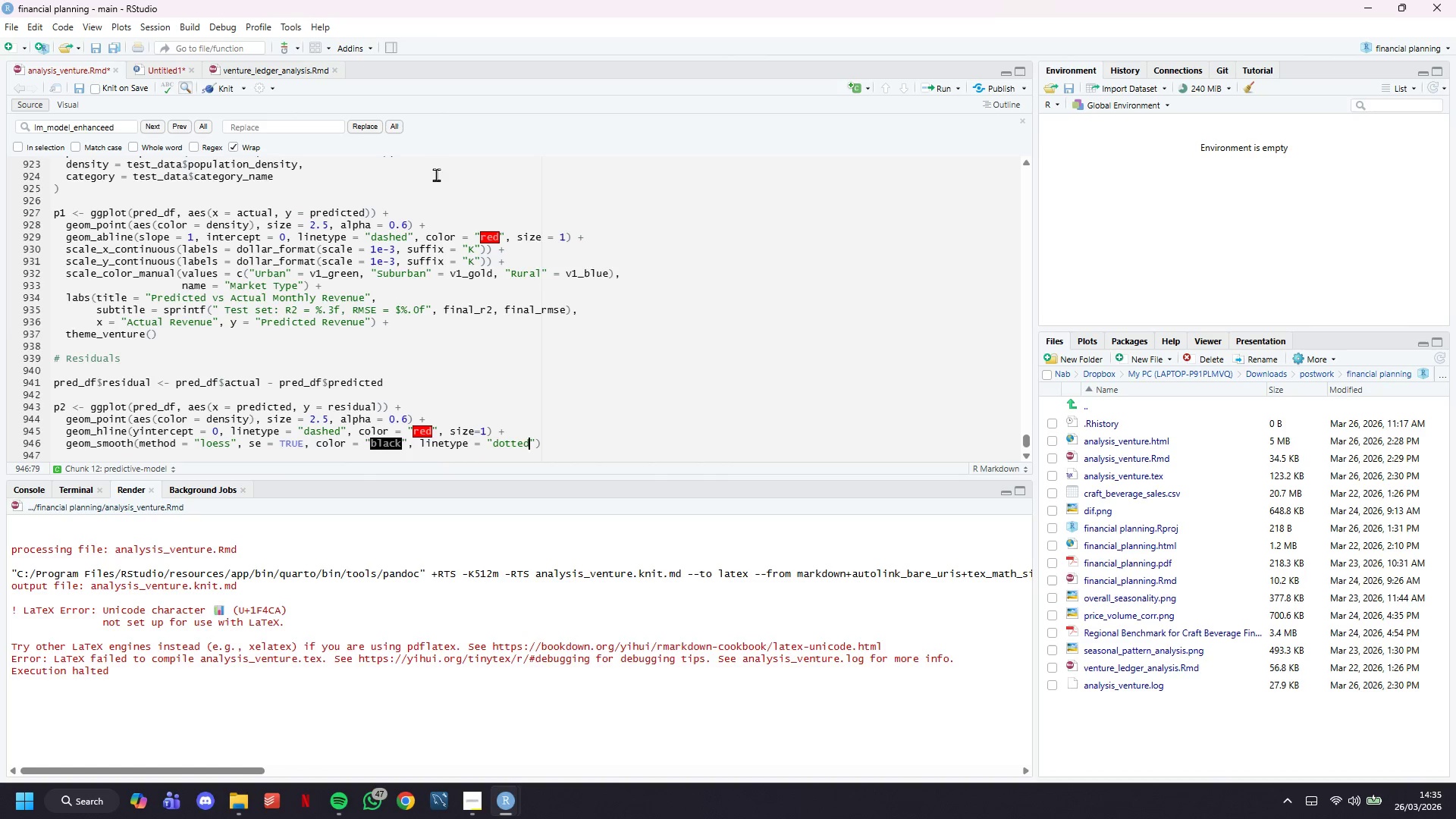 
key(ArrowRight)
 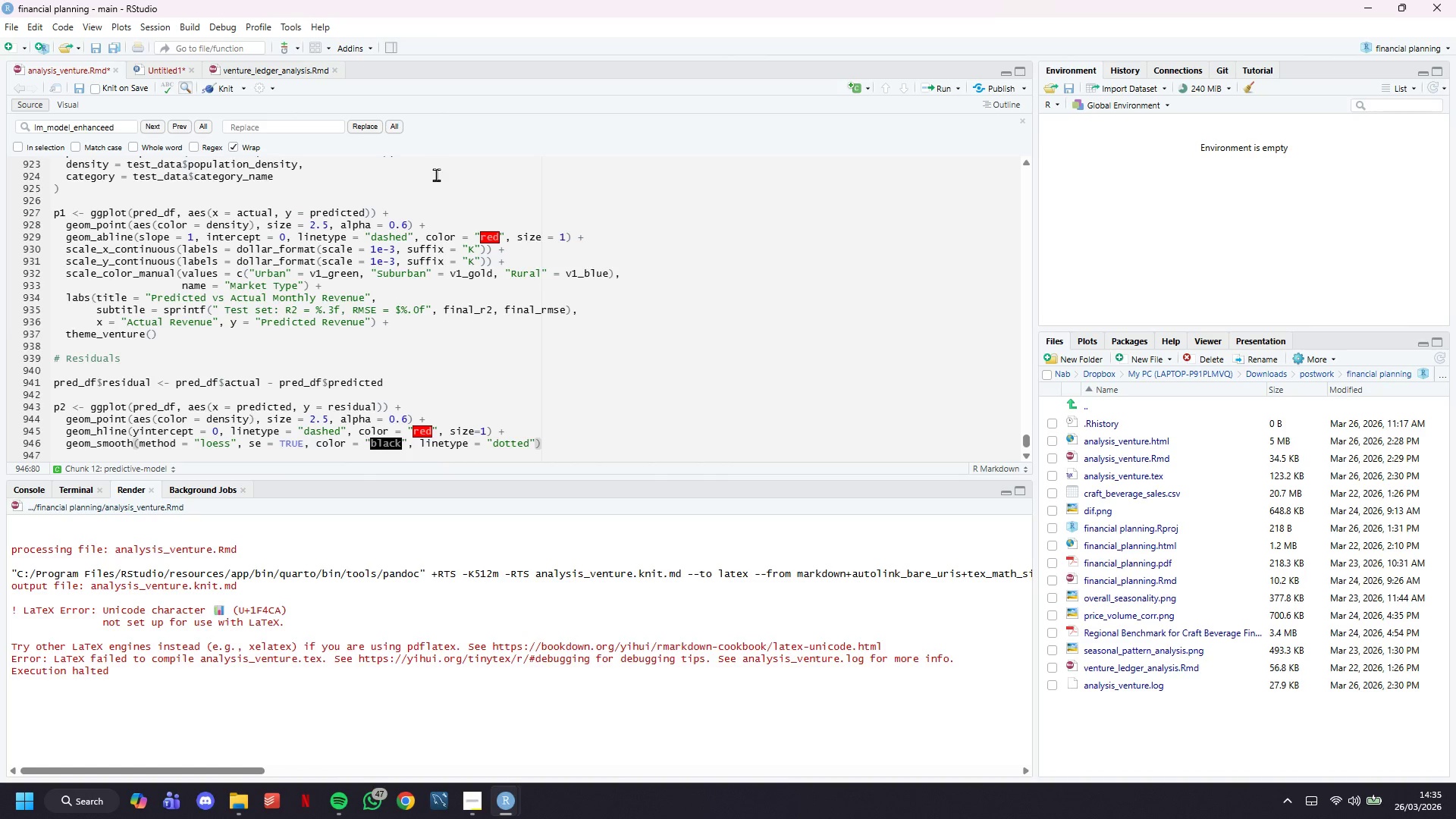 
key(ArrowRight)
 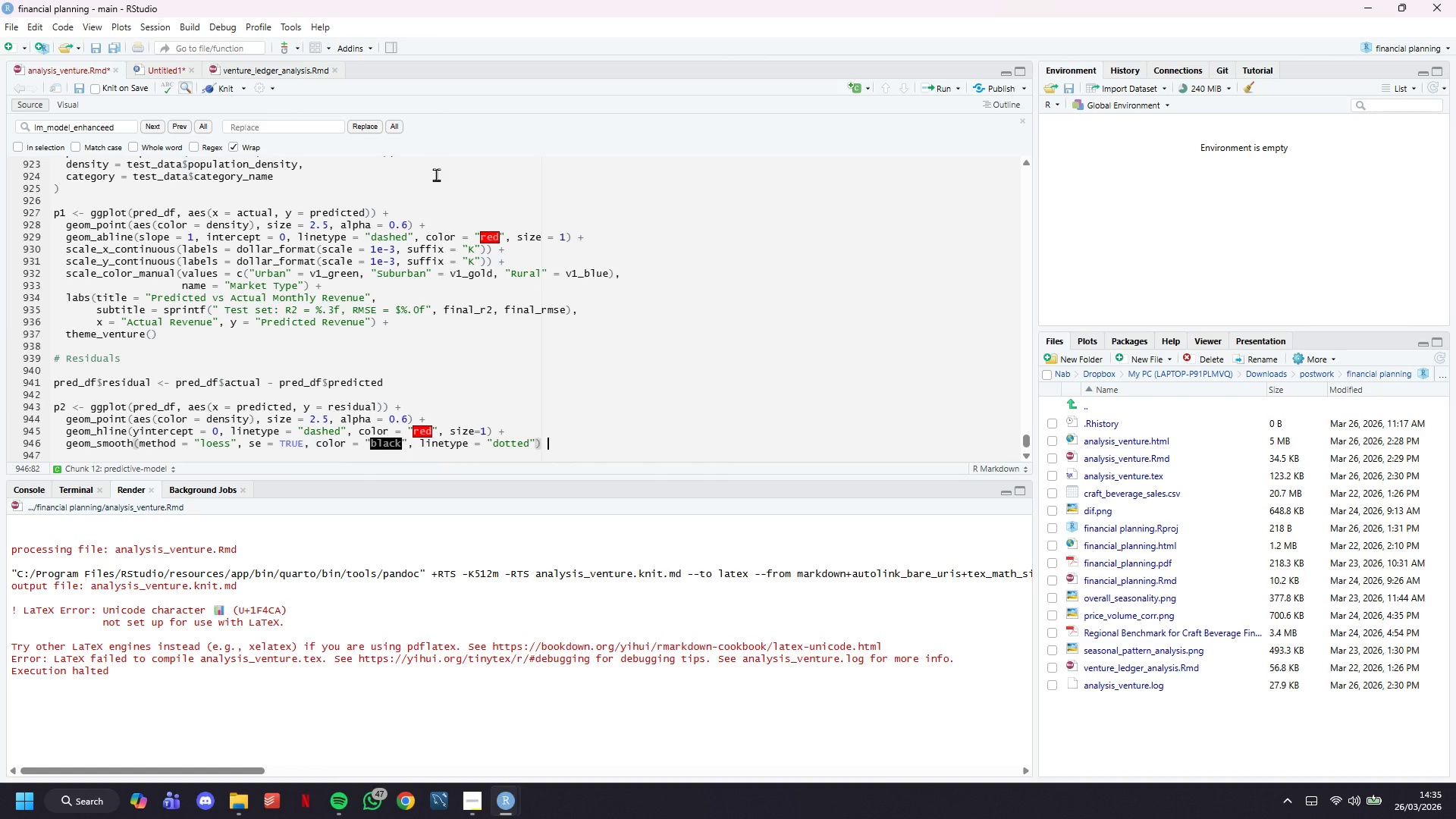 
key(Space)
 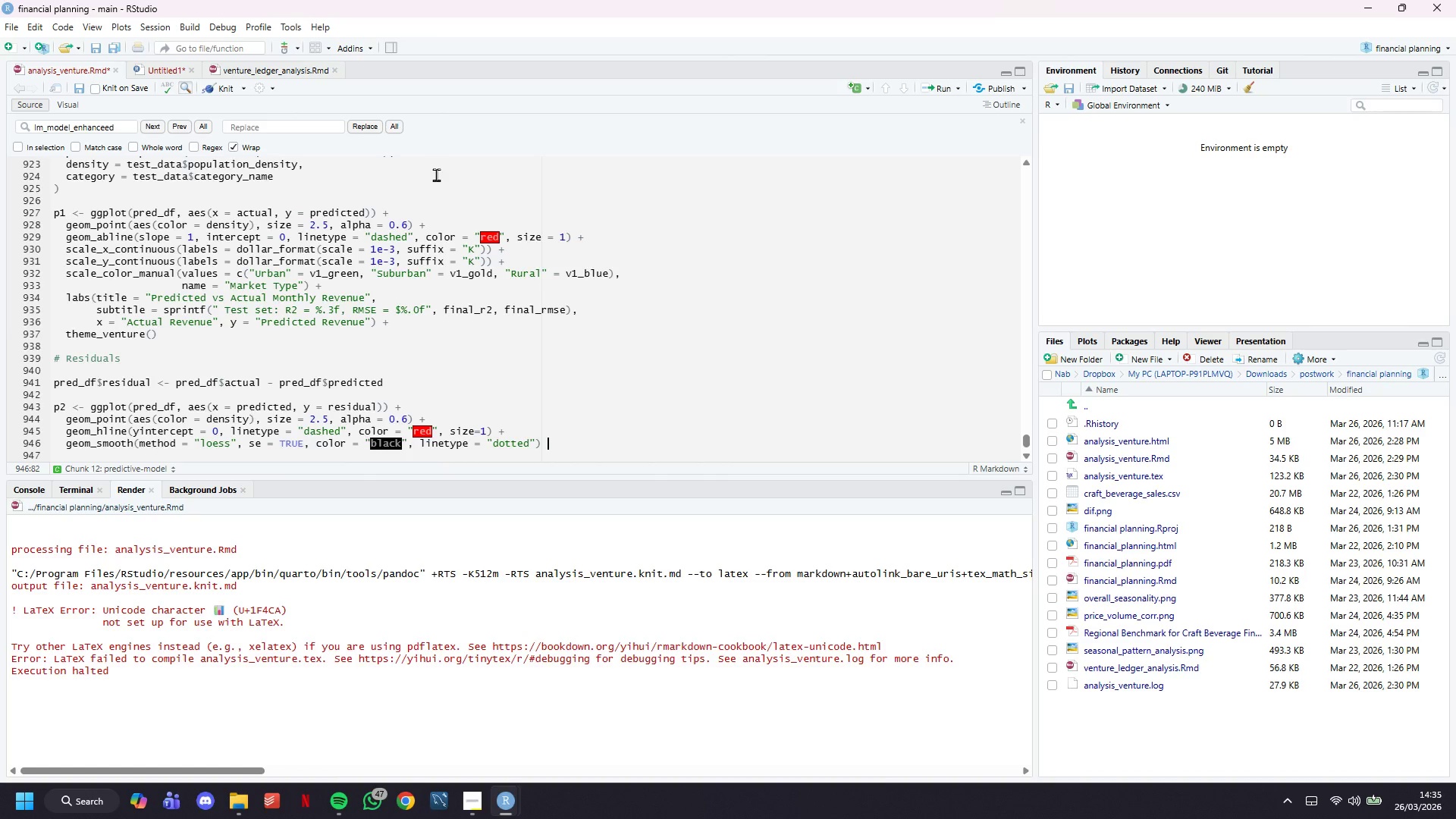 
key(Shift+Equal)
 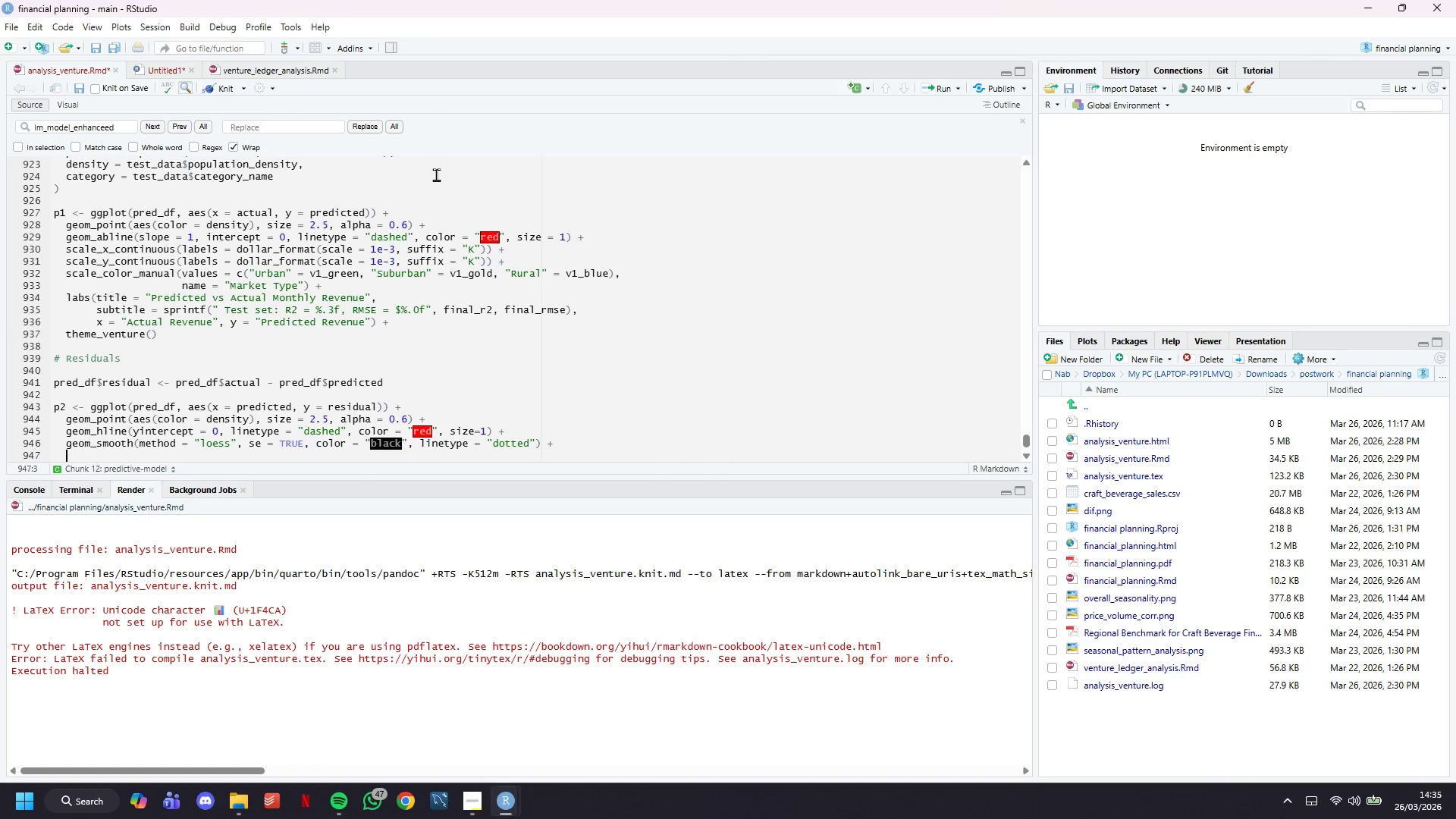 
key(Enter)
 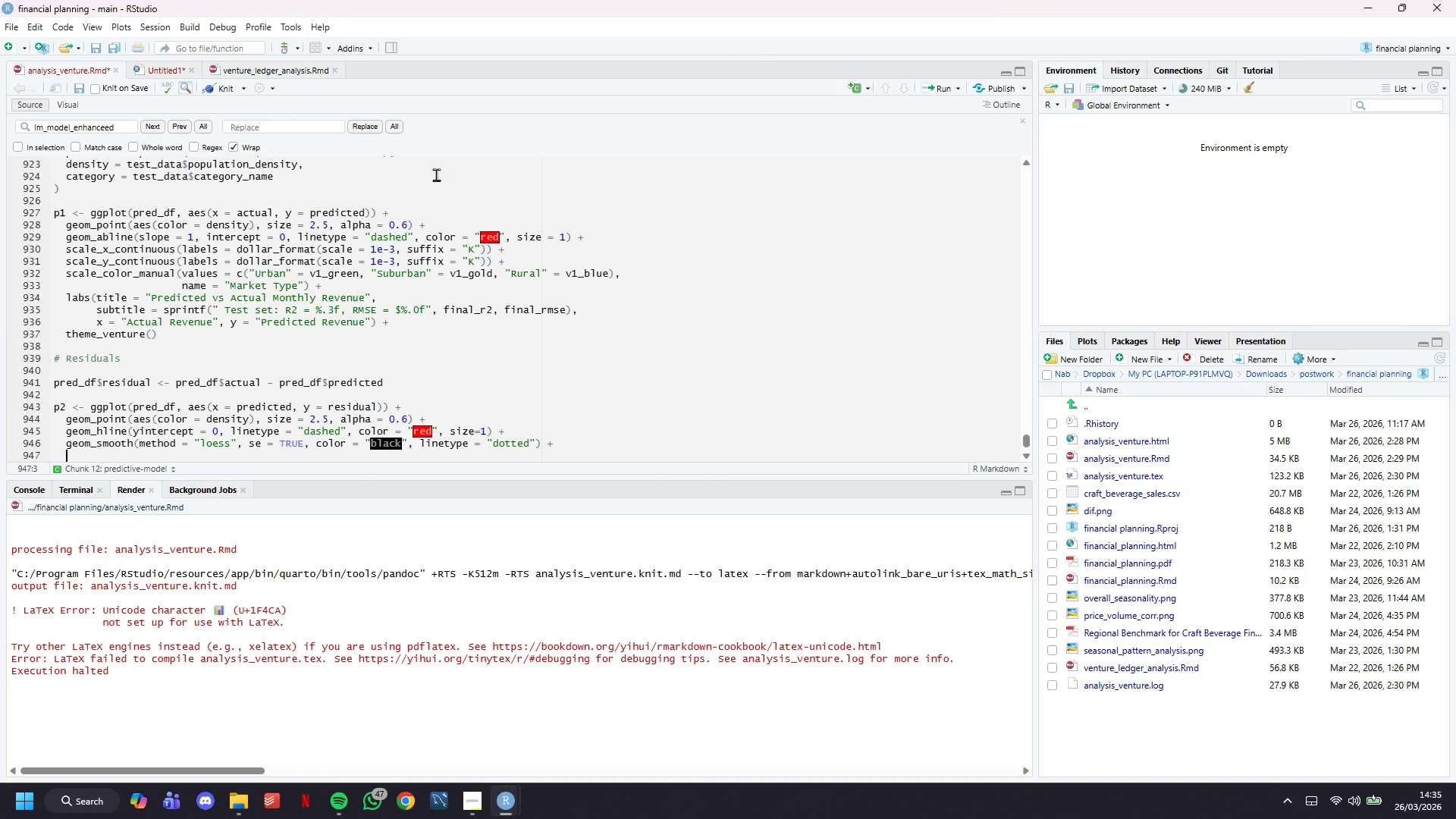 
type(scale_c)
key(Backspace)
type(x)
 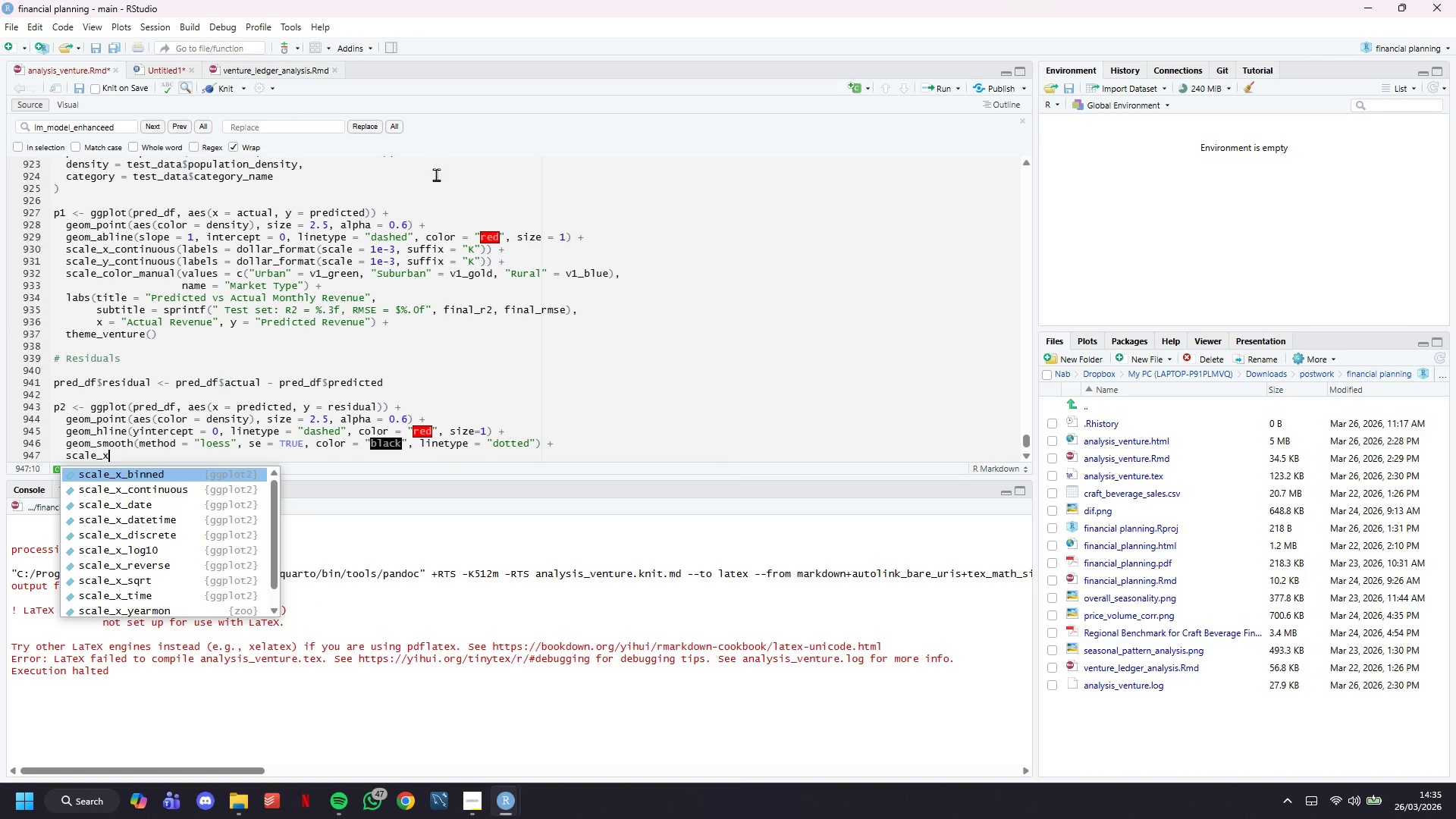 
scroll: coordinate [412, 136], scroll_direction: down, amount: 3.0
 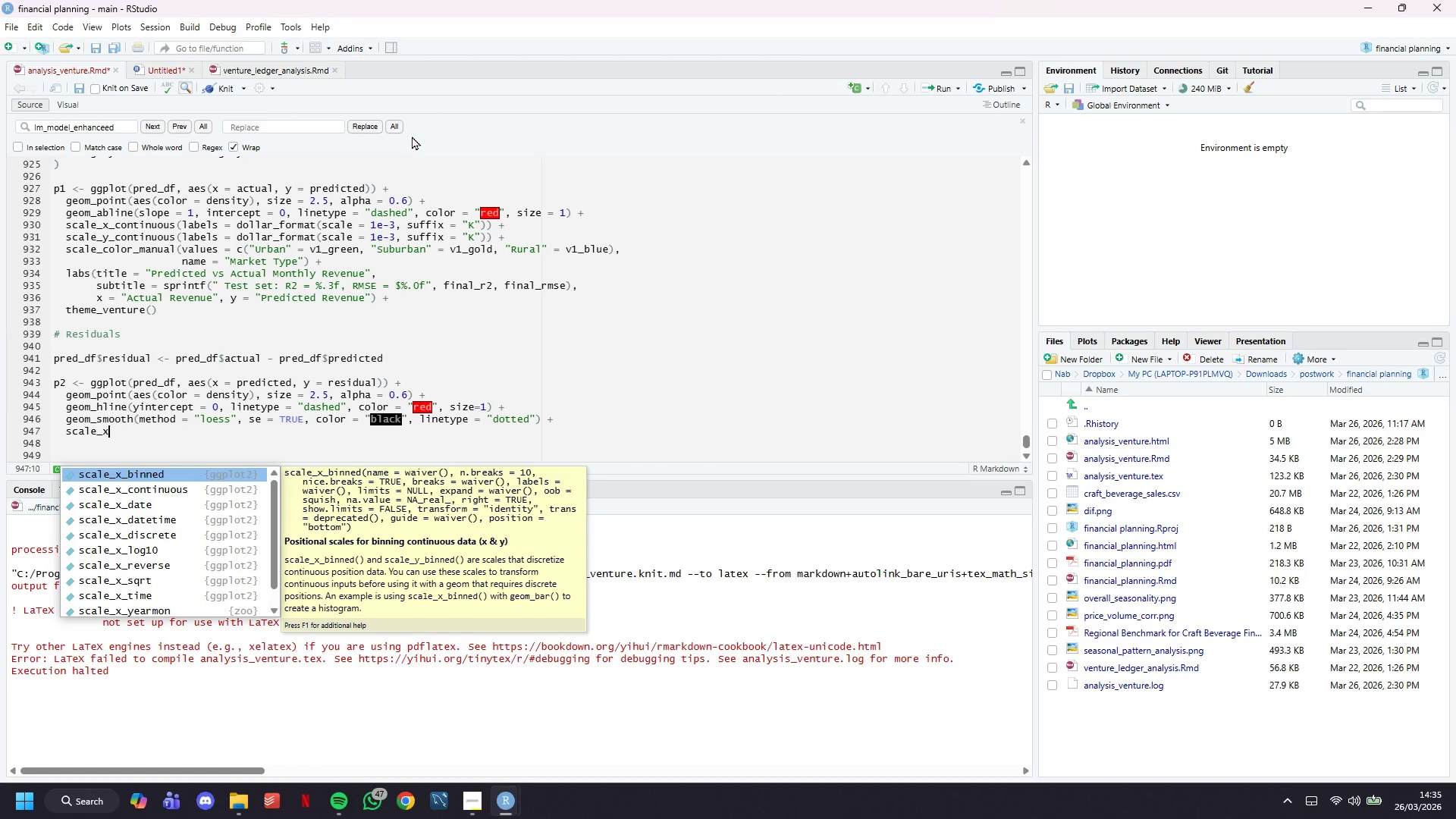 
key(Shift+Minus)
 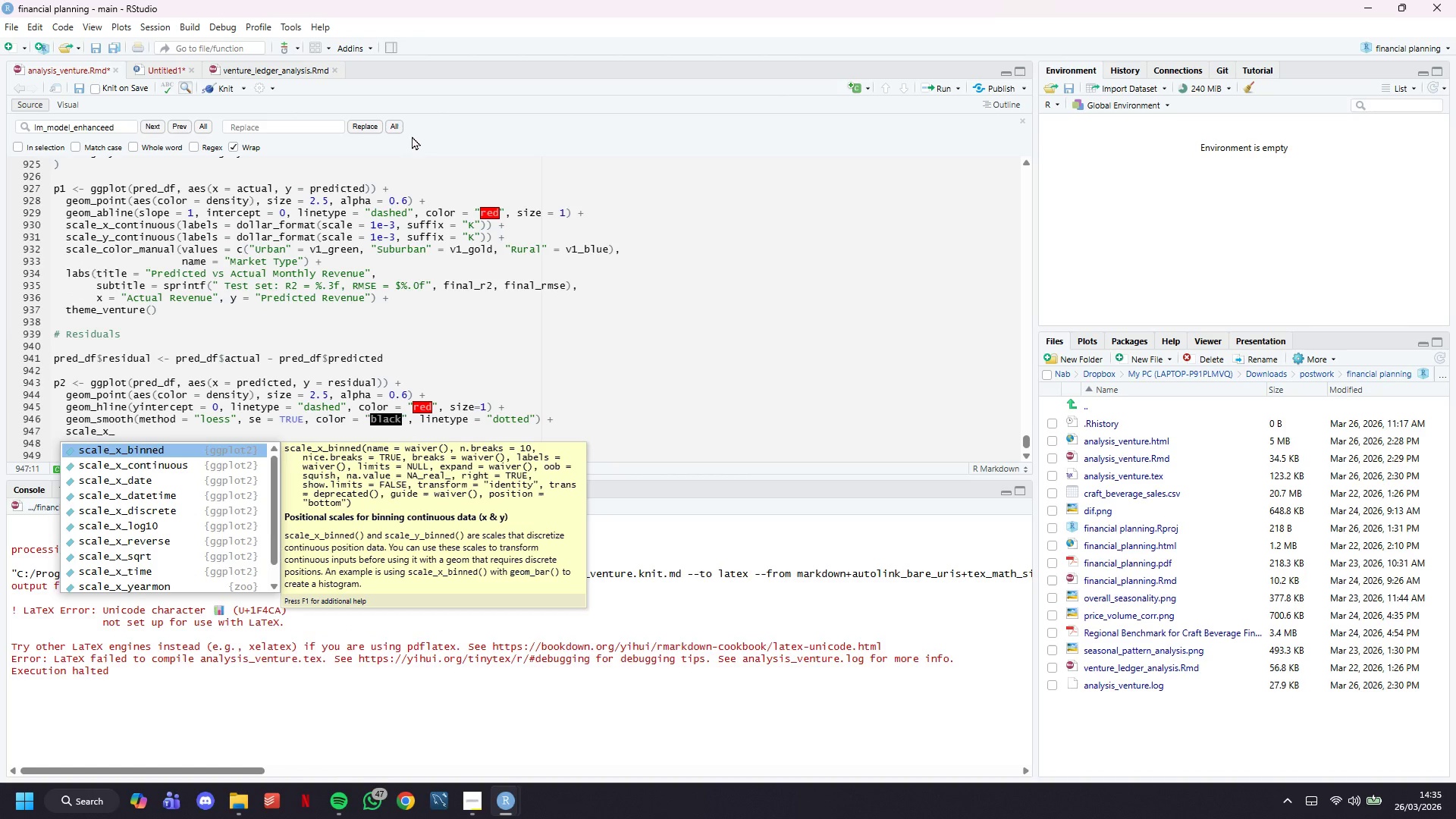 
key(C)
 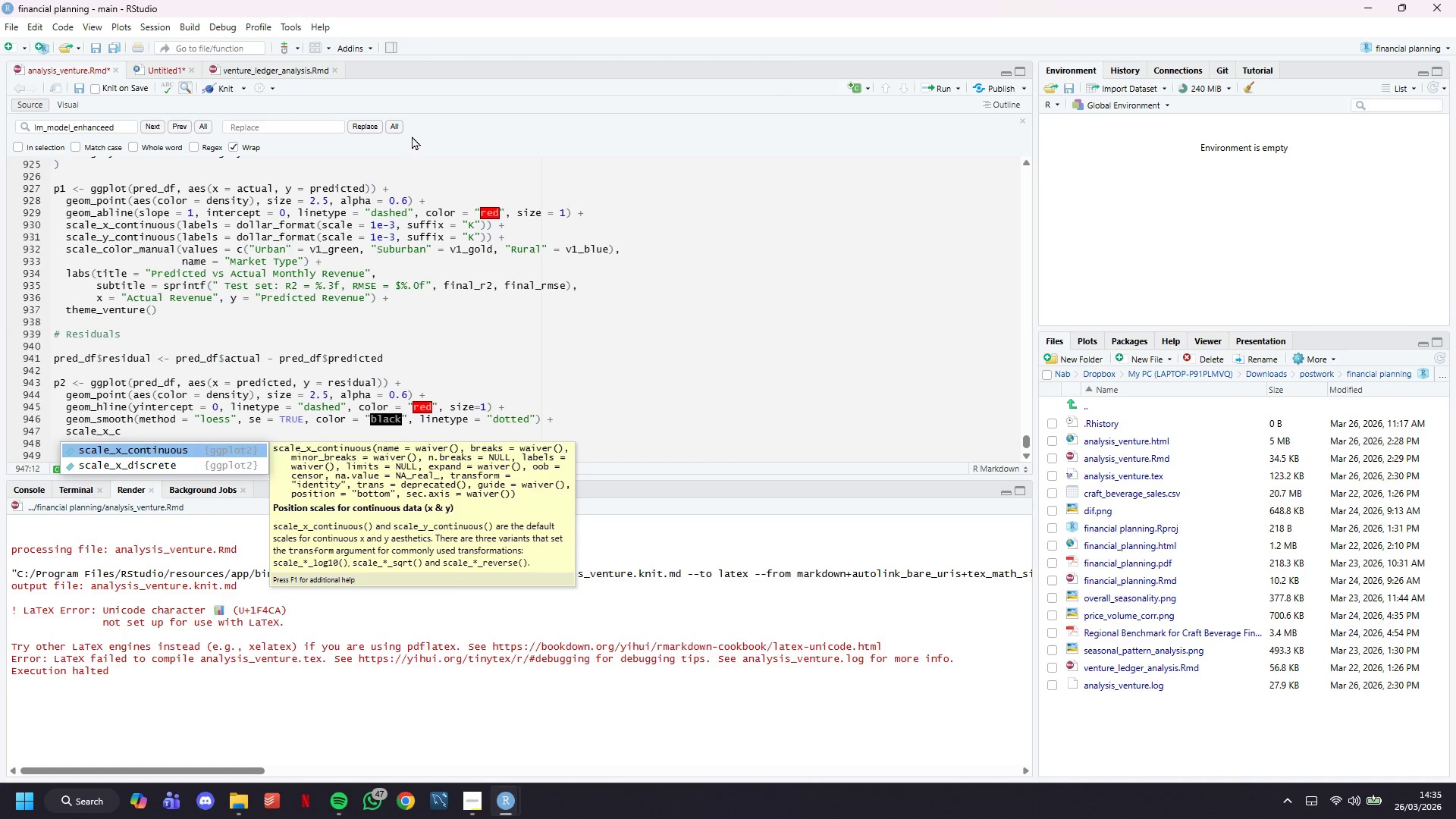 
key(Enter)
 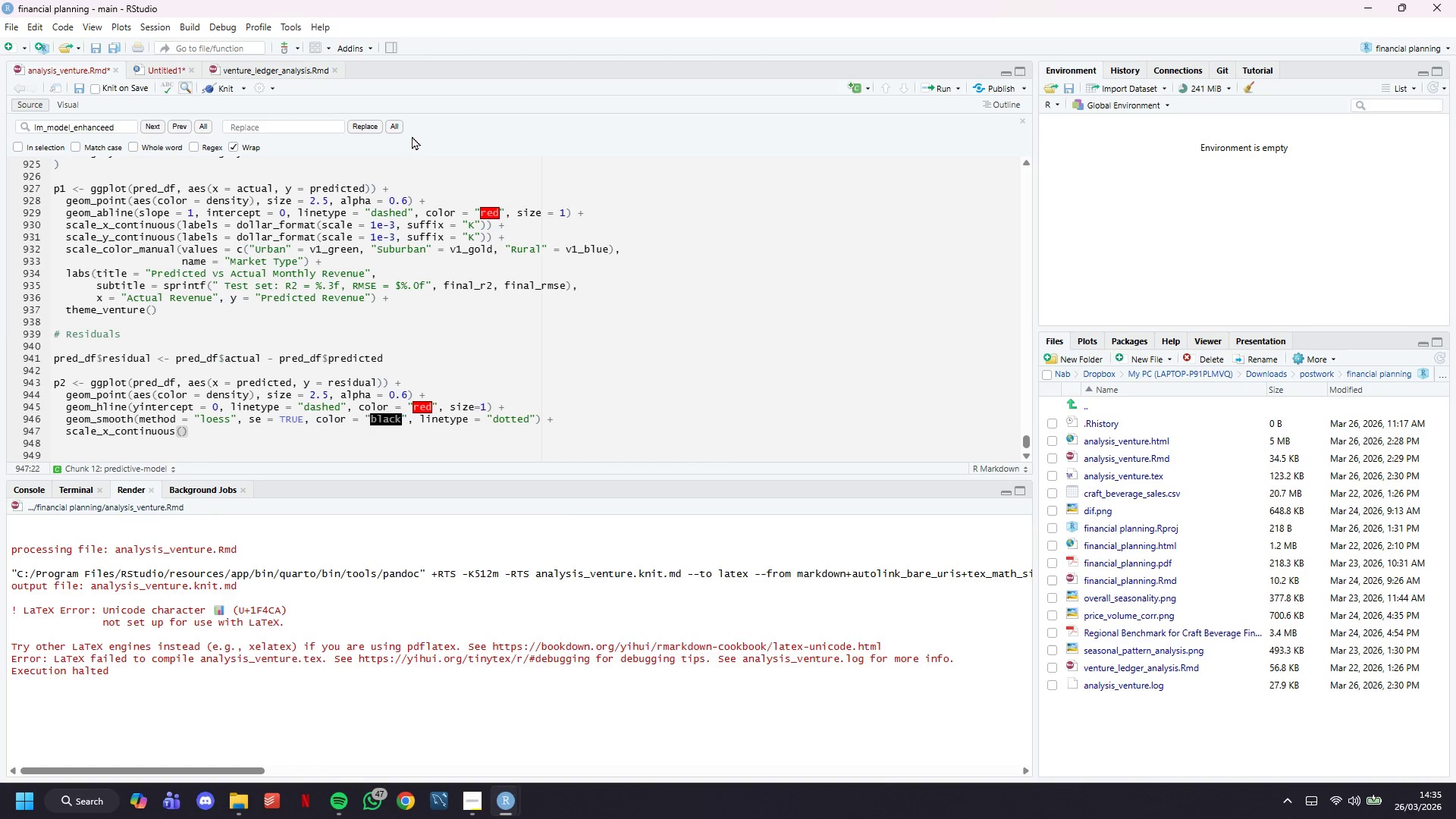 
type(label =)
key(Backspace)
key(Backspace)
type(s = dollar_format))
 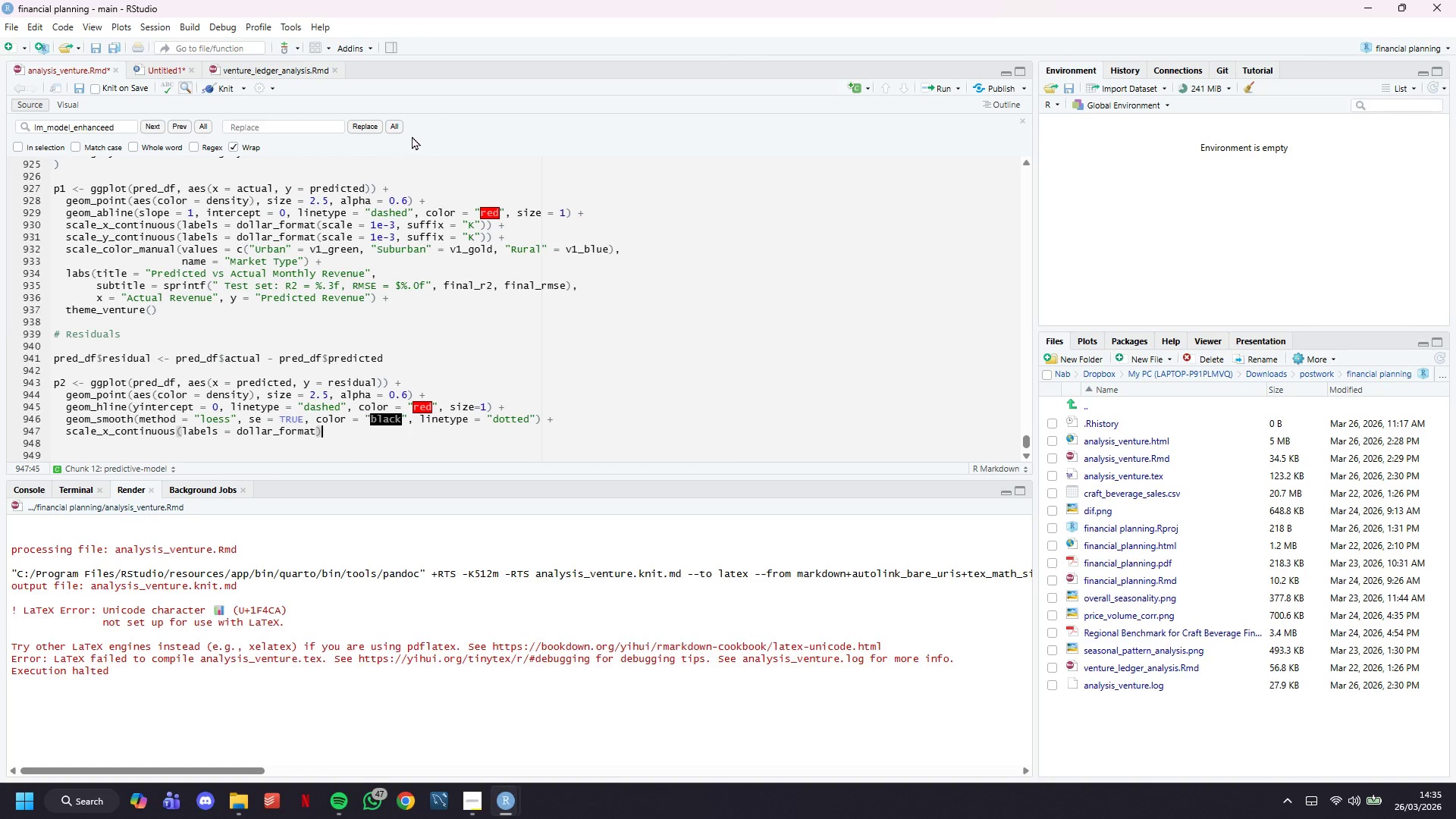 
key(ArrowLeft)
 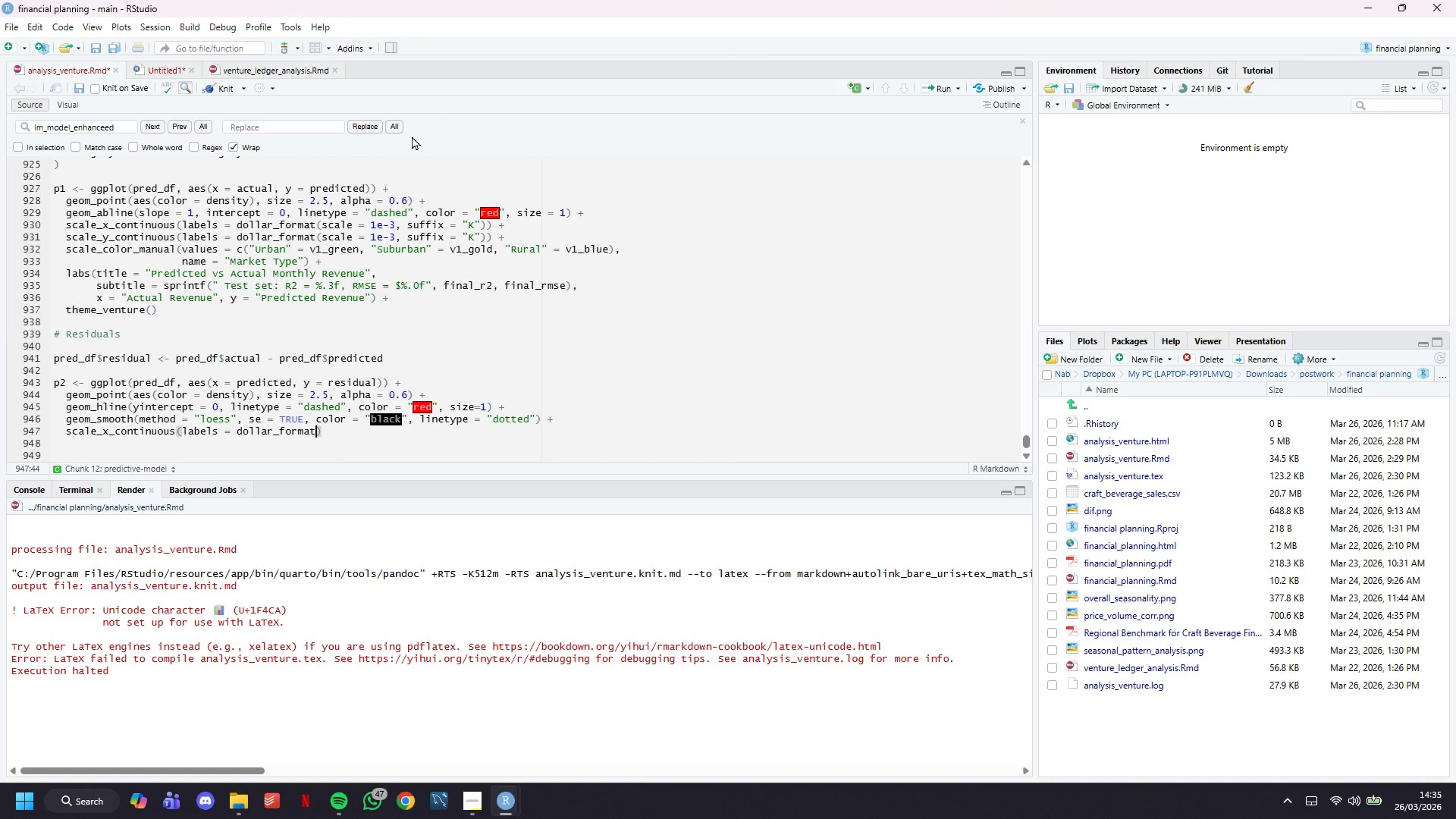 
type((scae)
key(Backspace)
type(le)
 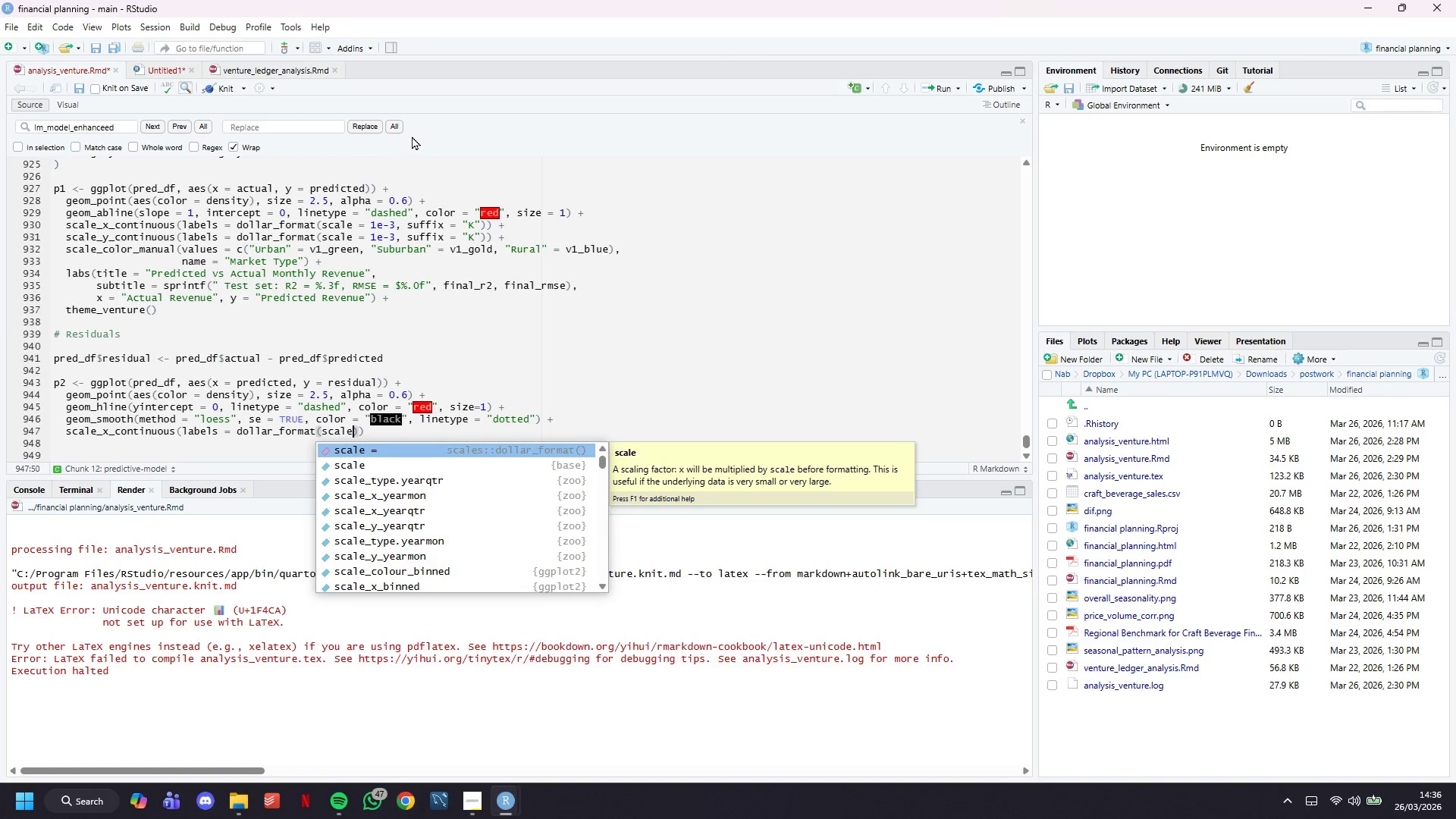 
wait(7.11)
 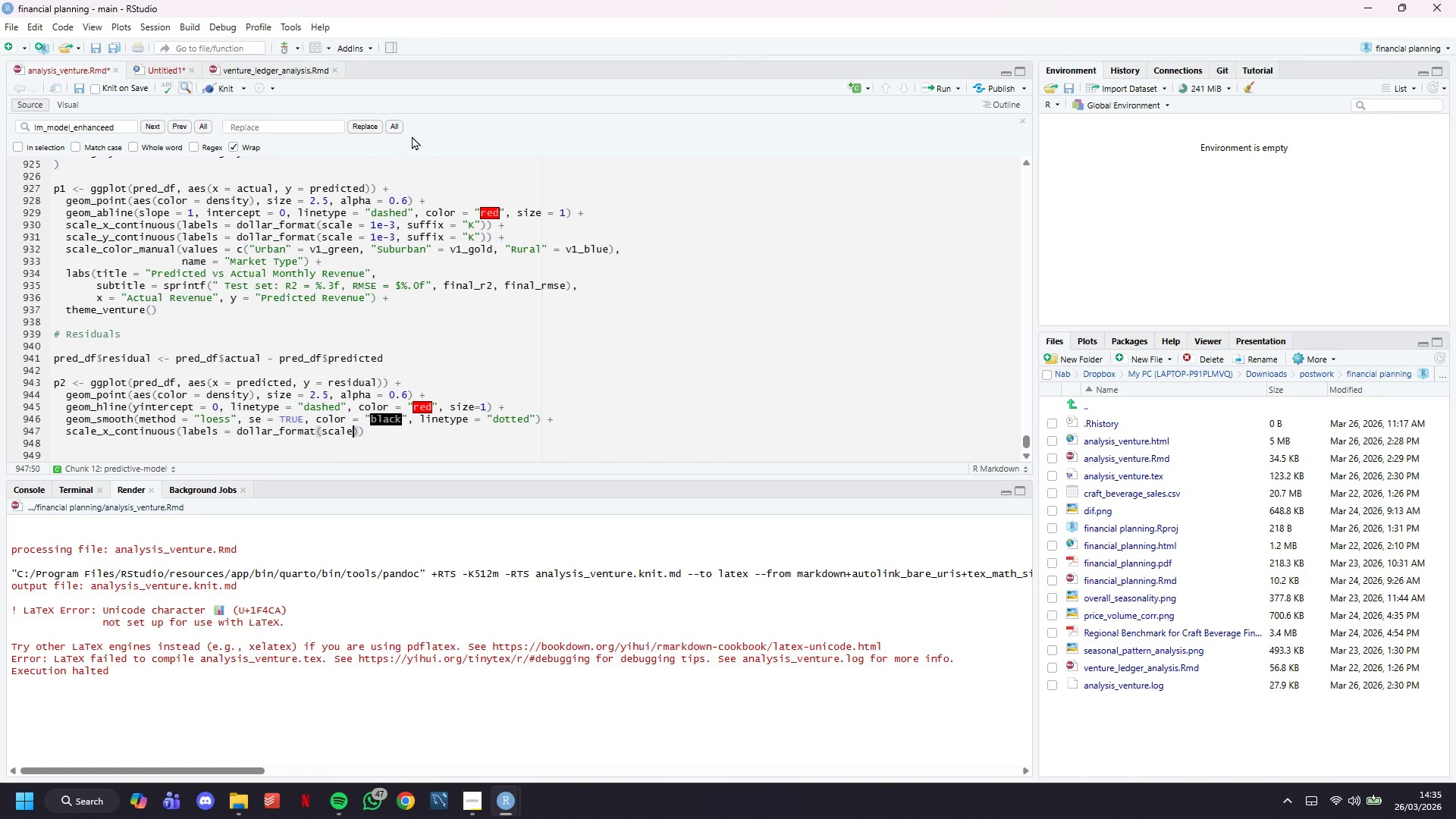 
type(=1e-3, suffix = "K)
 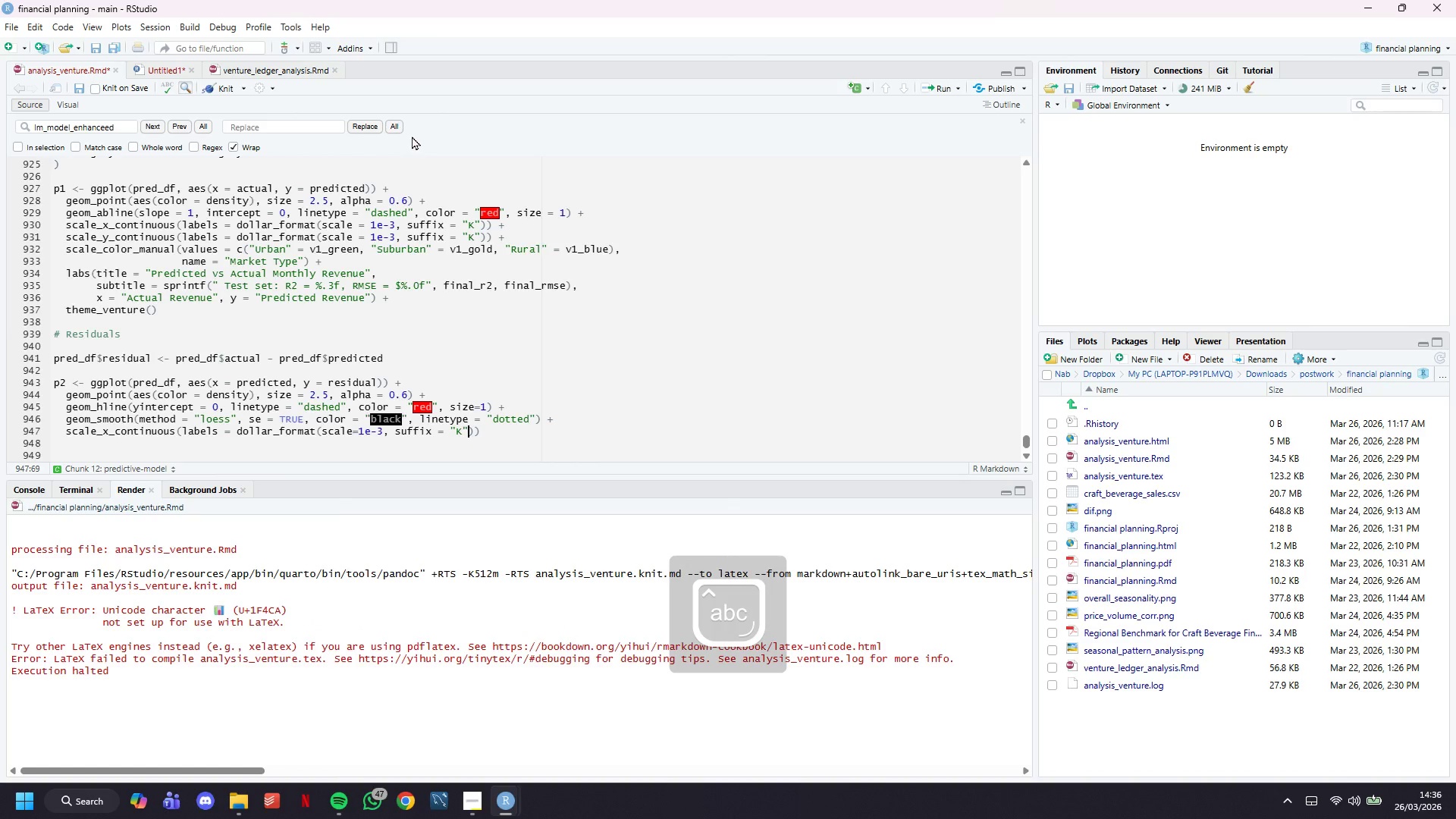 
 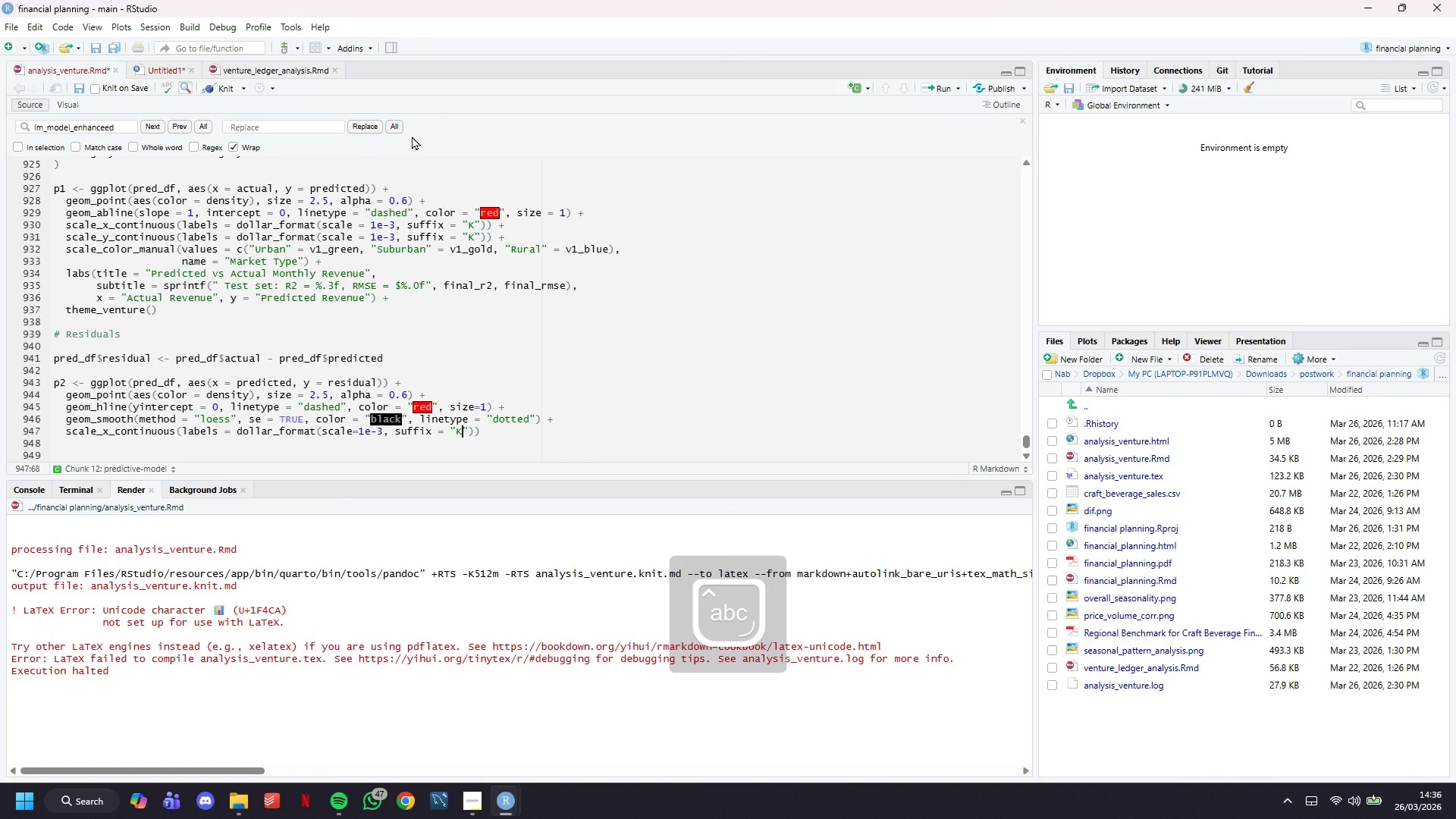 
key(ArrowRight)
 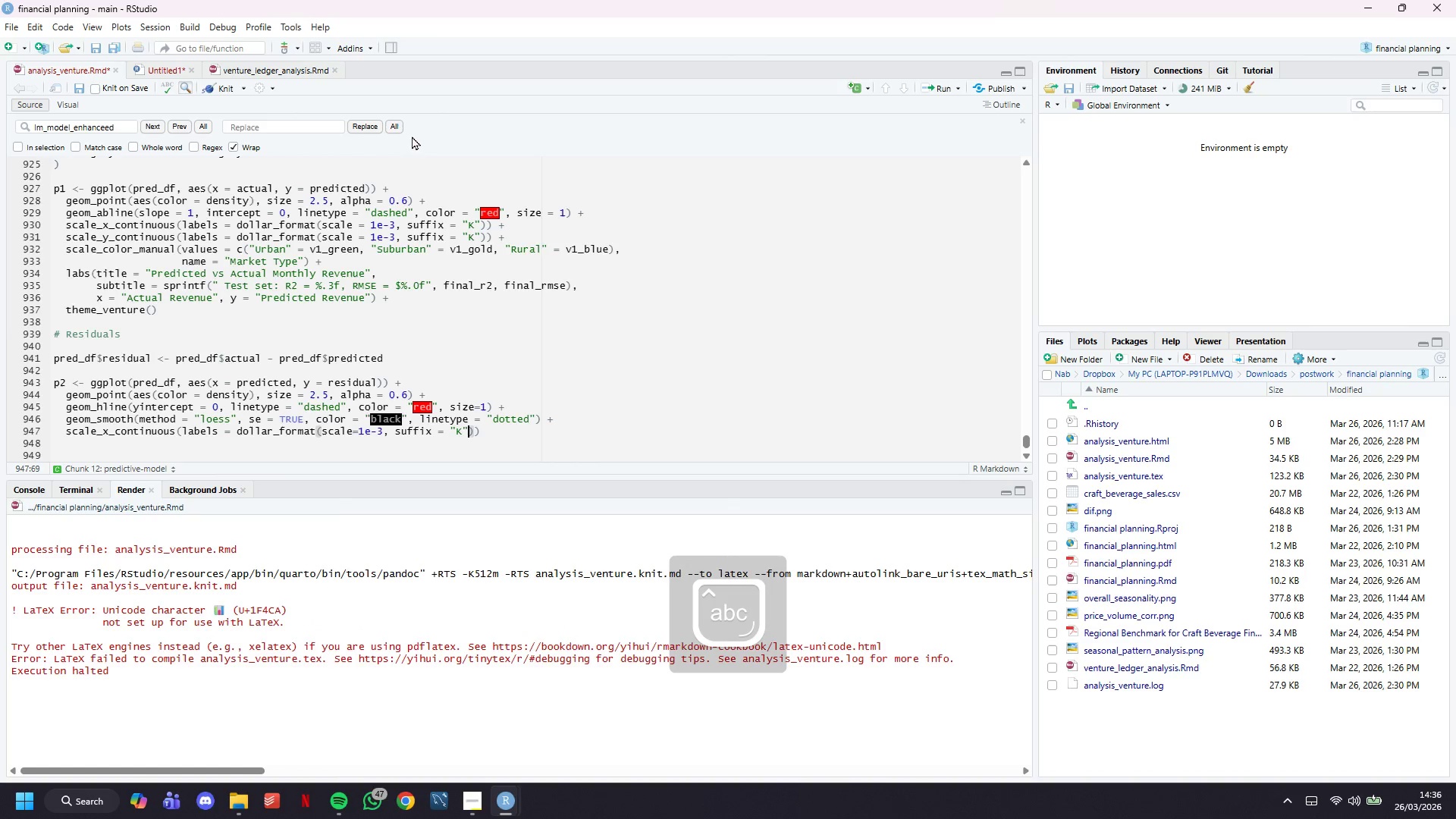 
key(ArrowRight)
 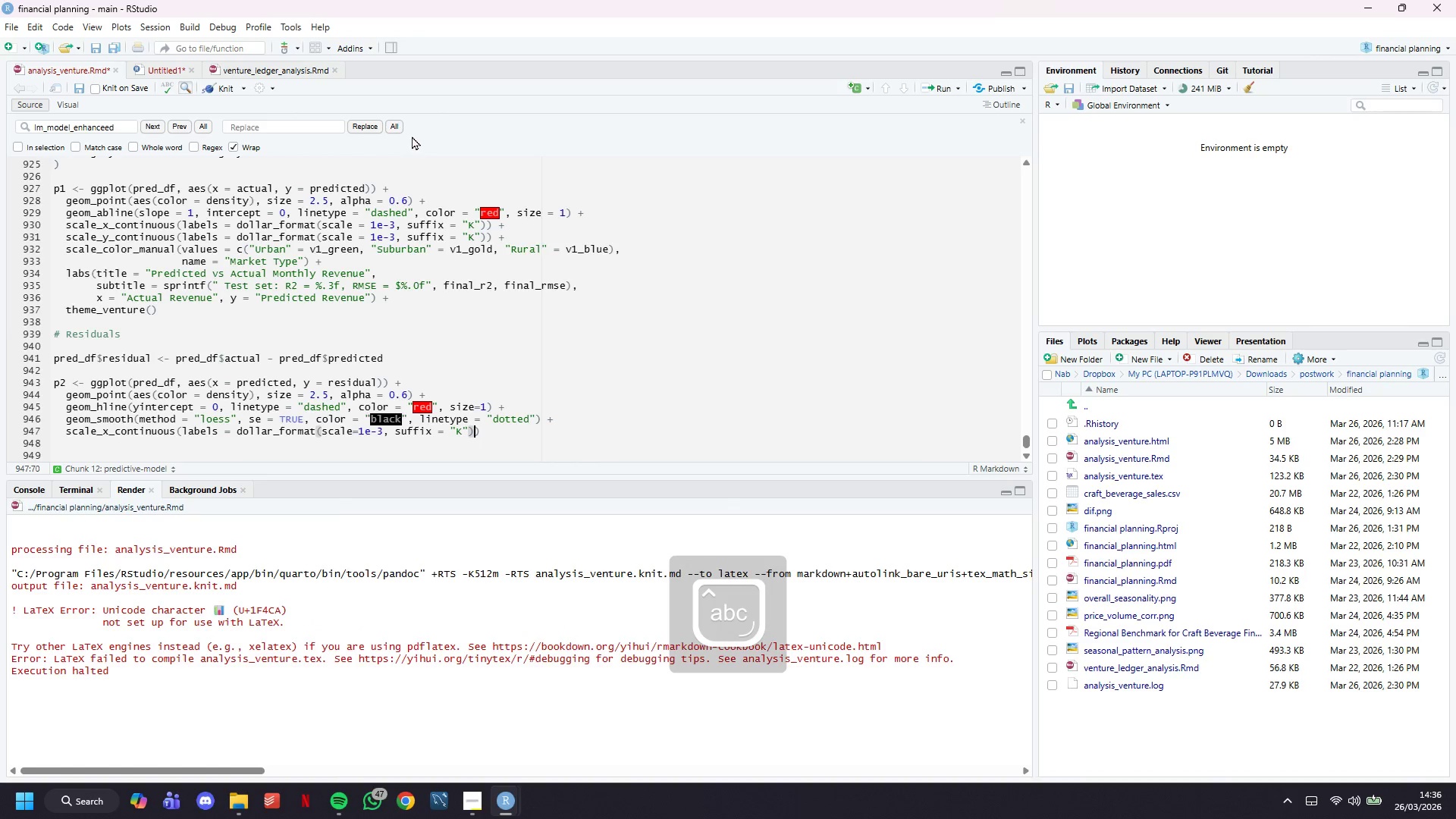 
key(ArrowRight)
 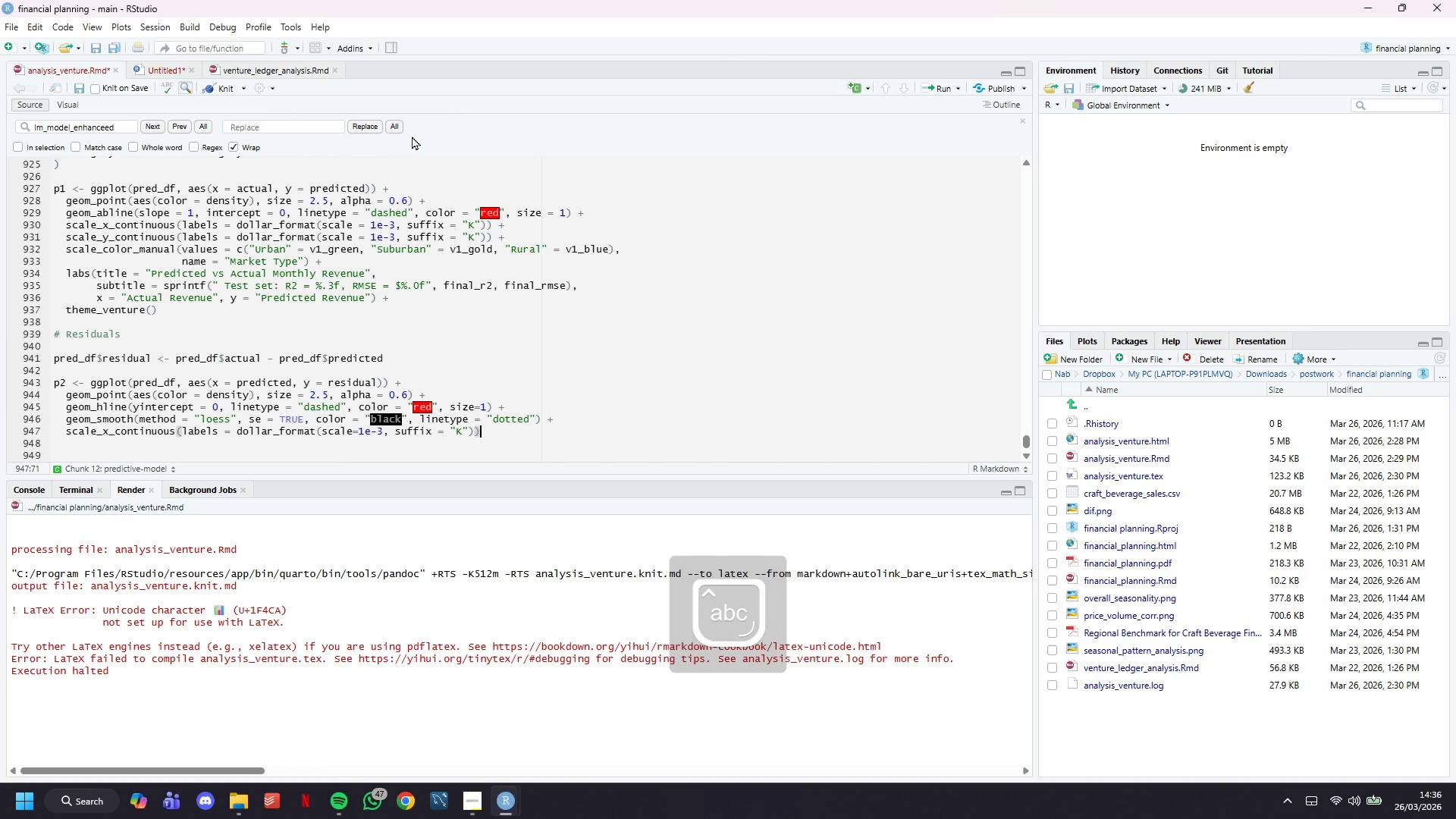 
key(Space)
 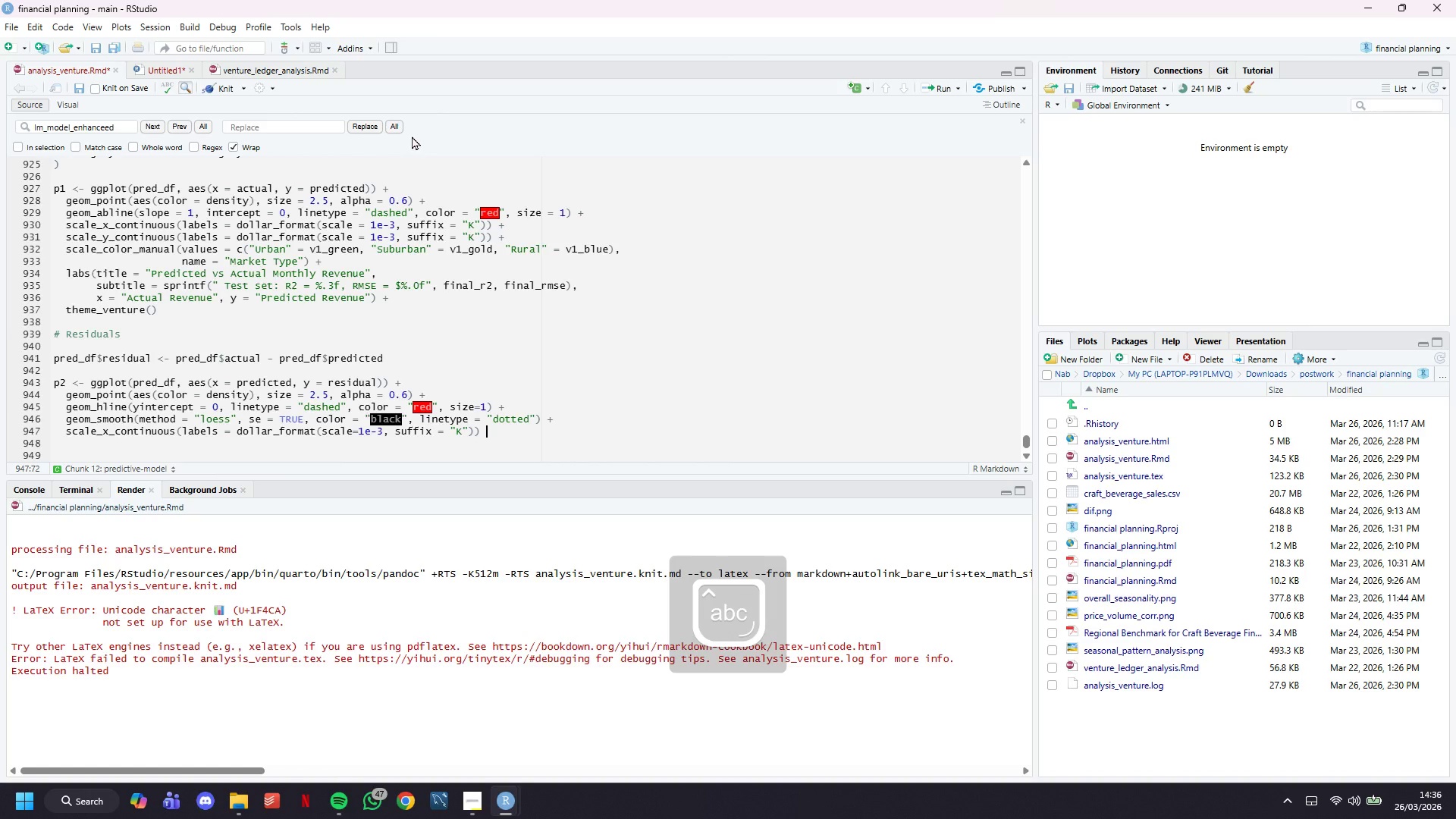 
key(Shift+ShiftLeft)
 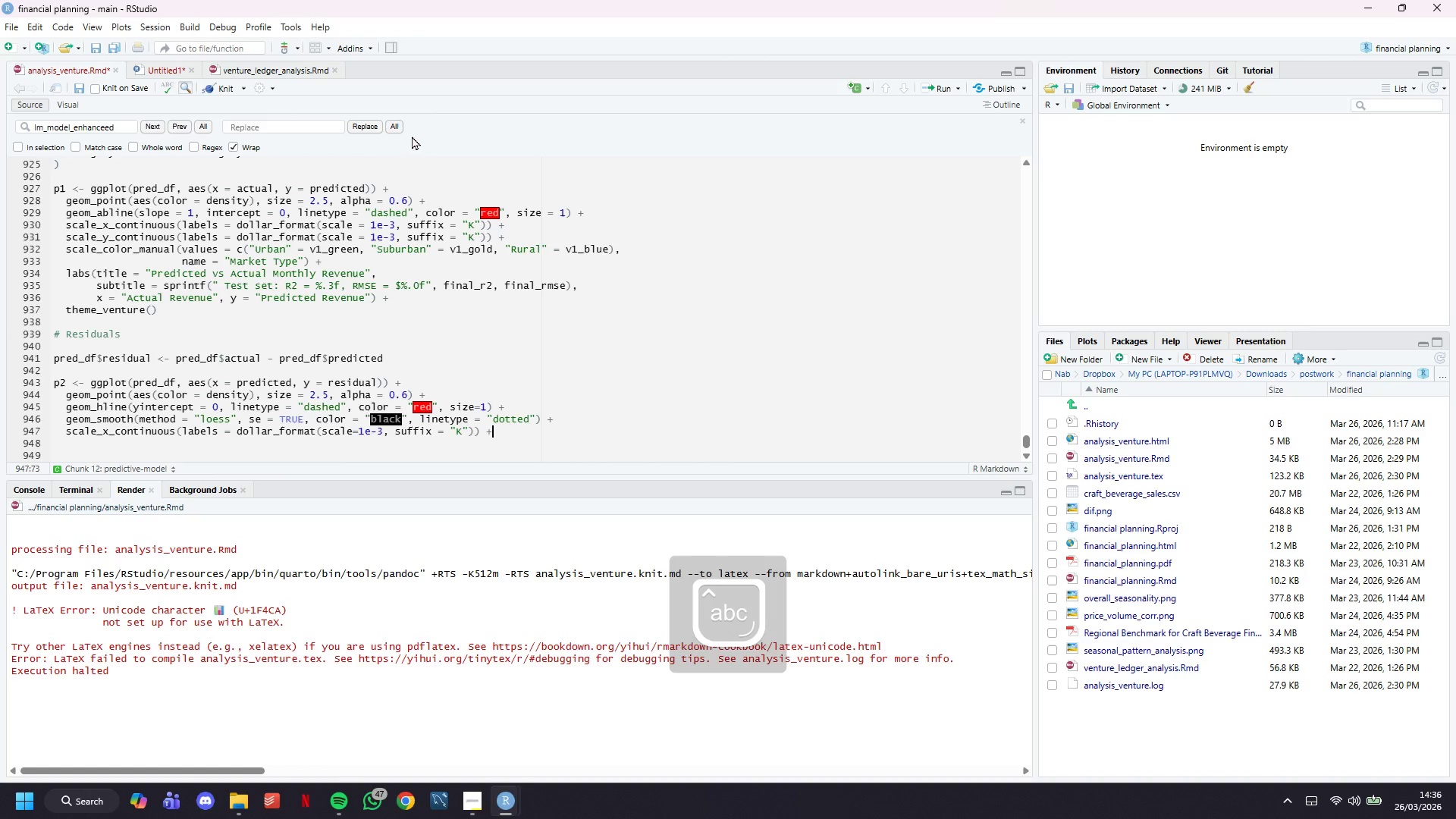 
key(Shift+Equal)
 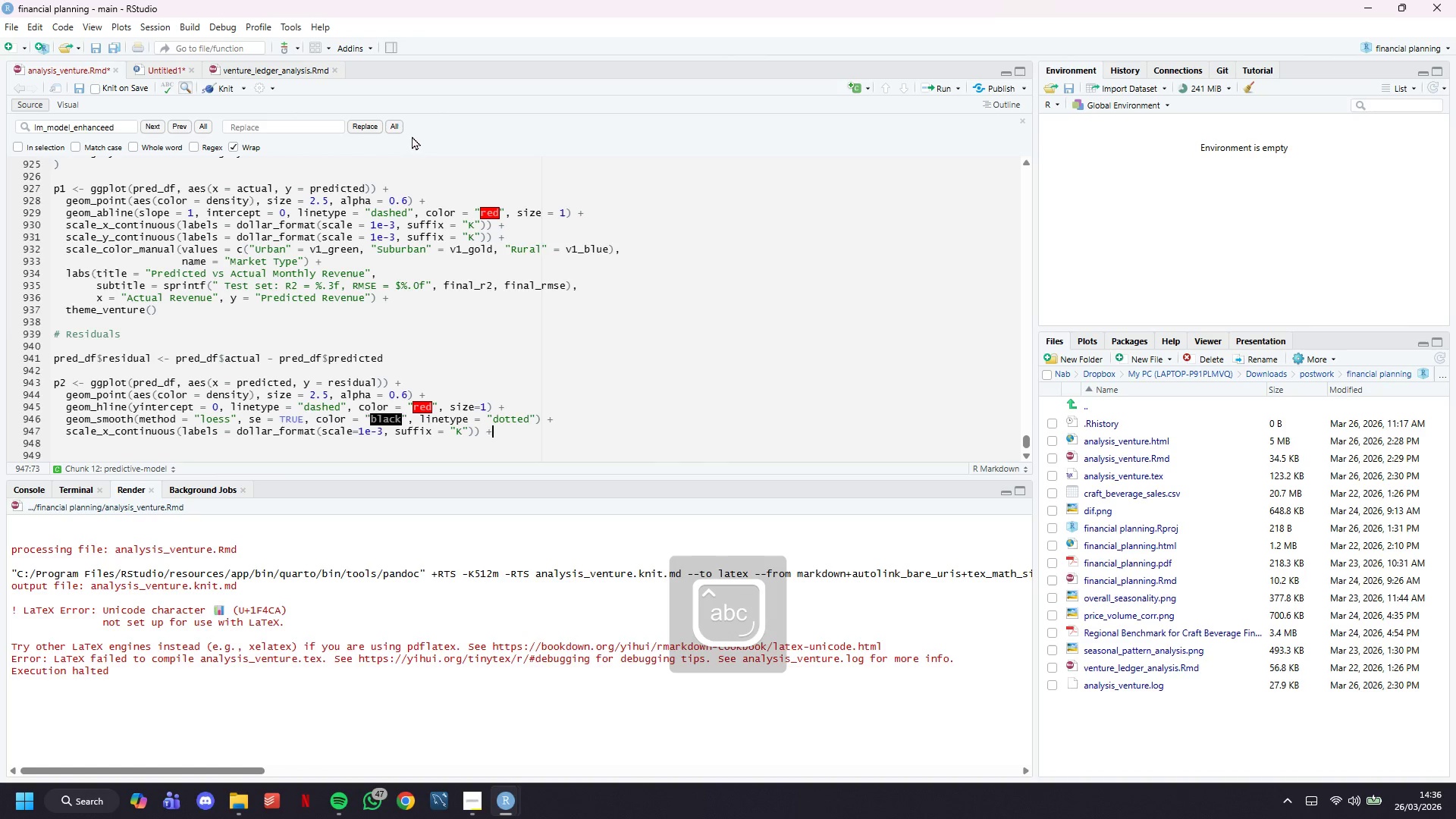 
key(Enter)
 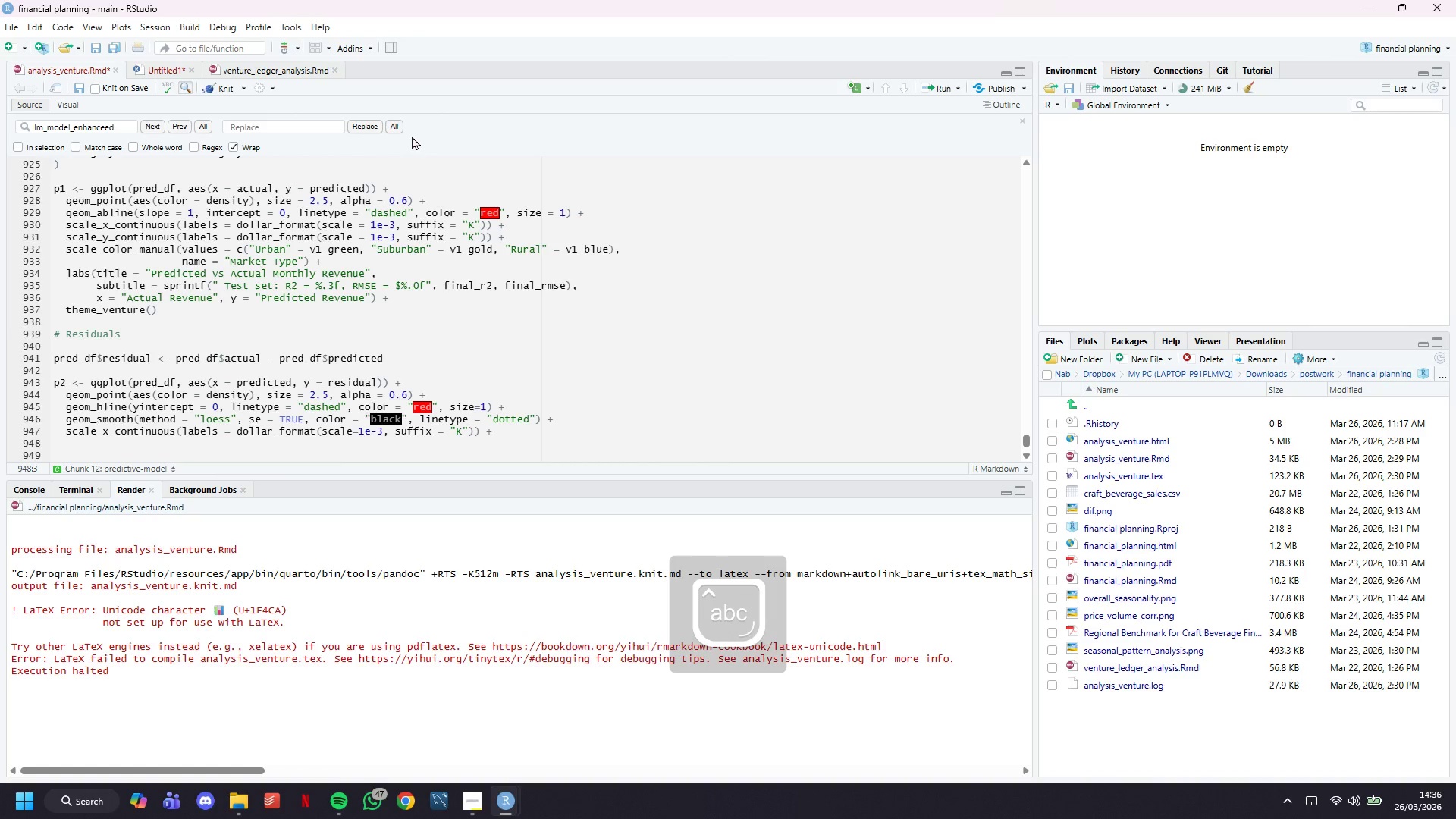 
type(scale_y_continu)
key(Tab)
 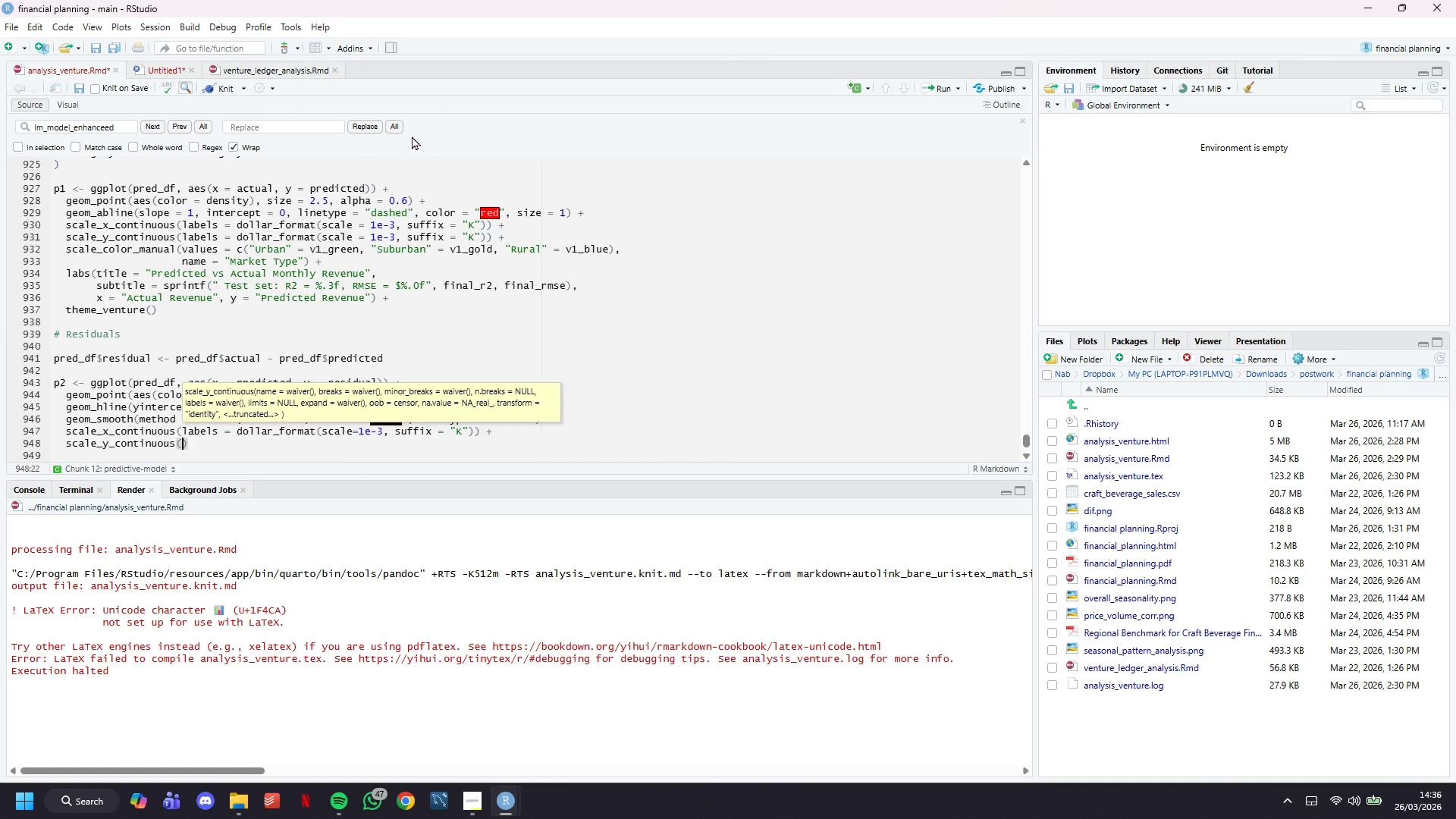 
 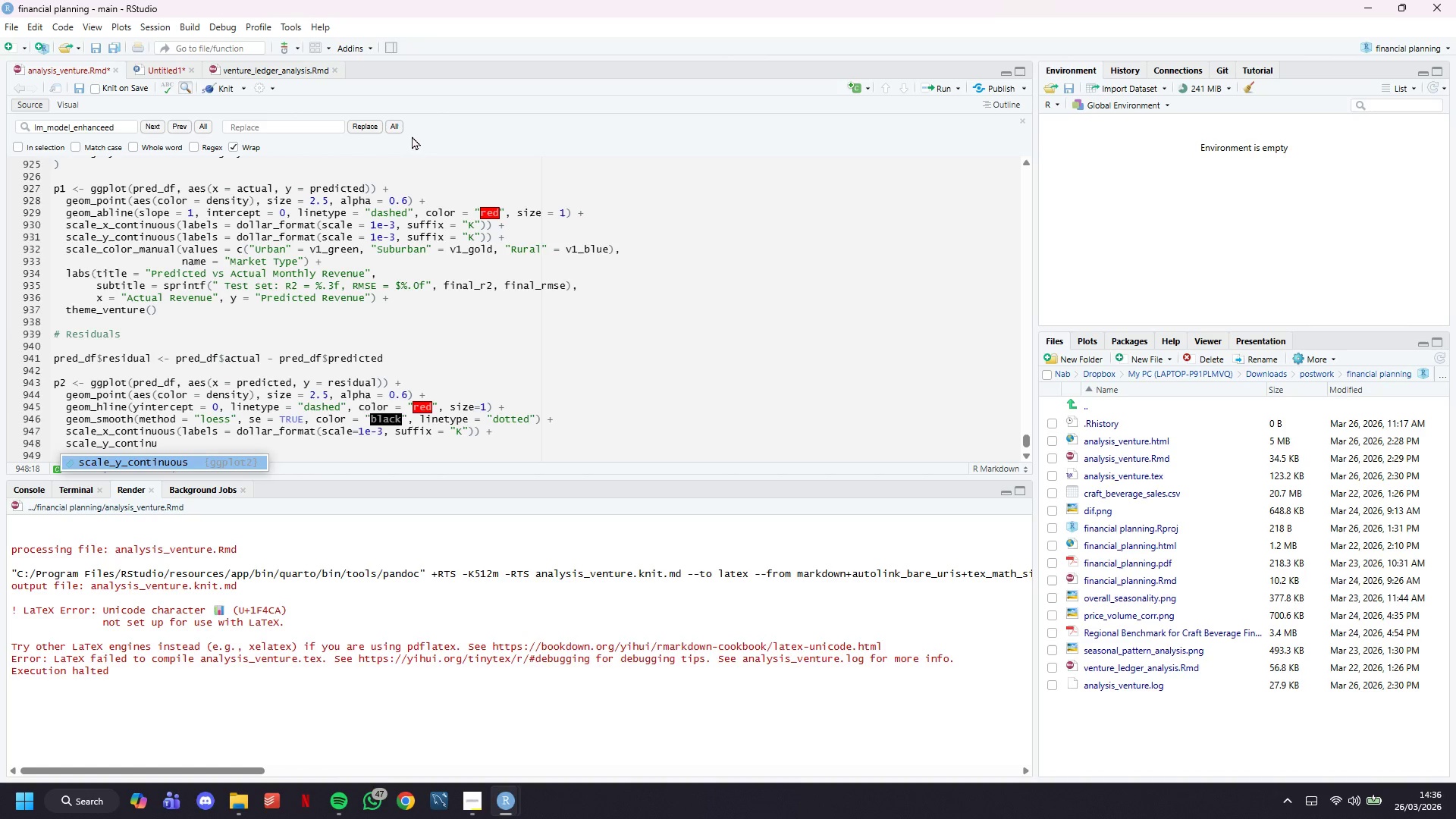 
hold_key(key=ShiftLeft, duration=0.47)
 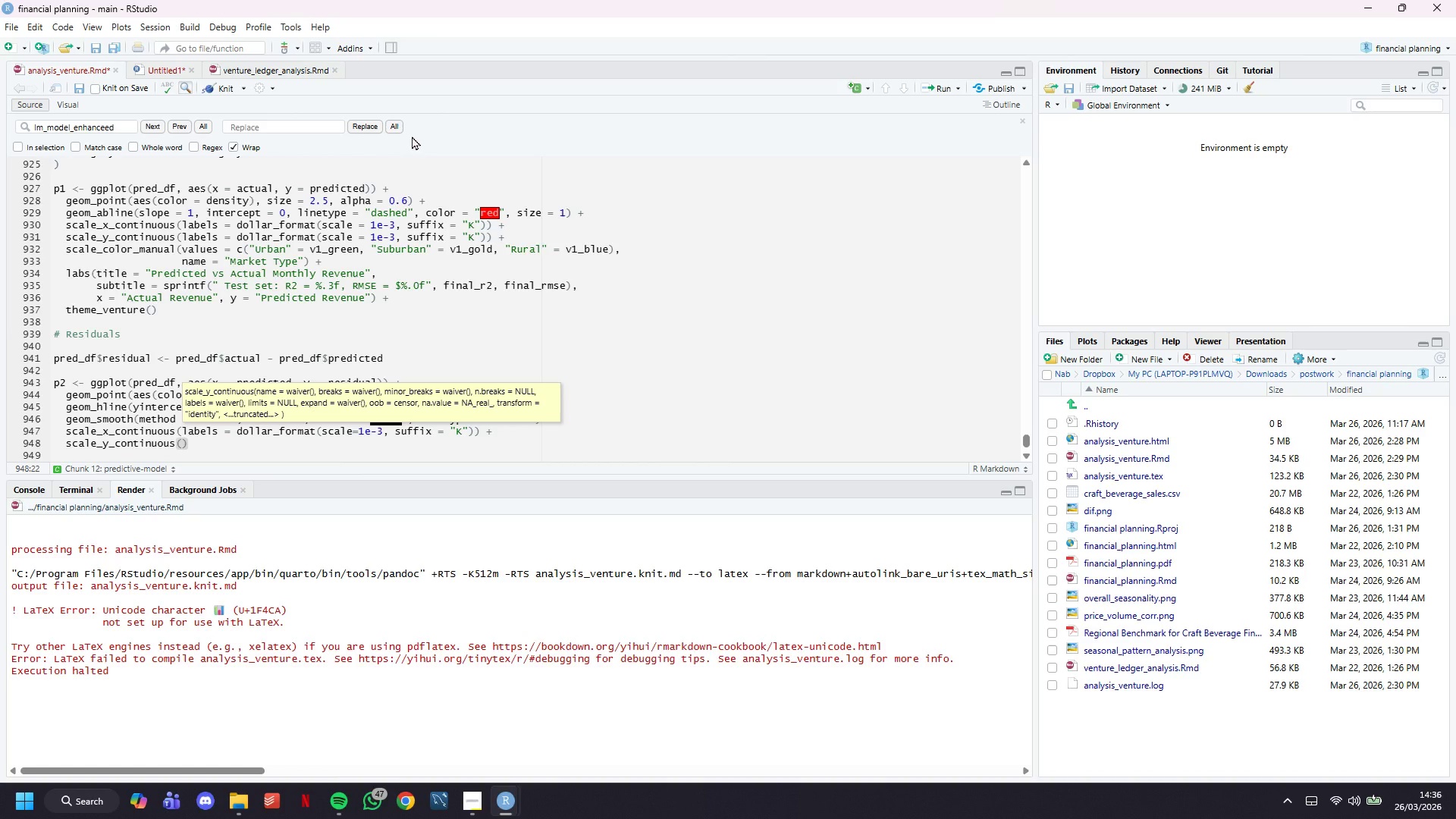 
type(labels = dollar_format(scale = 1e-3)
 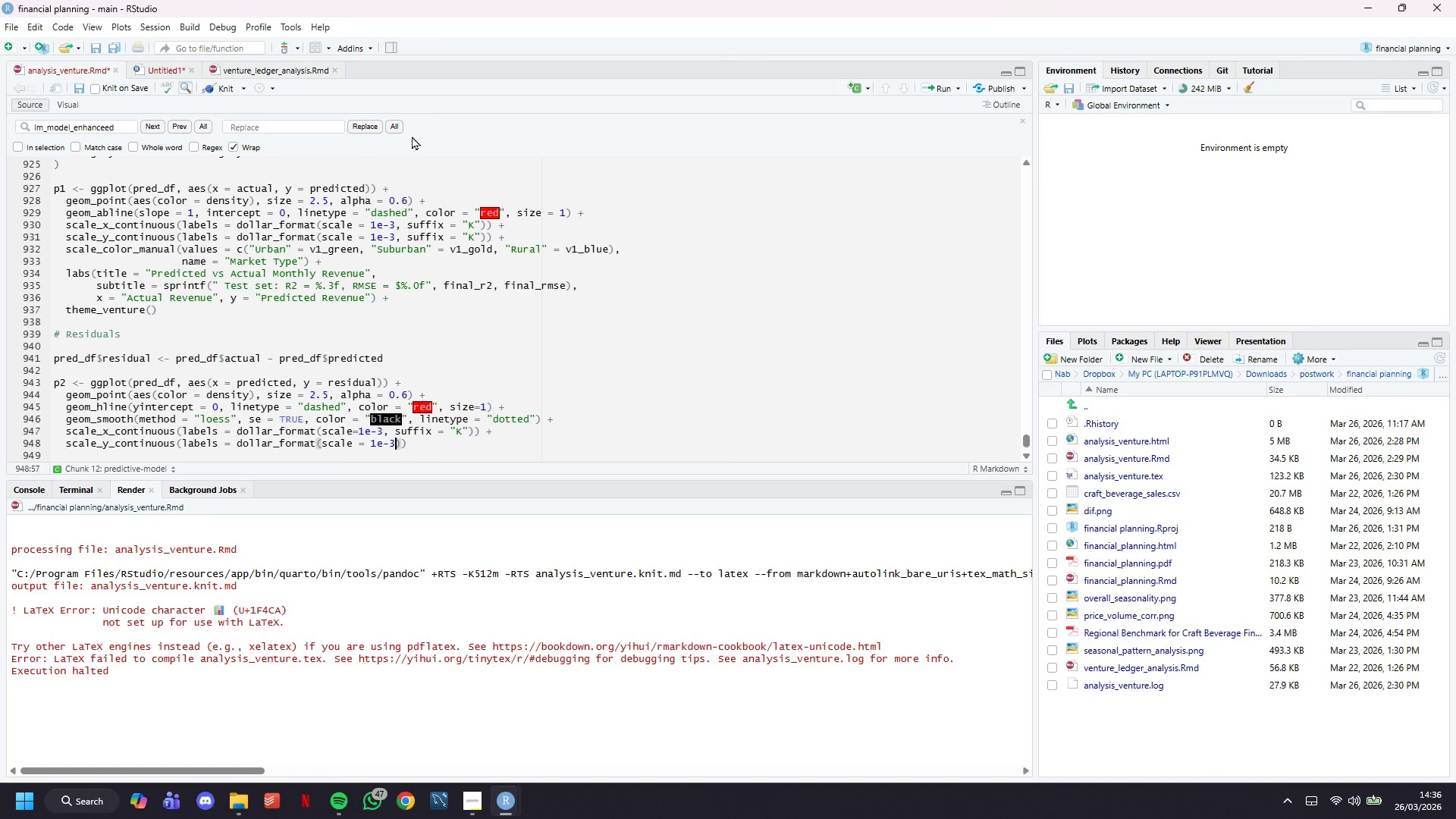 
type(, suffix = "K)
 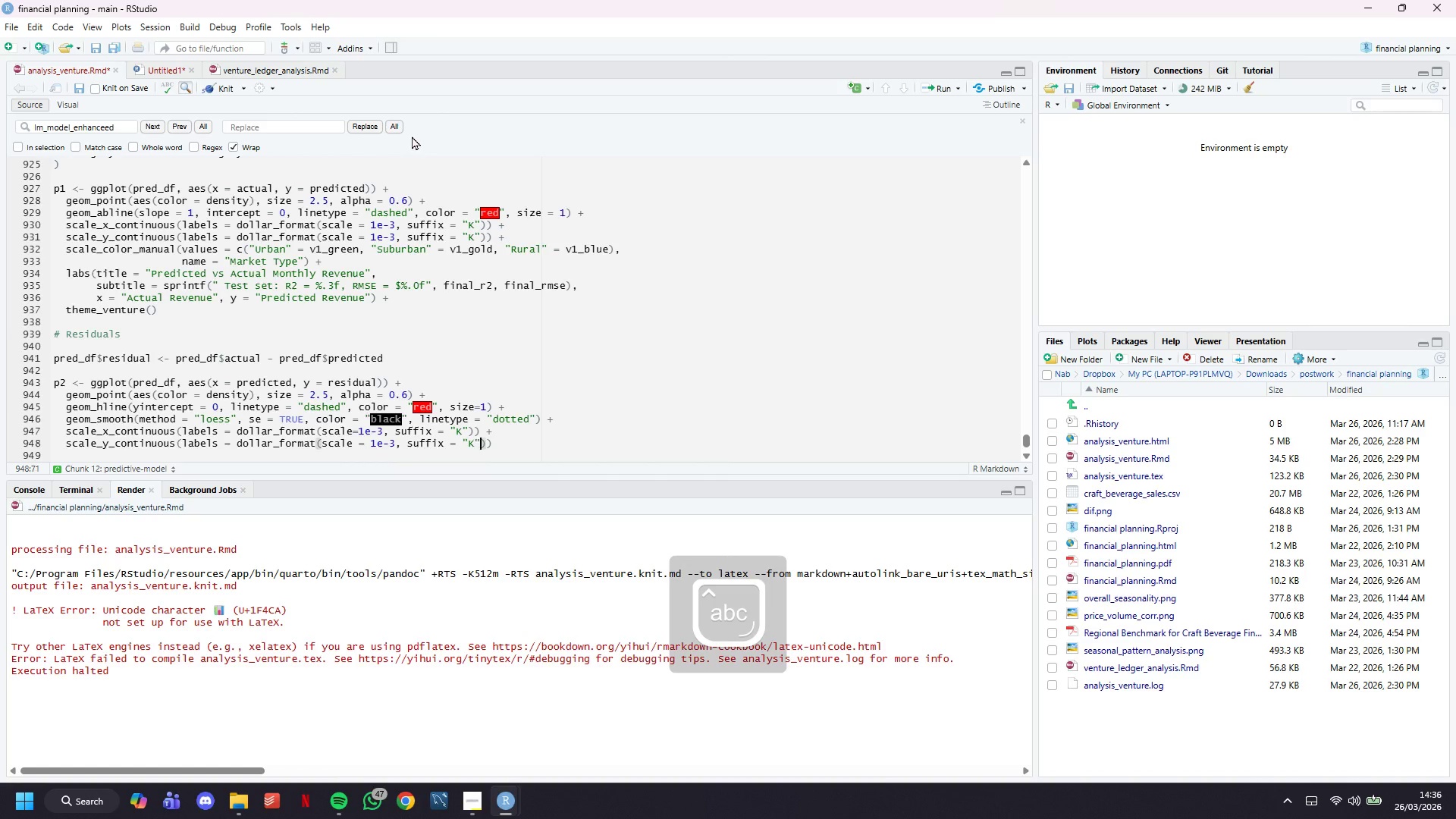 
 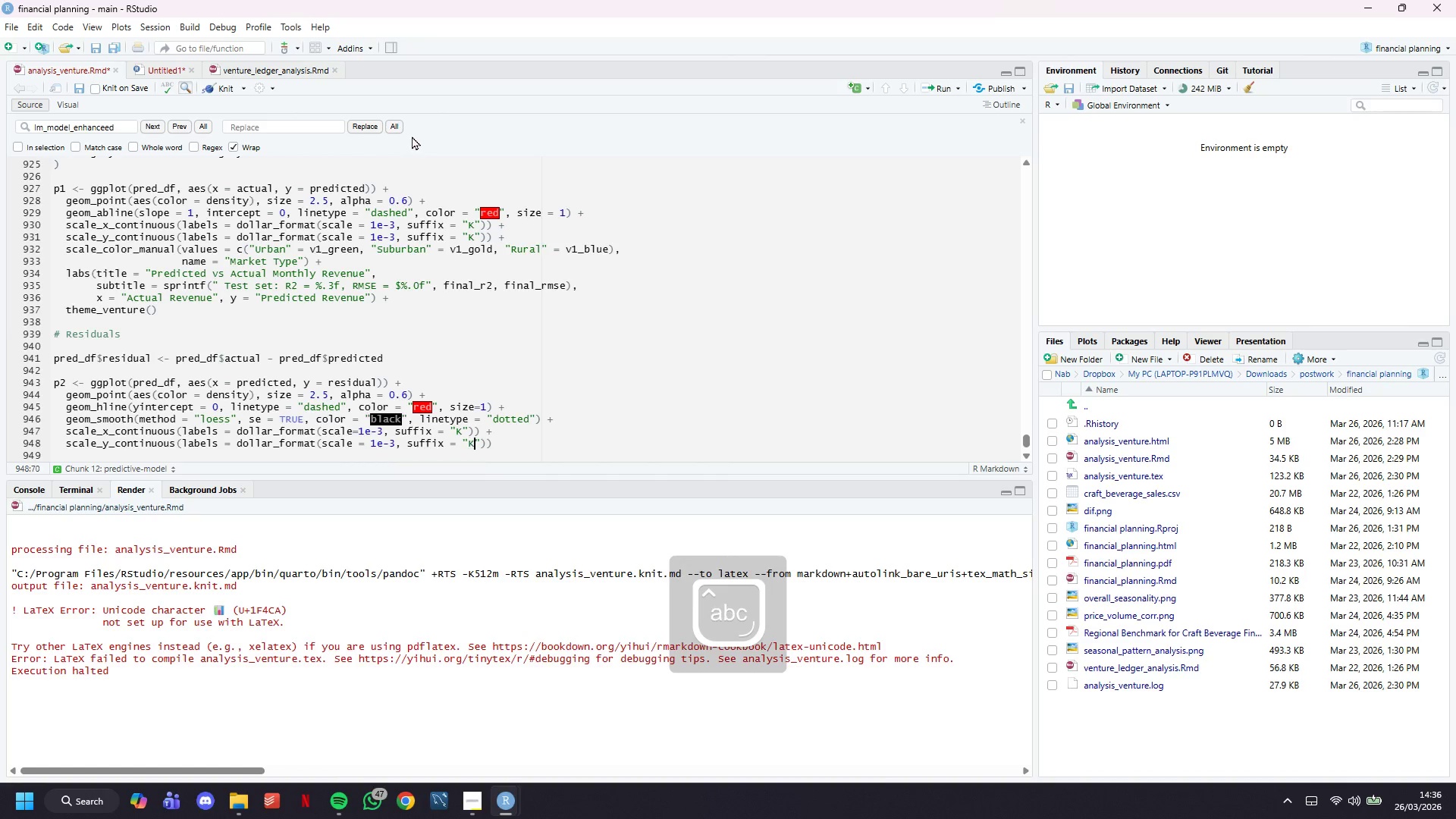 
key(ArrowRight)
 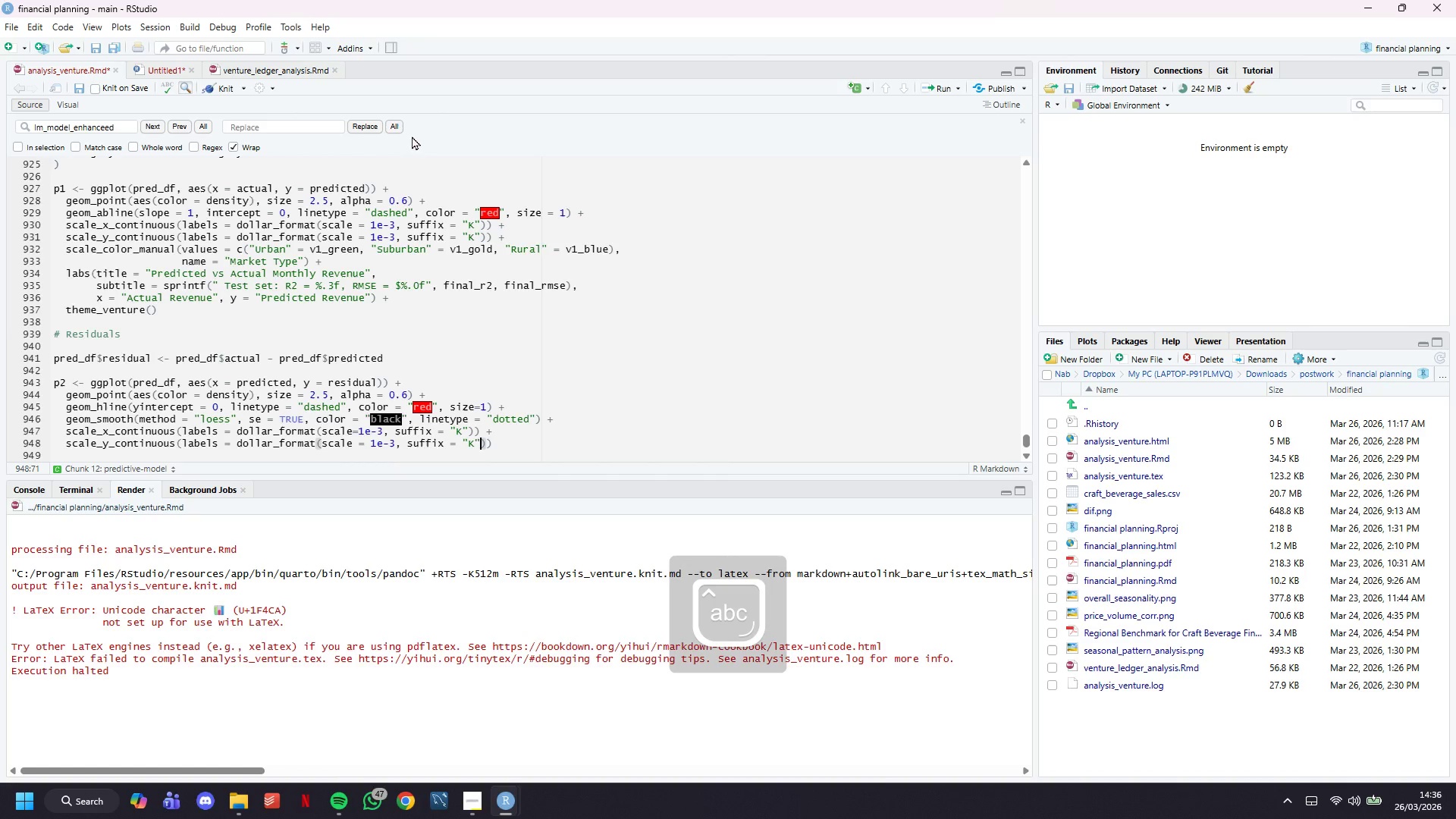 
key(ArrowRight)
 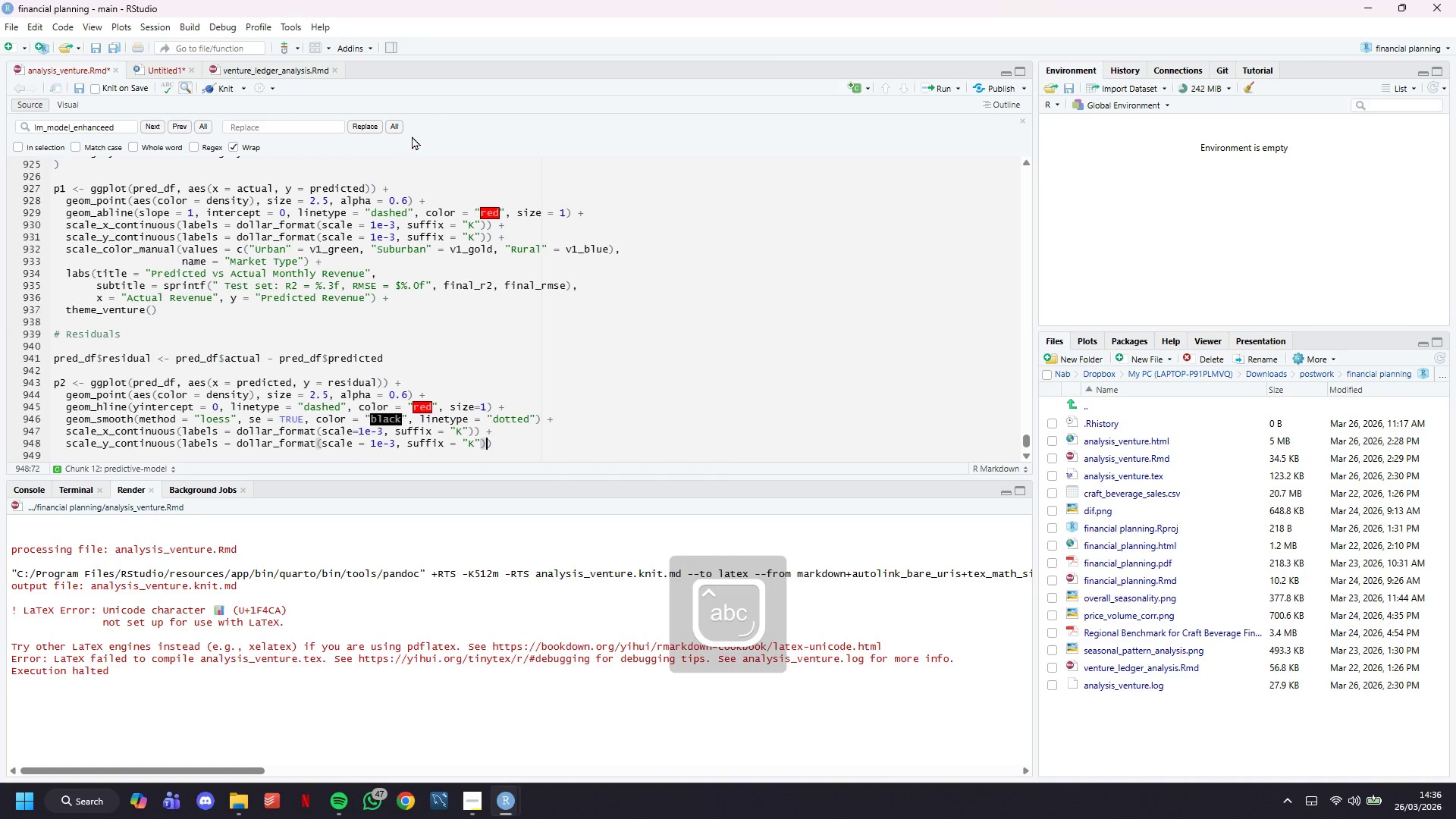 
key(ArrowRight)
 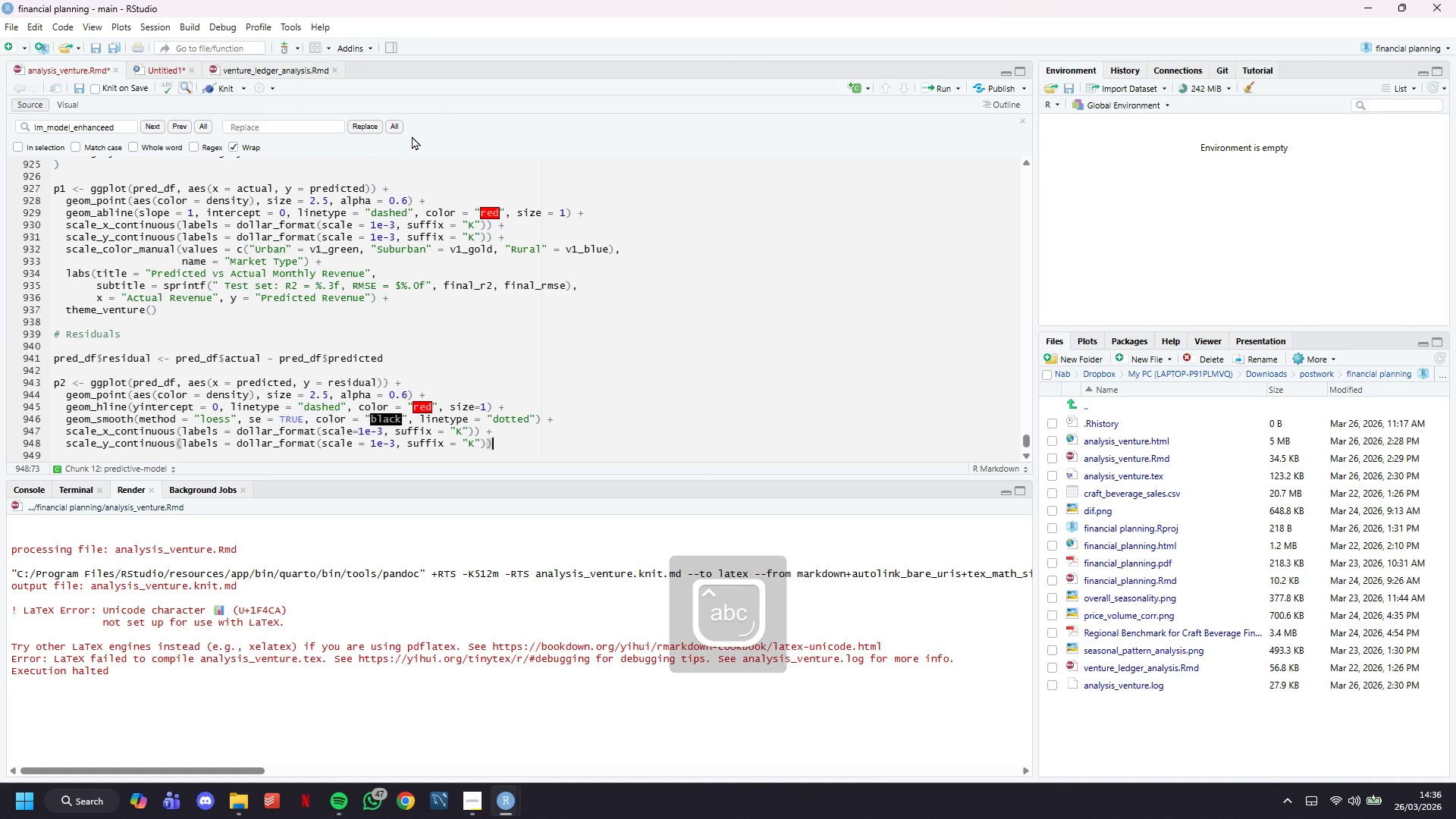 
key(Space)
 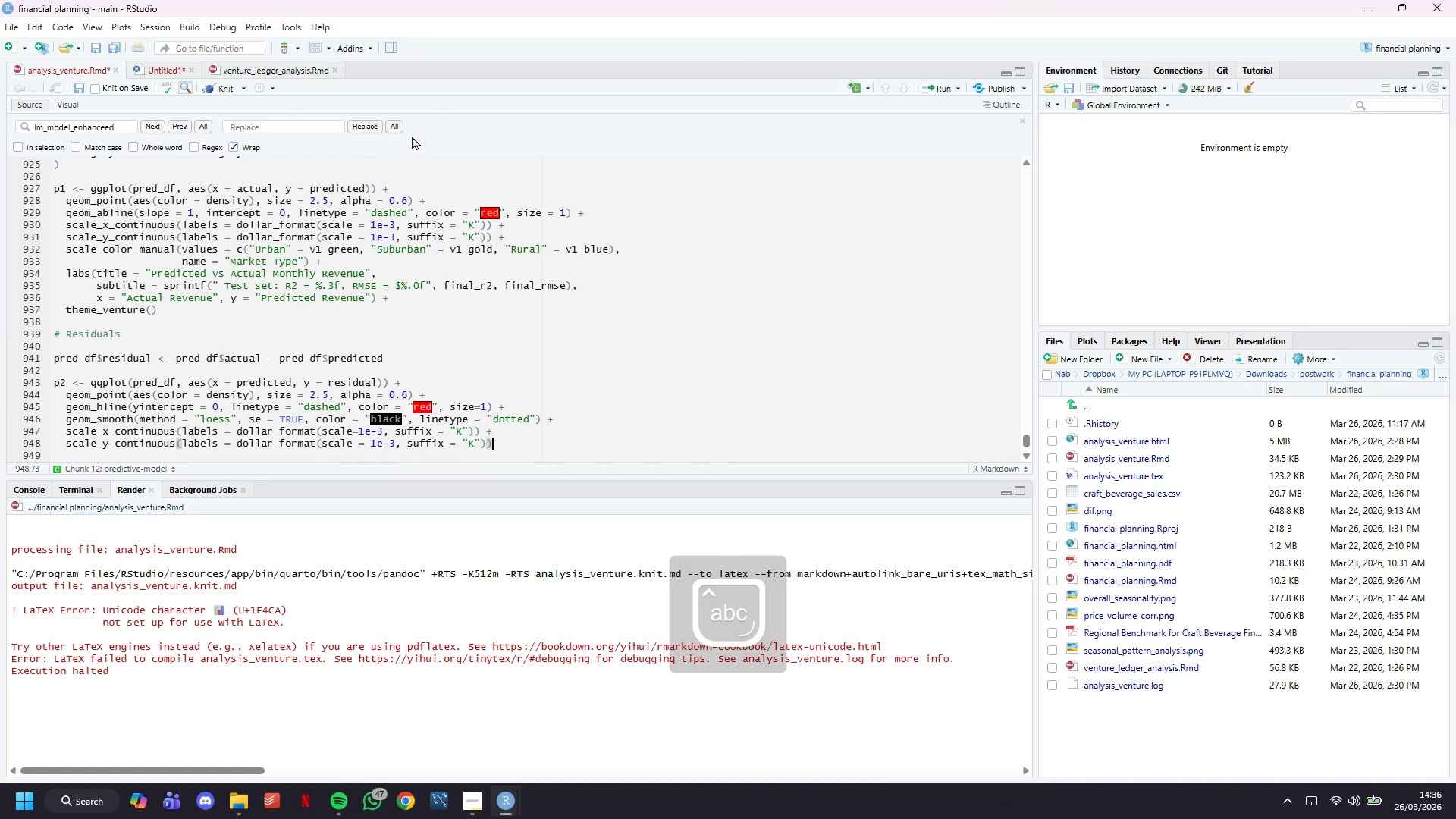 
key(Shift+Equal)
 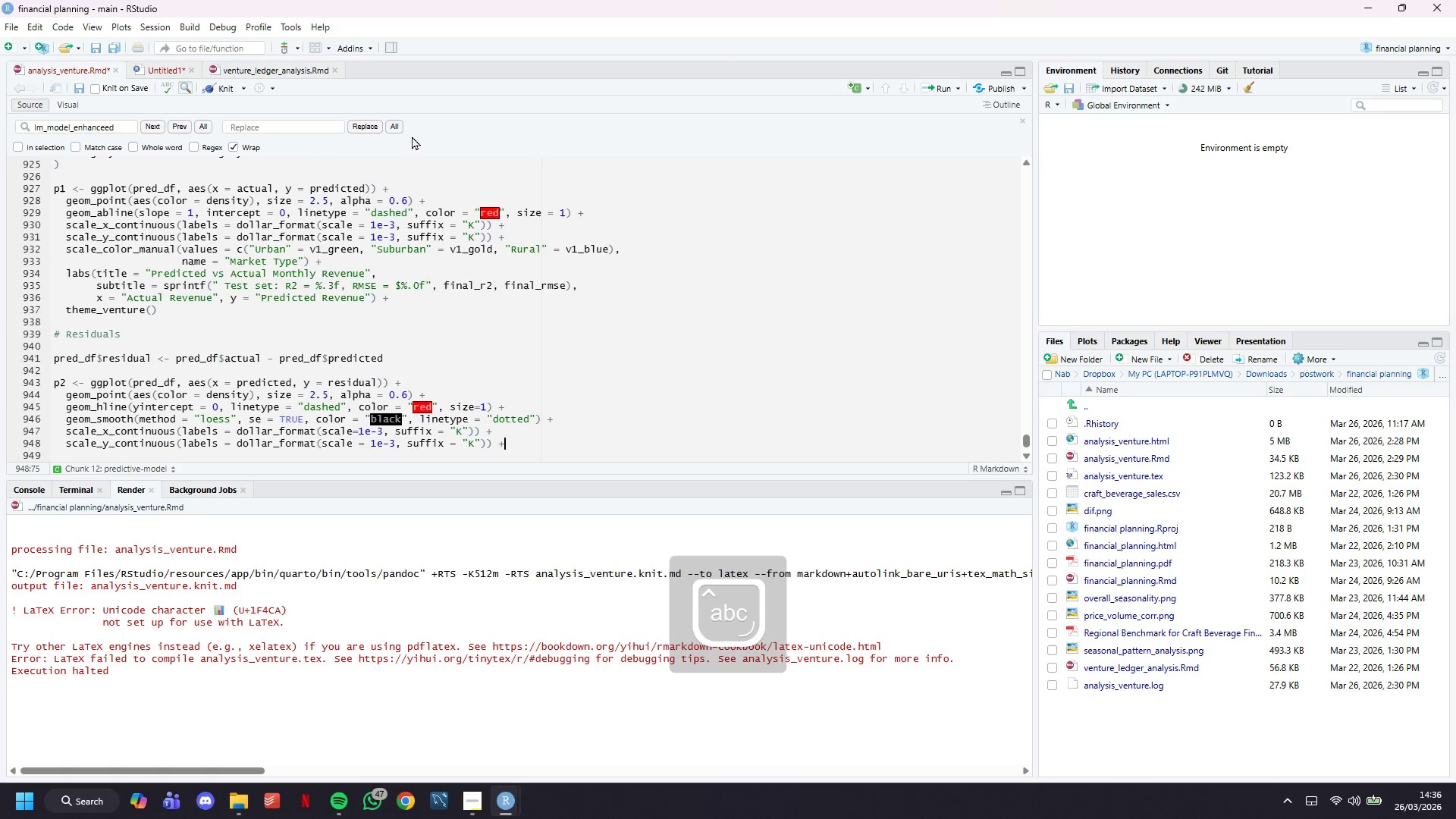 
key(Enter)
 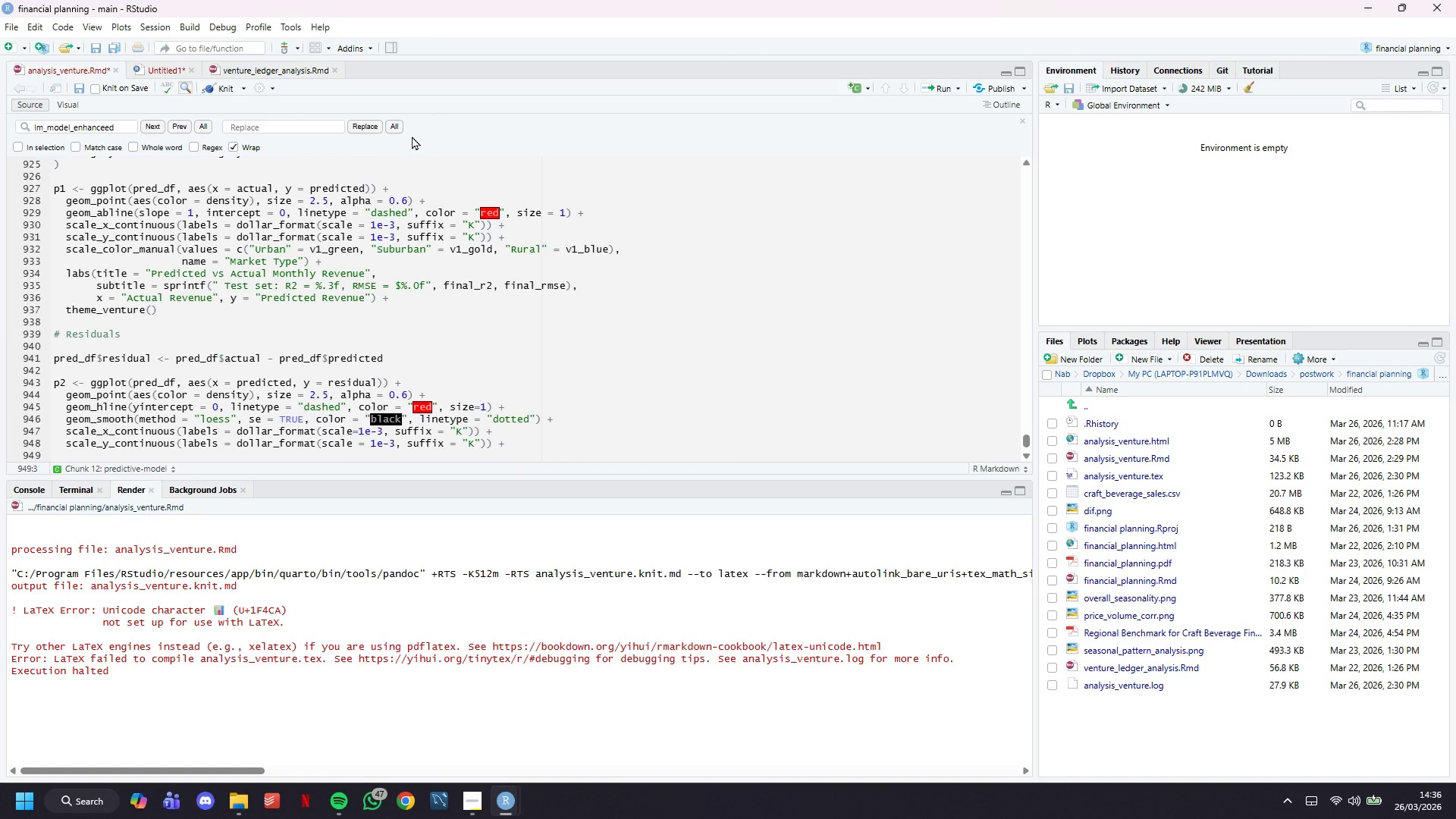 
type(scale_color_manual()
 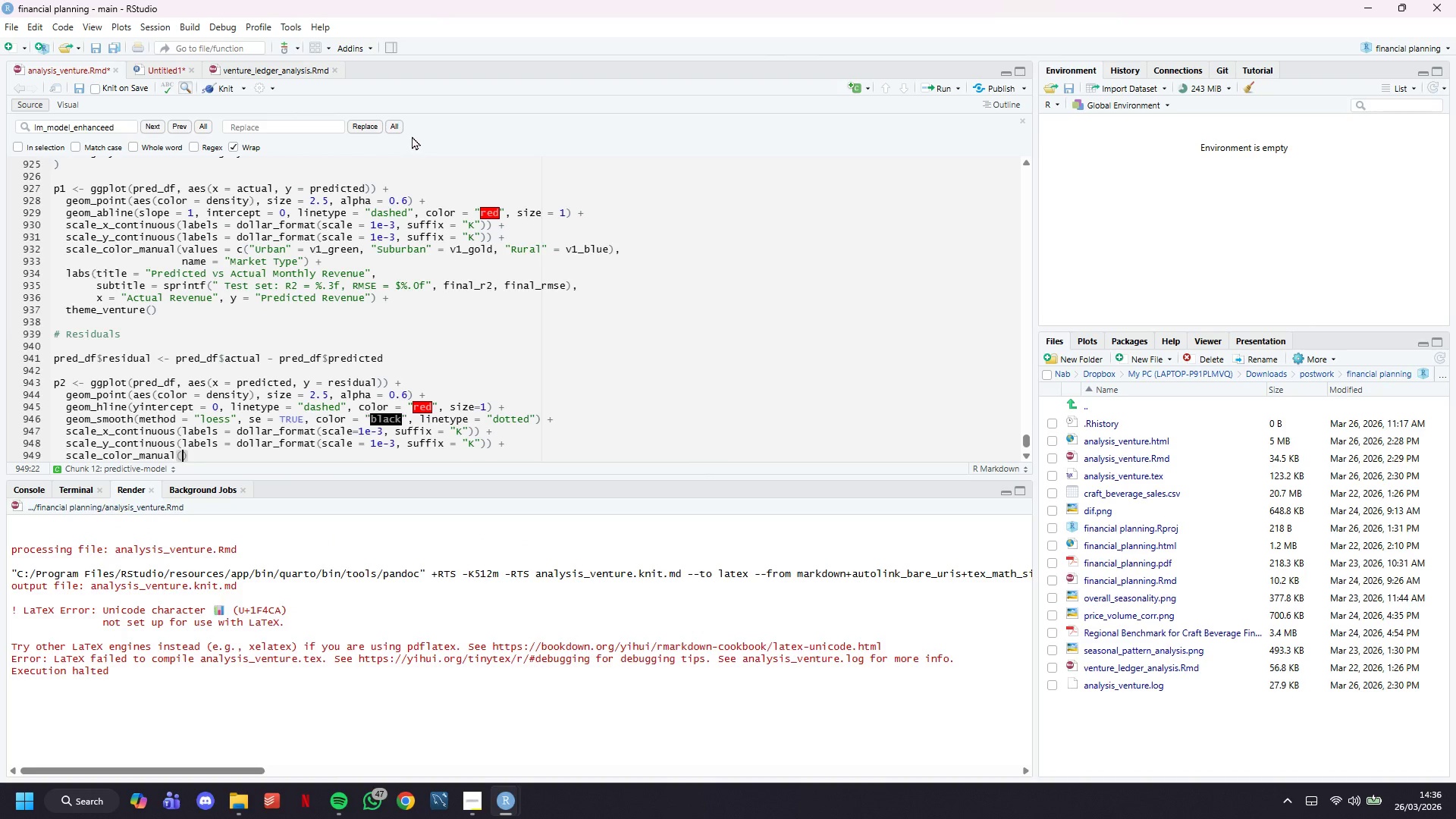 
wait(5.38)
 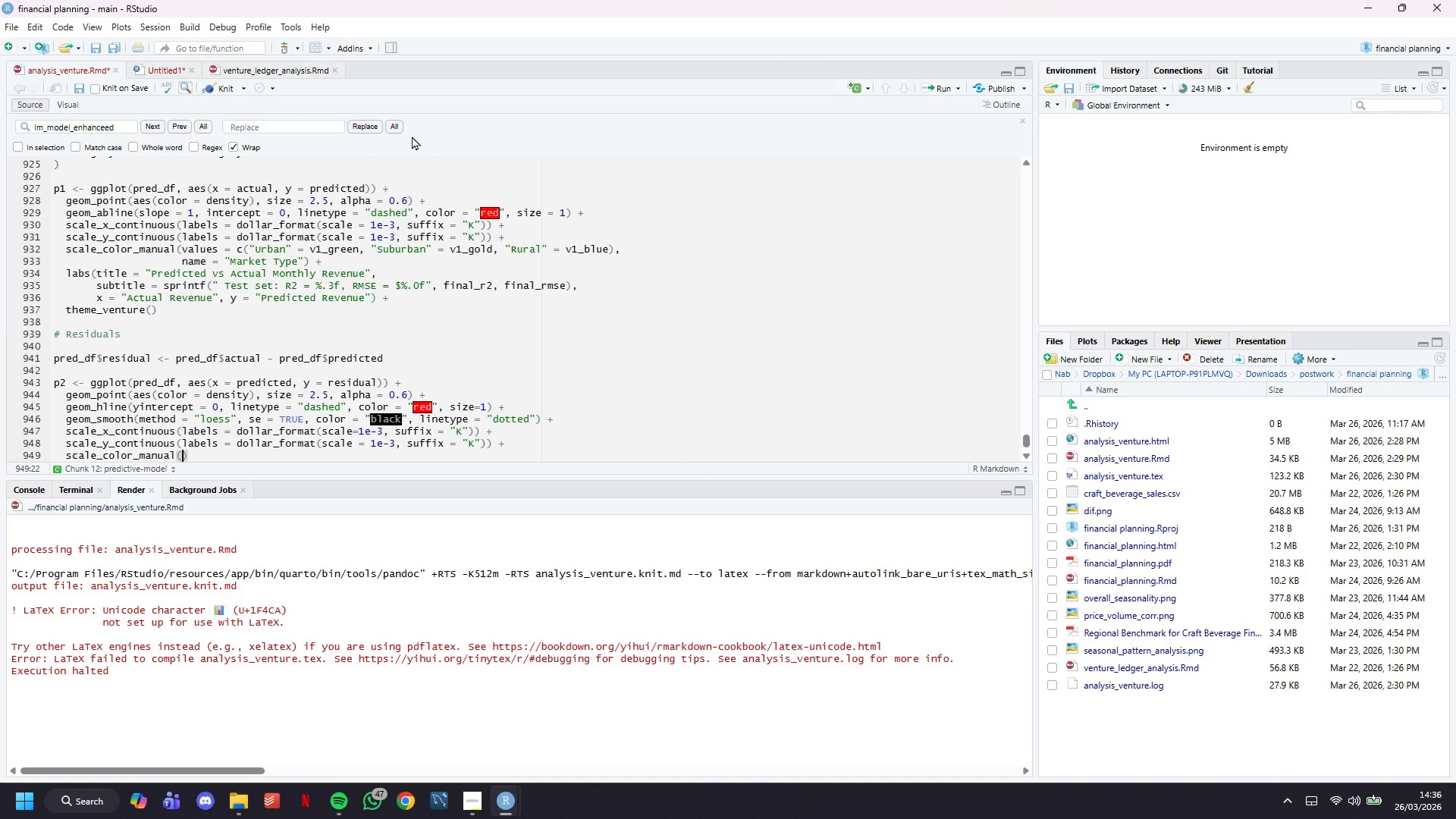 
type(values = c("Urban)
 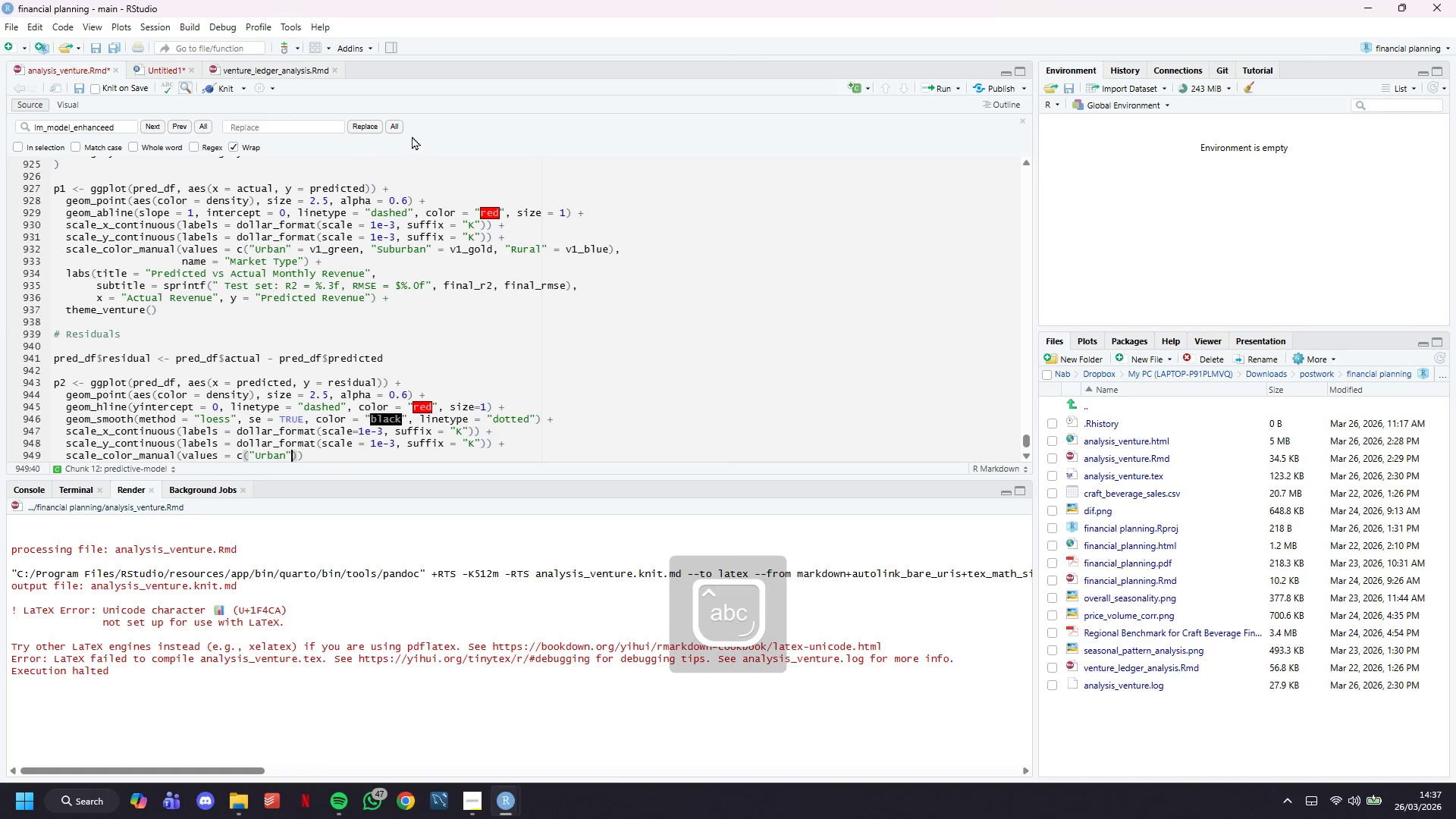 
 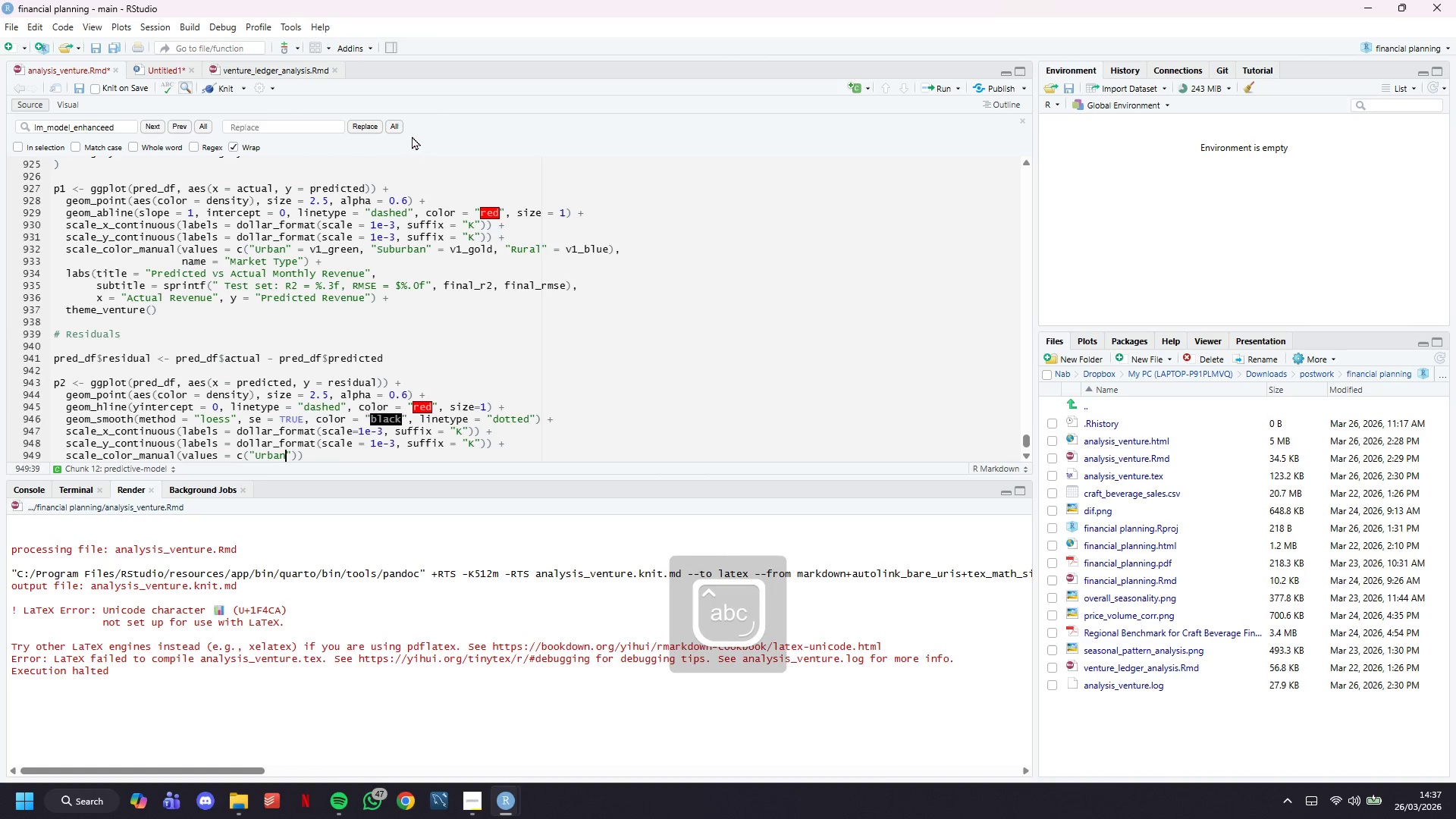 
key(ArrowRight)
 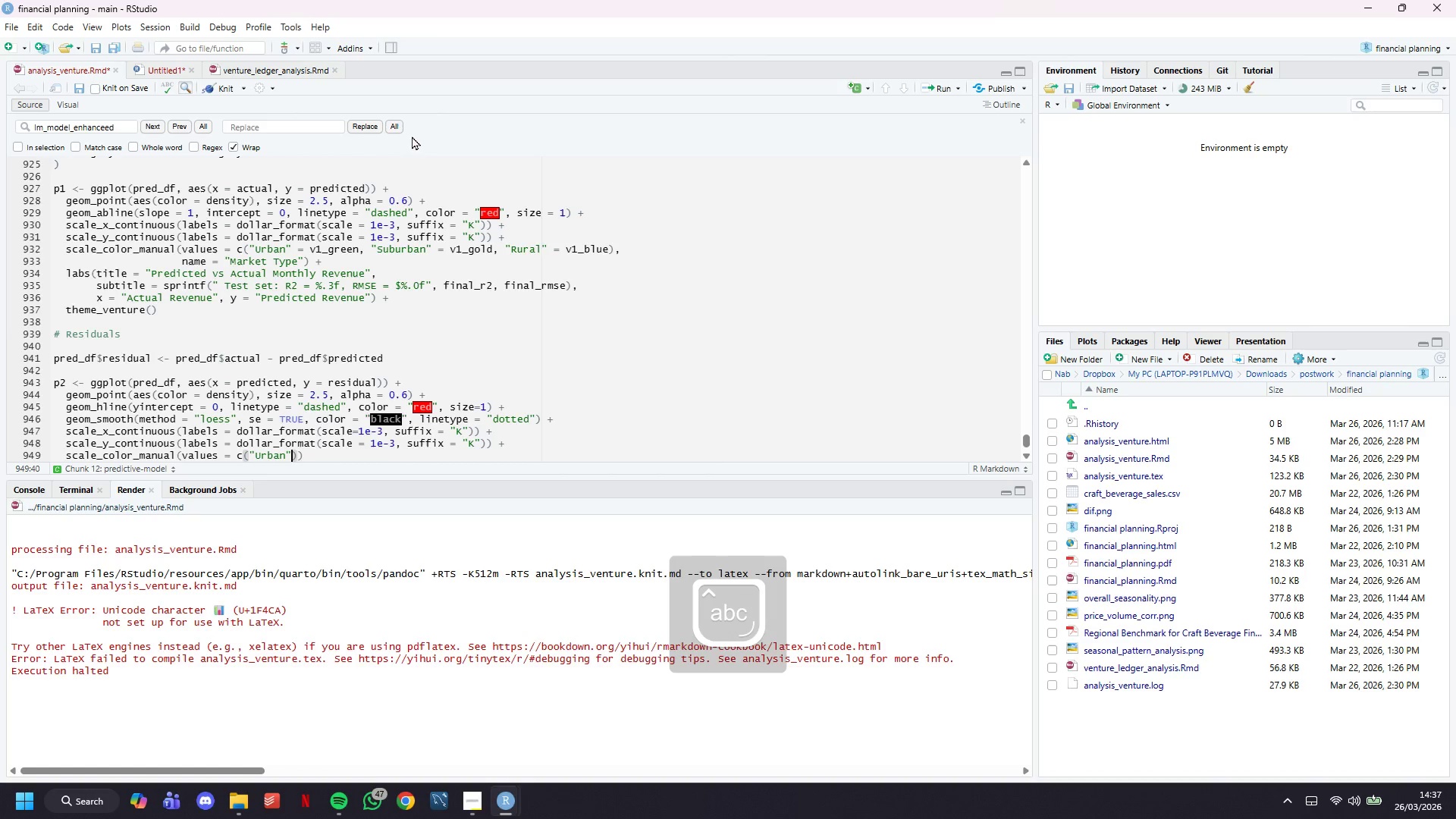 
type( = v1_green, "Suburban)
 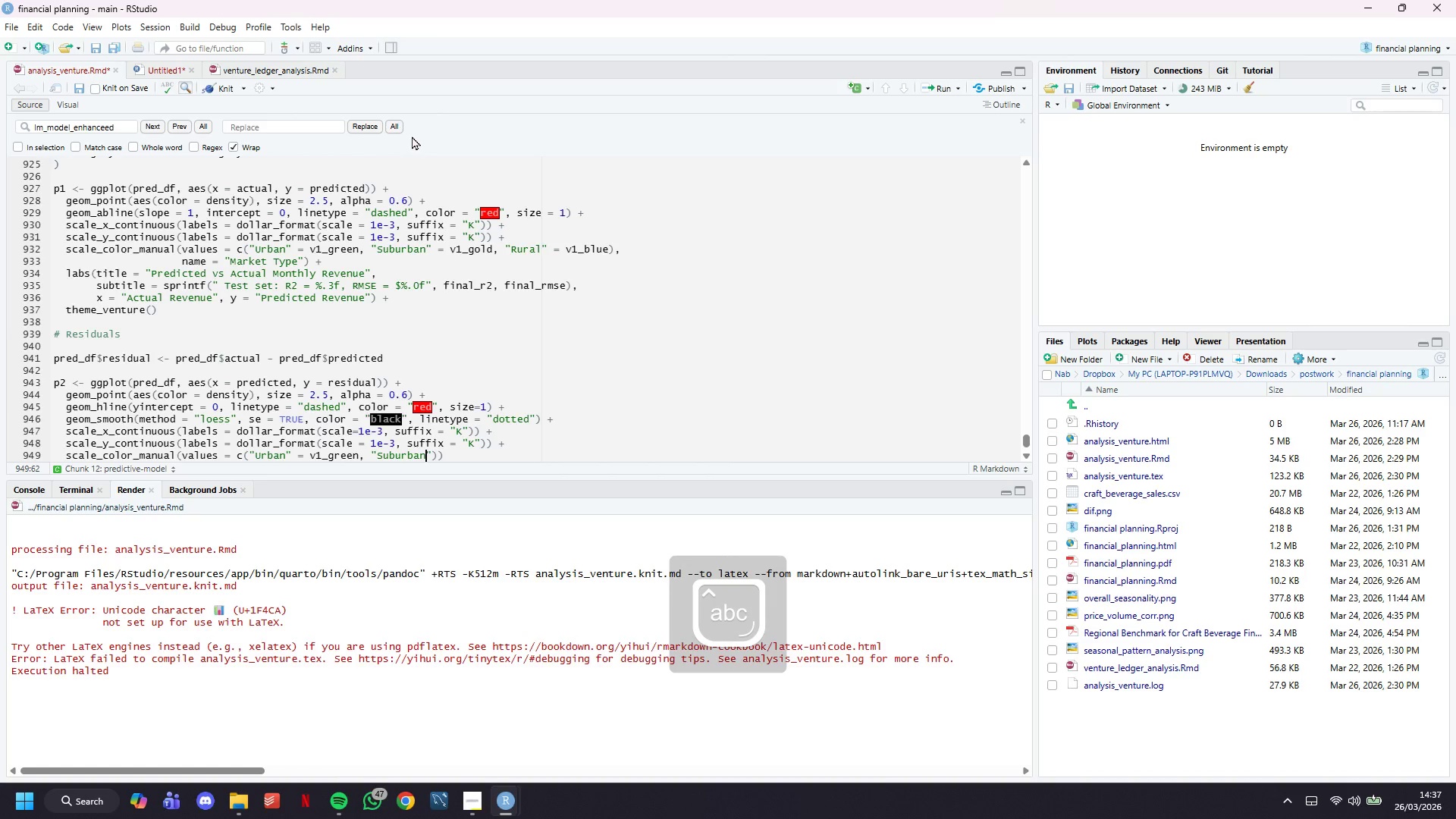 
key(ArrowRight)
 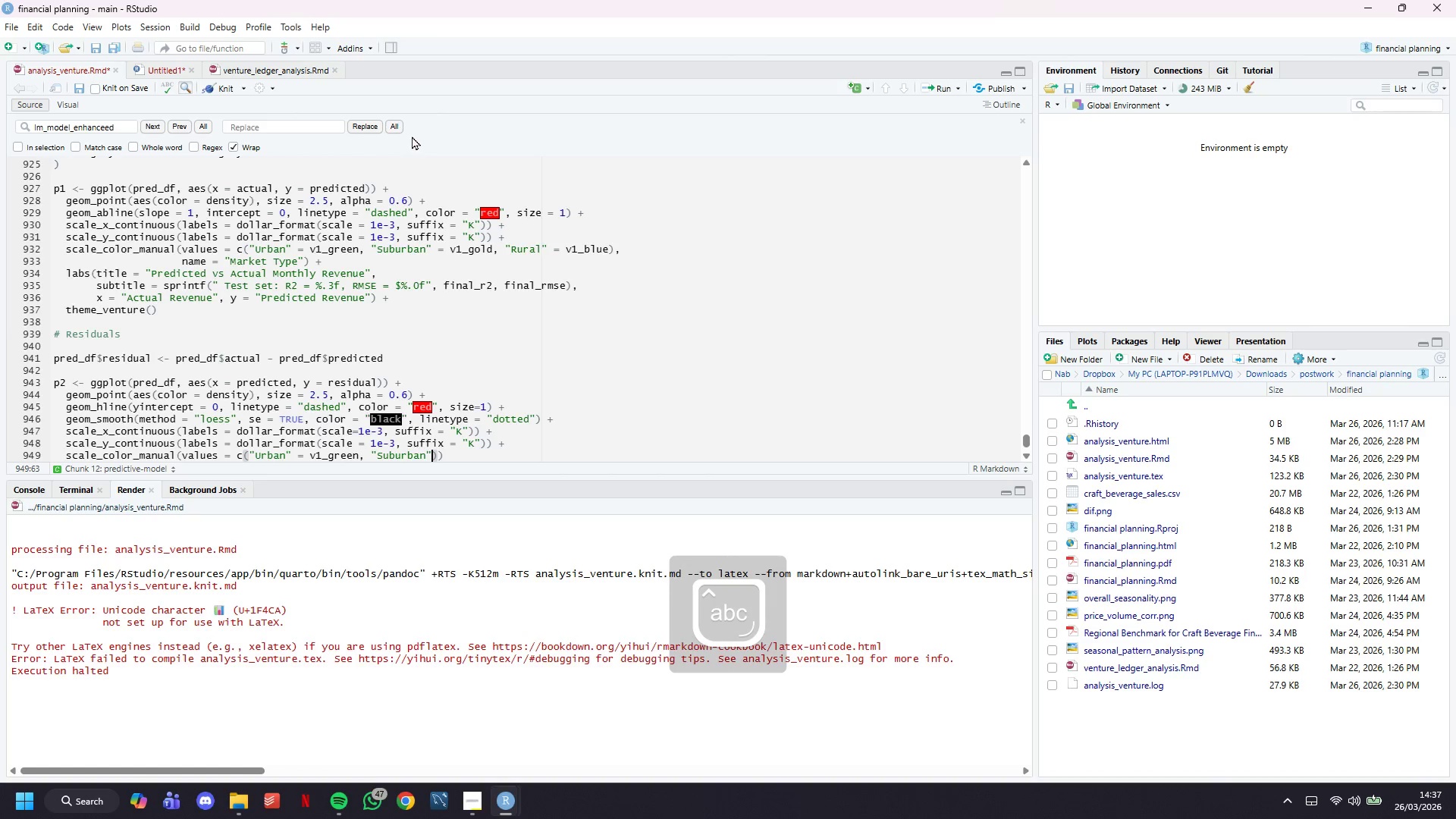 
type( = v1_gold, "Rural)
 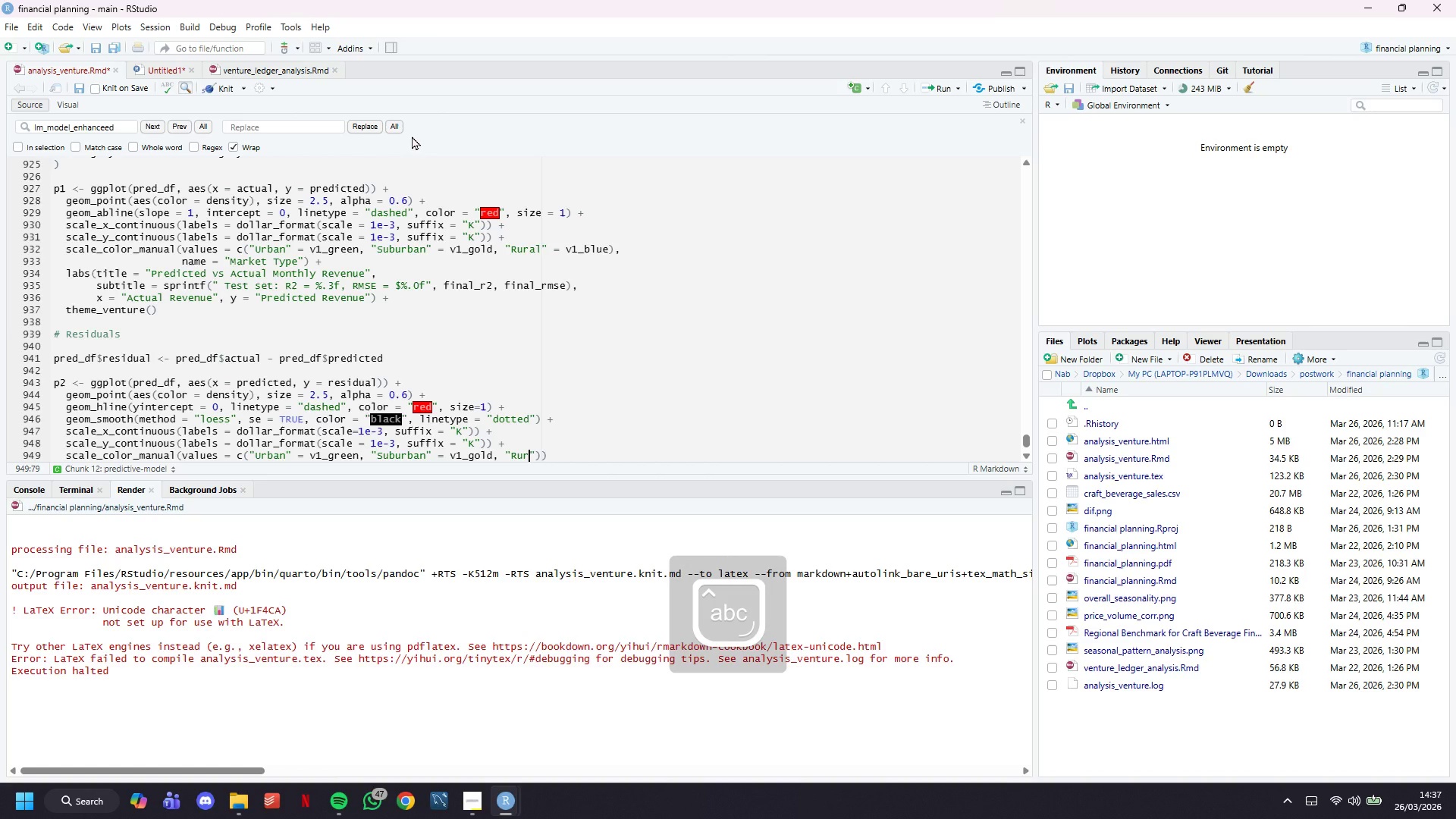 
key(ArrowRight)
 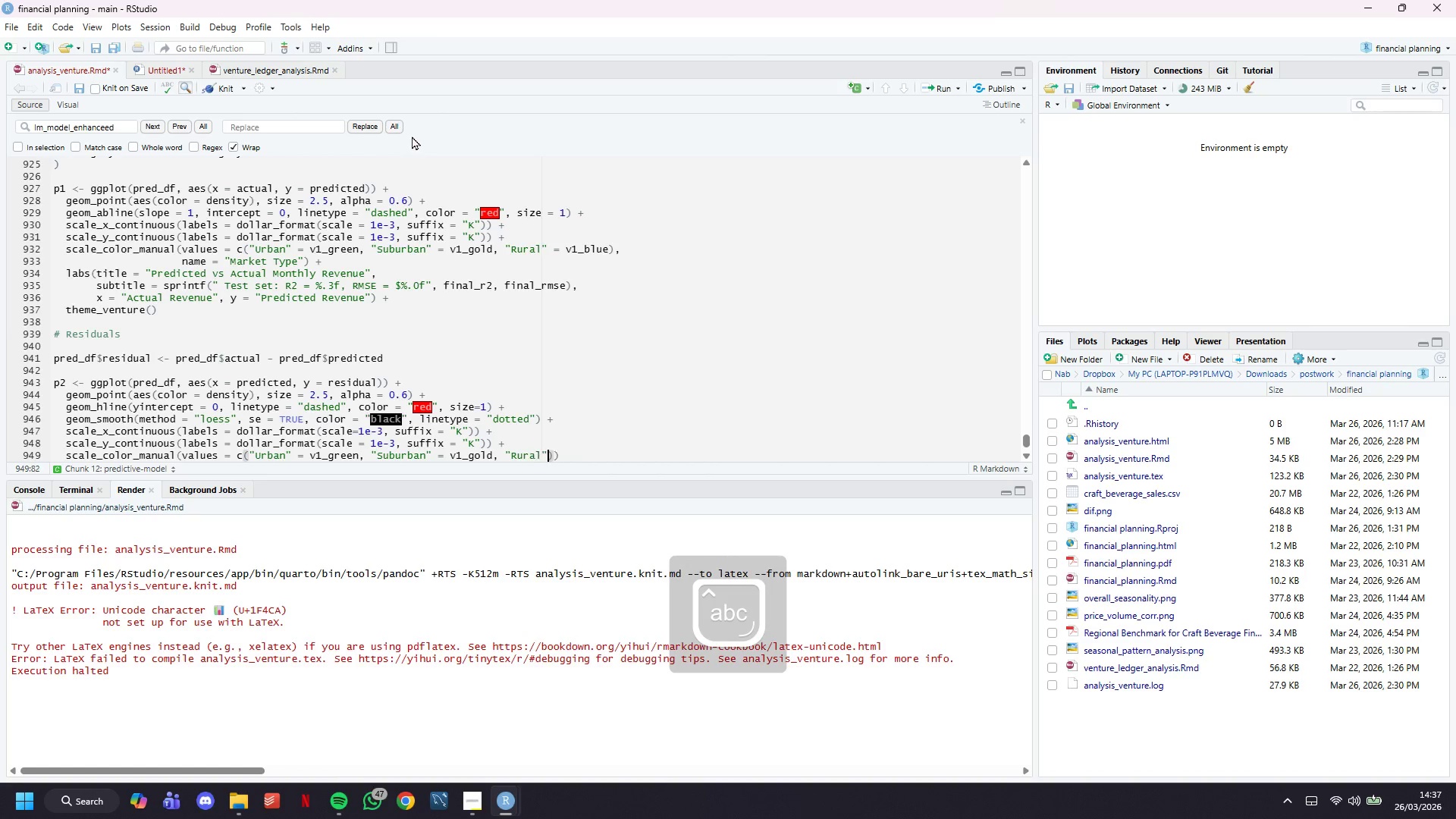 
type( = v1_blue)
 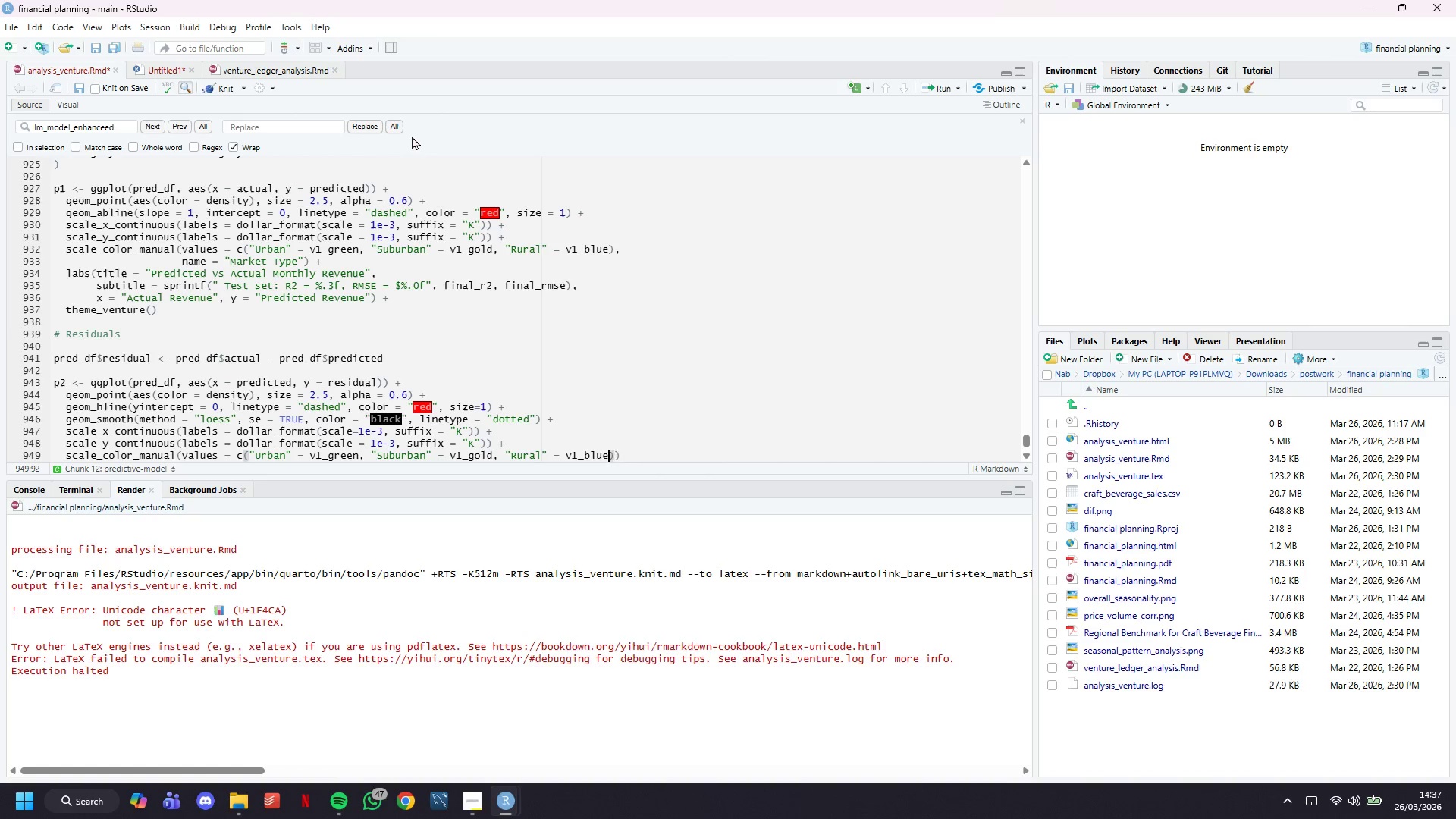 
key(ArrowRight)
 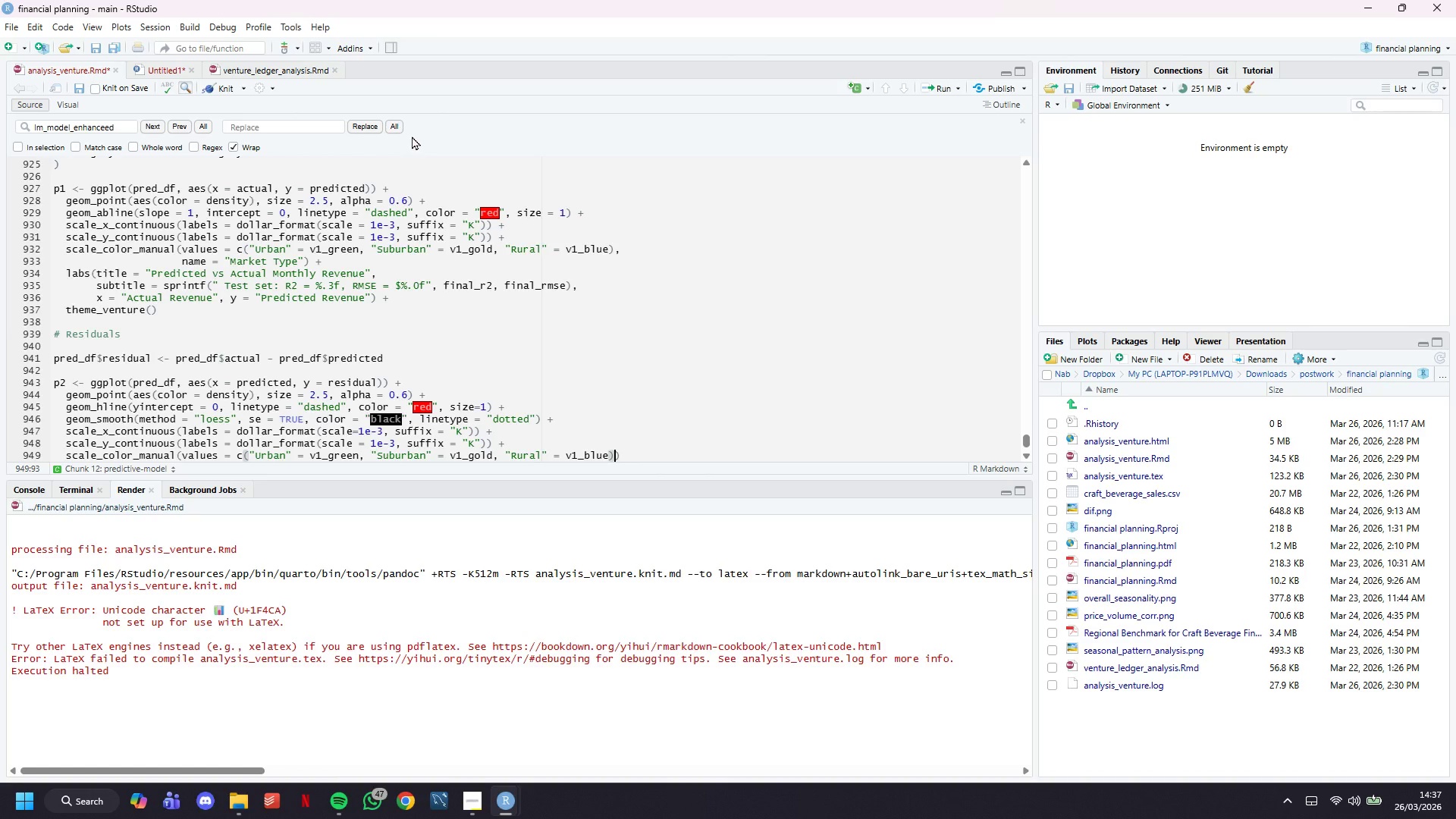 
key(Comma)
 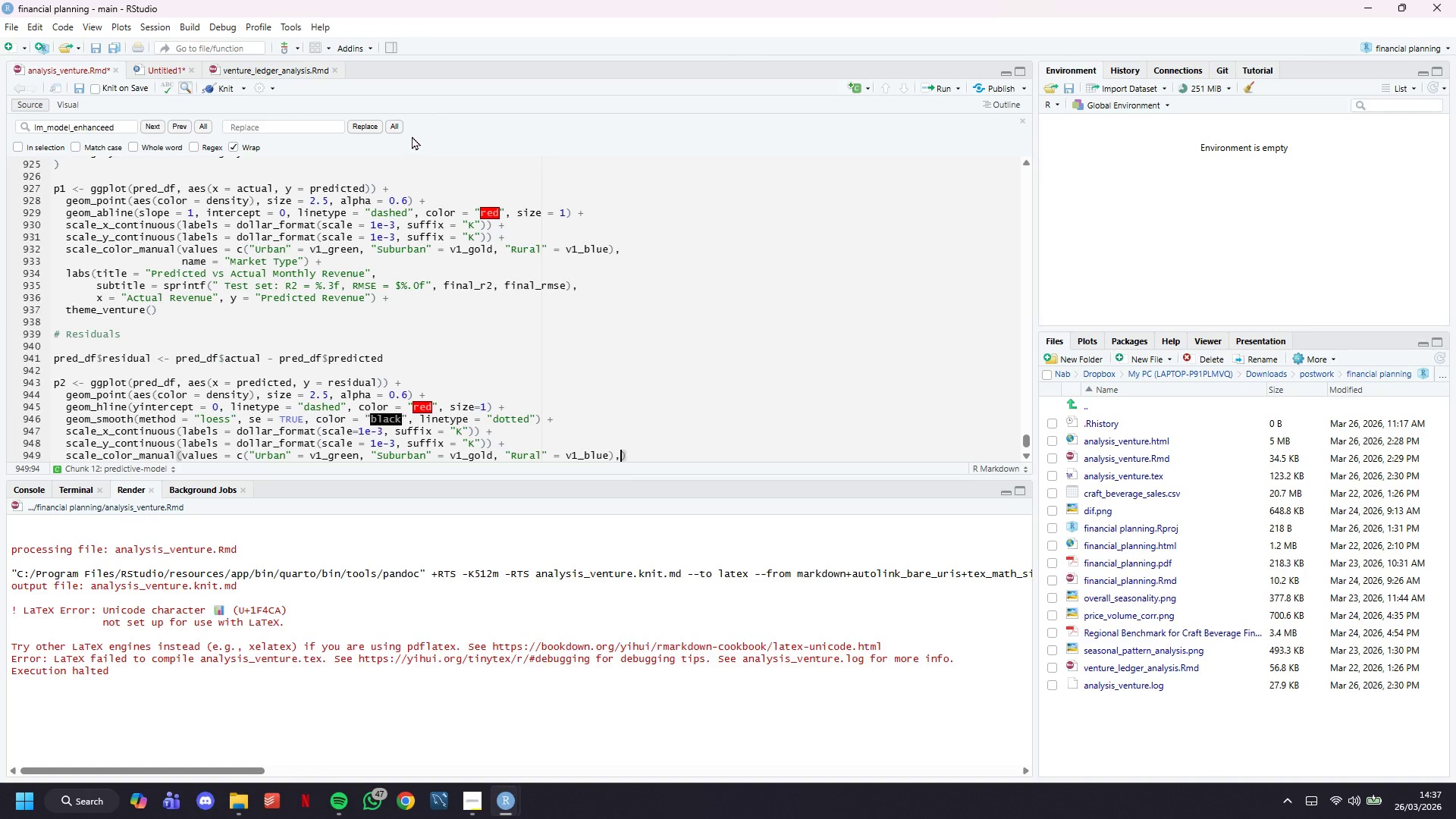 
key(Enter)
 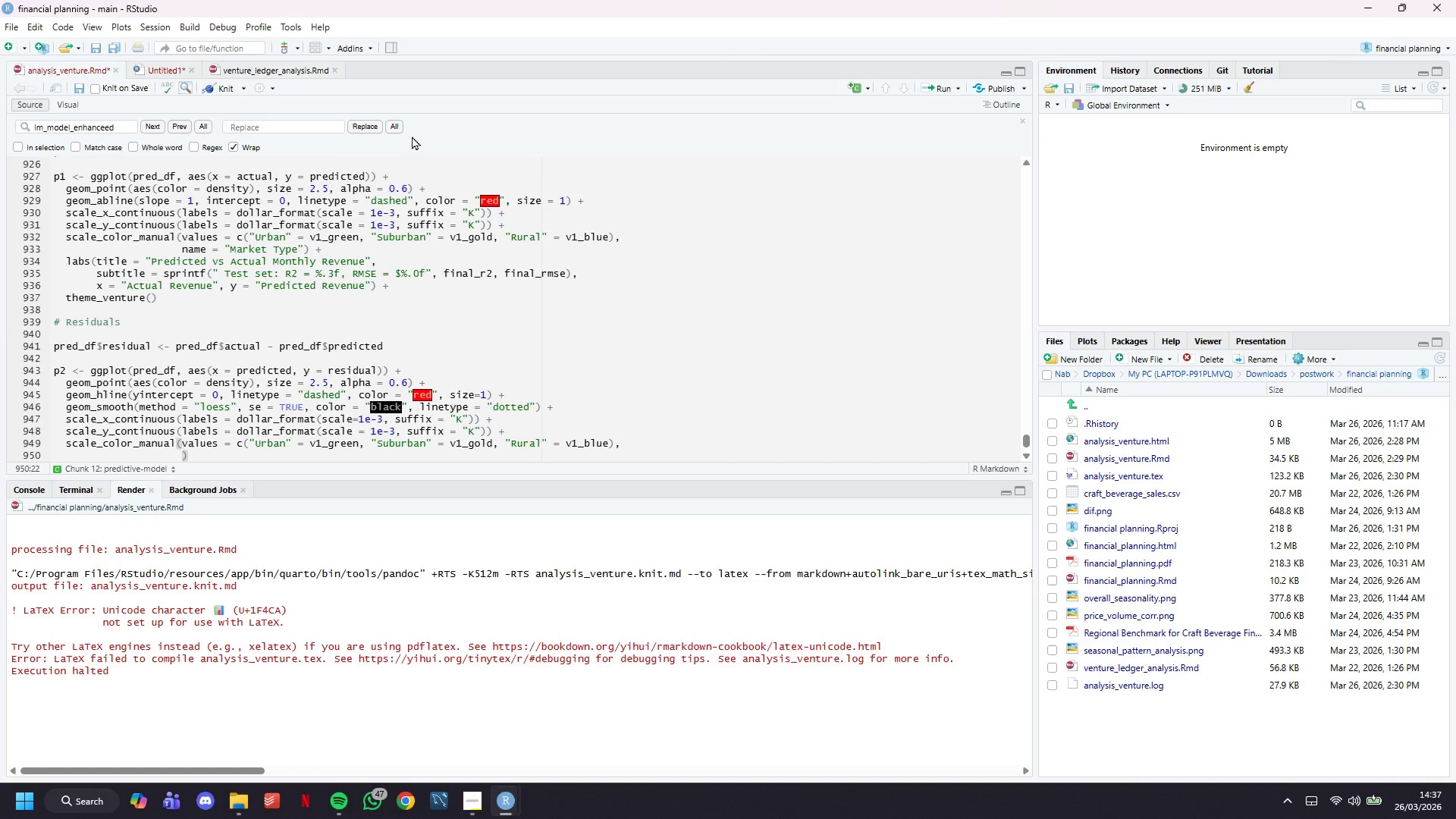 
hold_key(key=ControlLeft, duration=0.44)
 